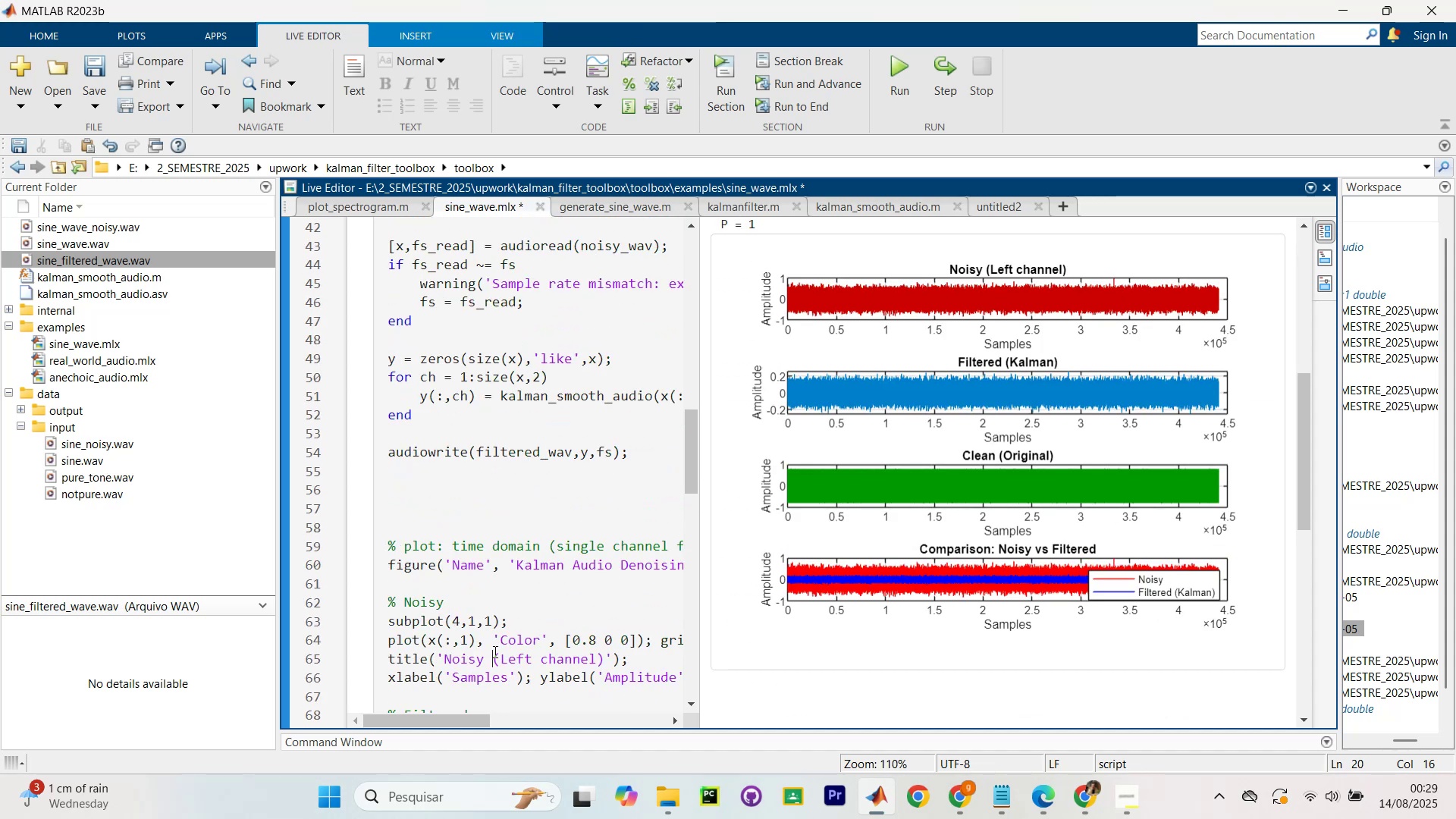 
key(Control+NumpadEnter)
 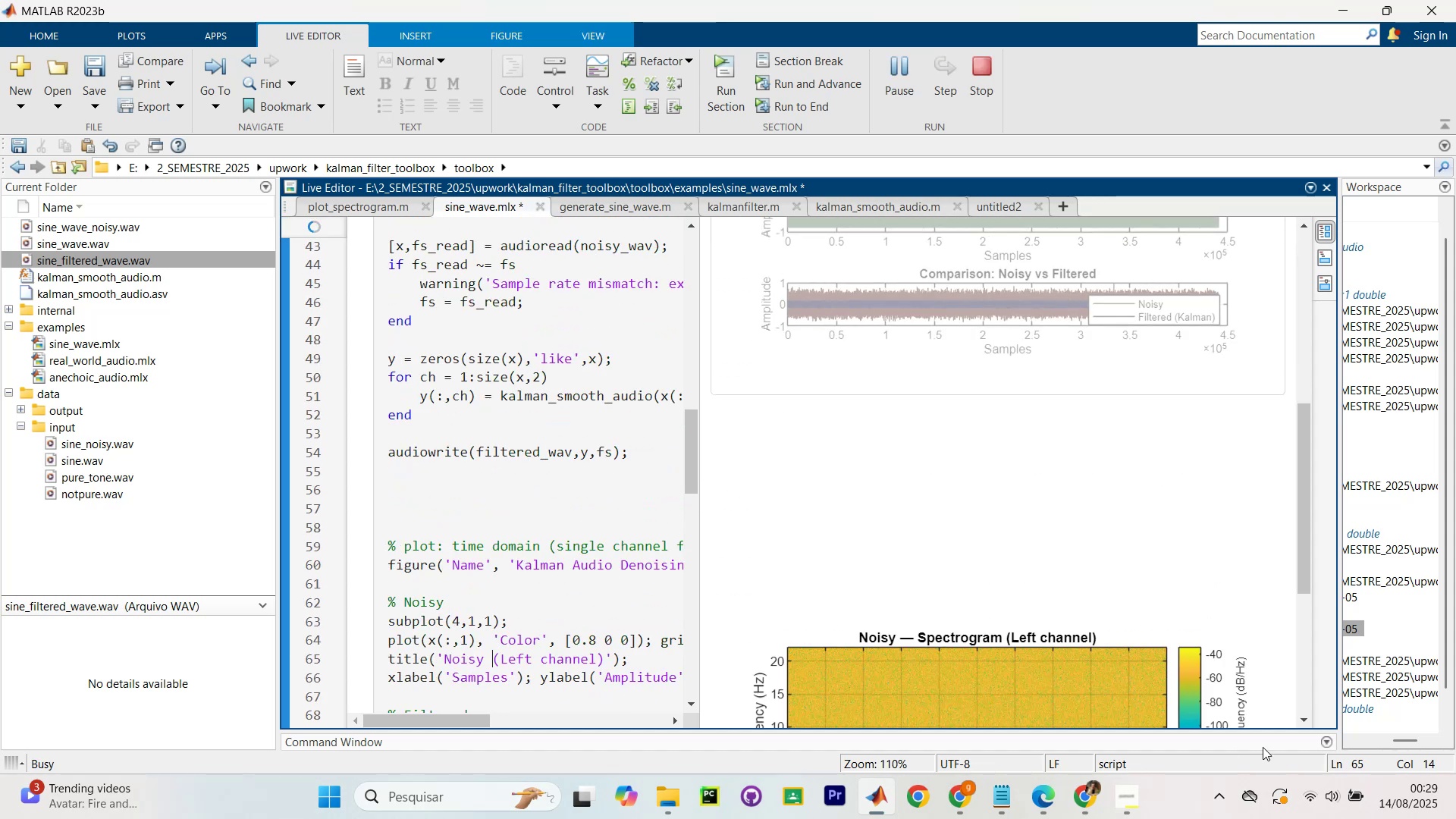 
scroll: coordinate [1241, 576], scroll_direction: down, amount: 6.0
 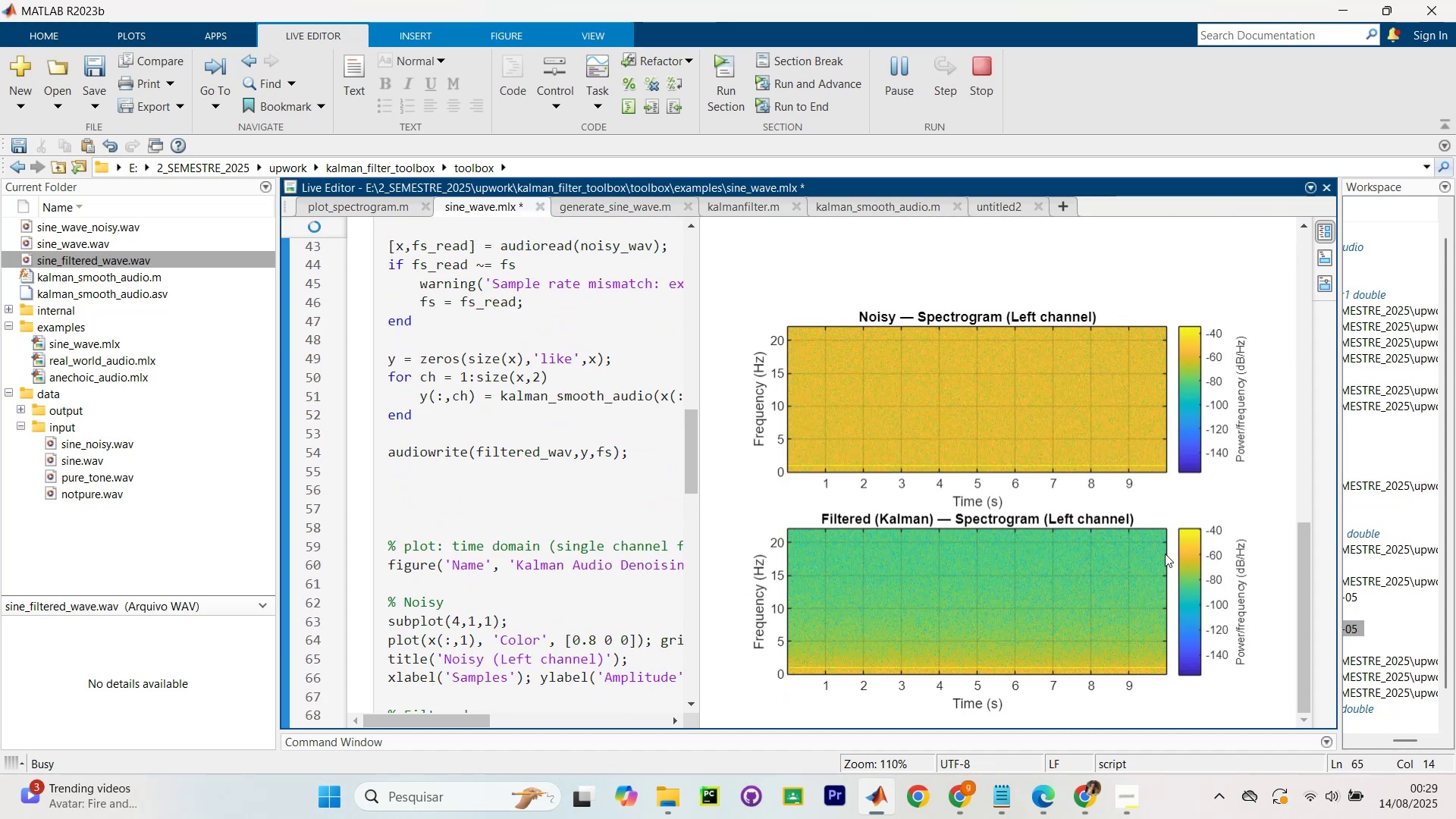 
scroll: coordinate [513, 432], scroll_direction: up, amount: 17.0
 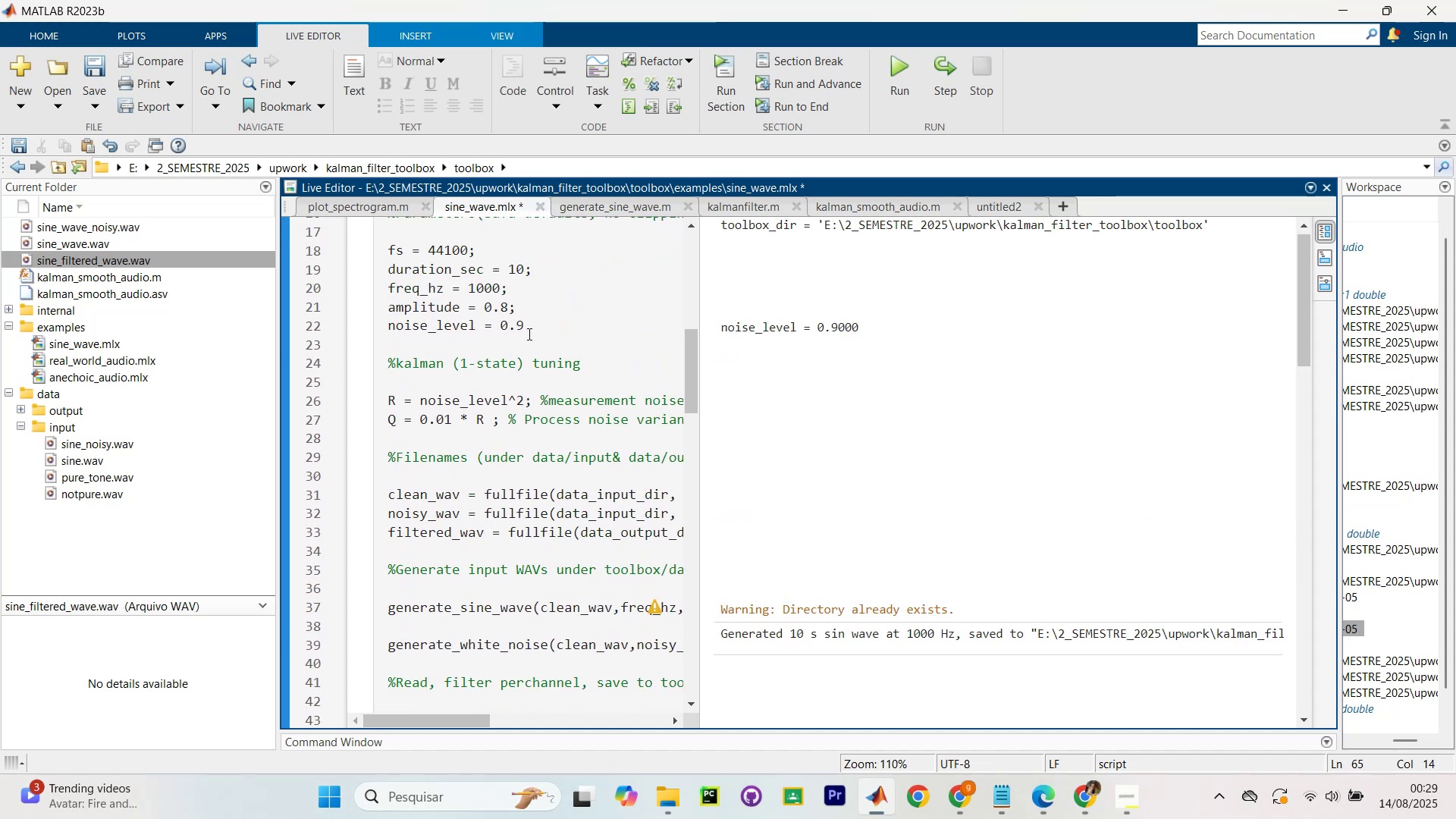 
left_click([529, 330])
 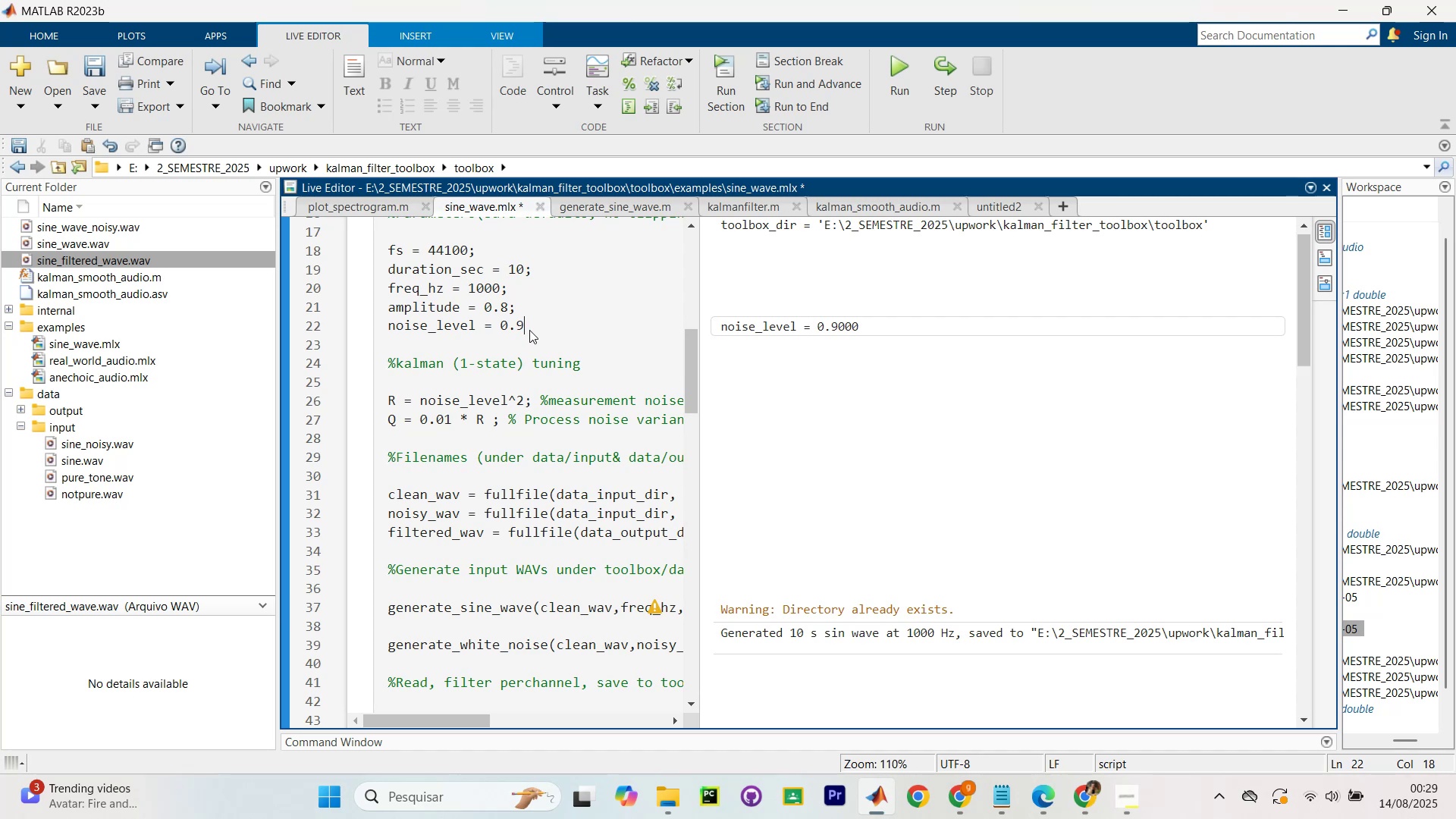 
key(Backspace)
 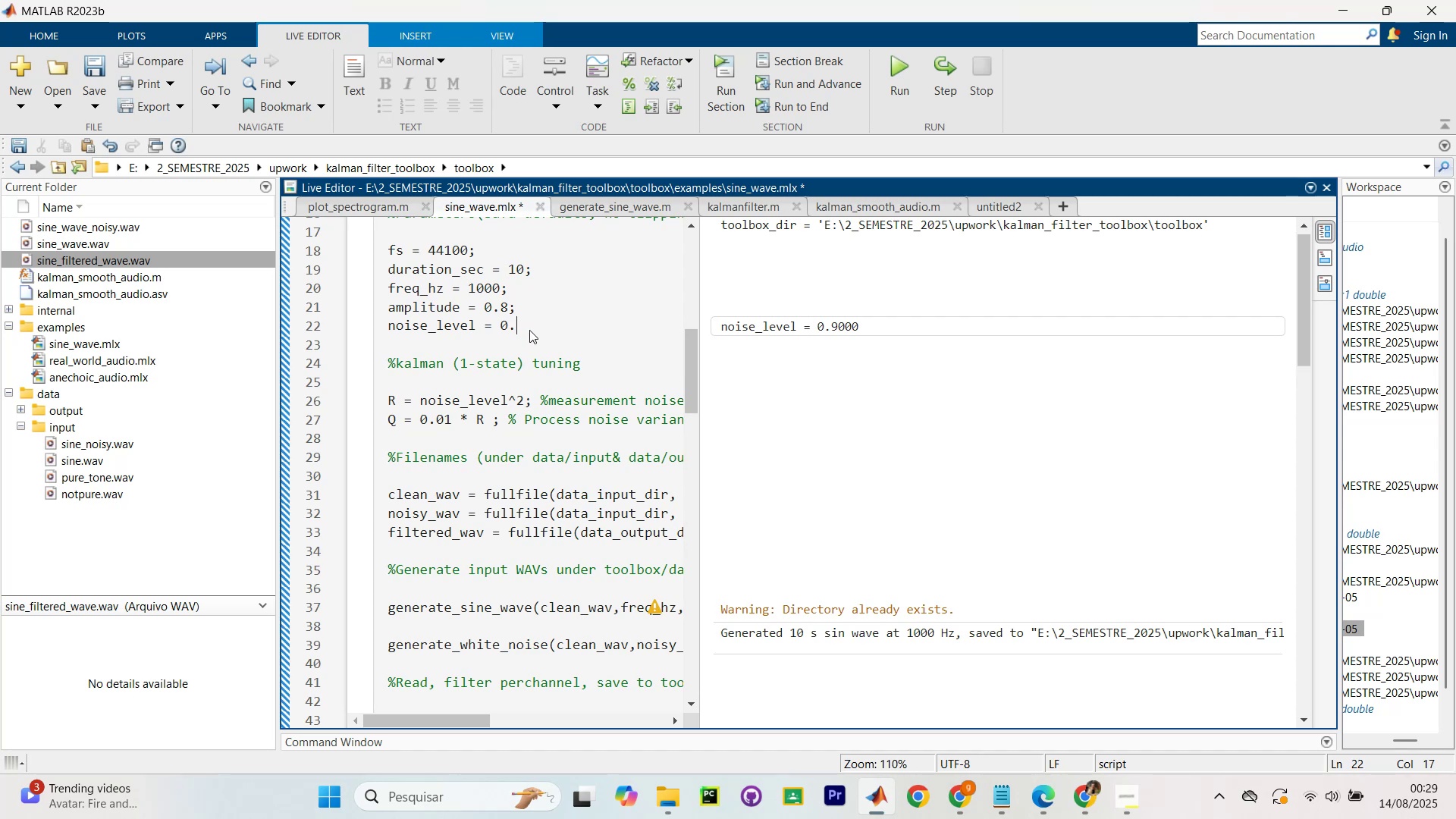 
key(2)
 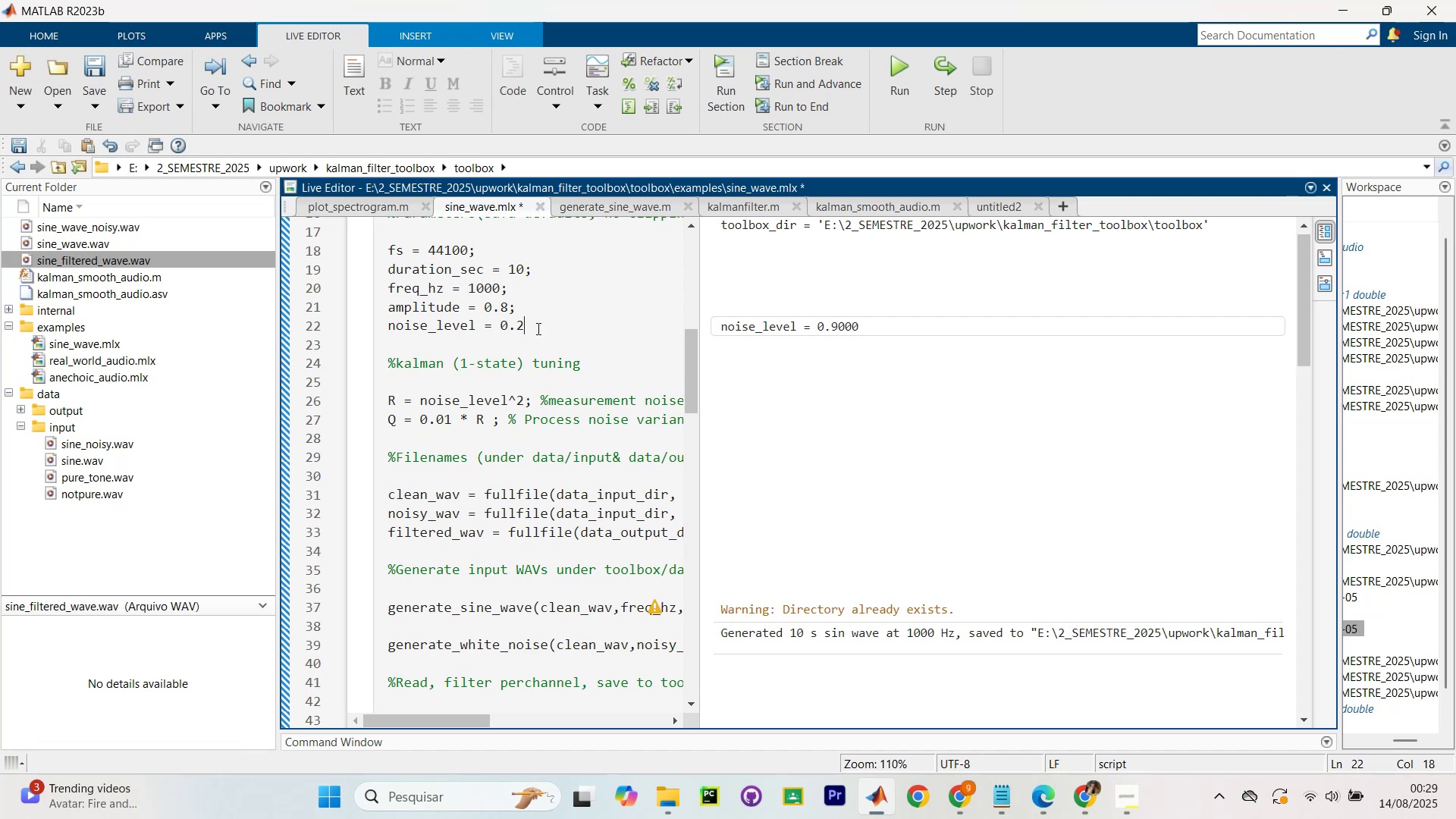 
scroll: coordinate [604, 345], scroll_direction: up, amount: 6.0
 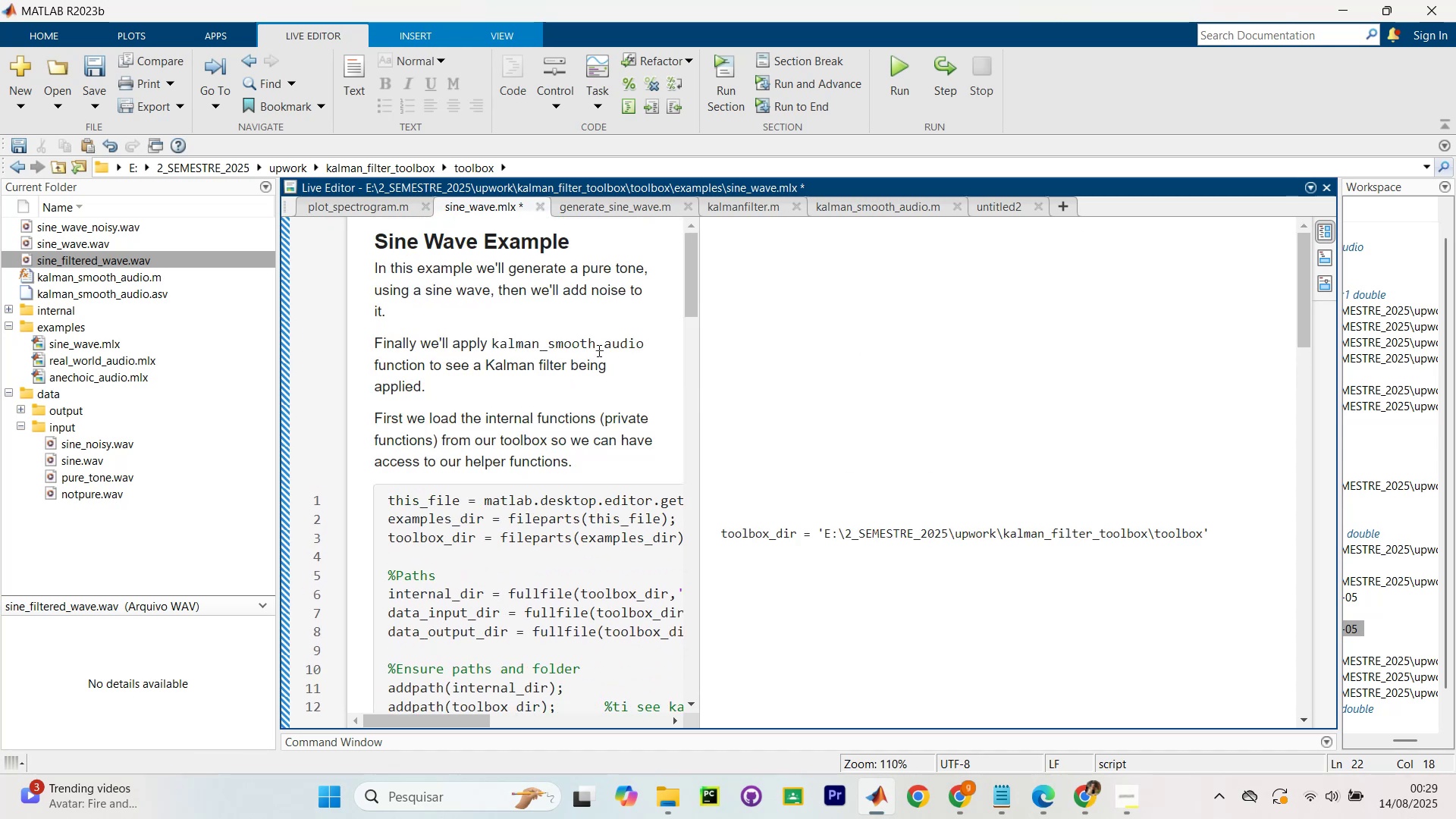 
scroll: coordinate [529, 463], scroll_direction: down, amount: 4.0
 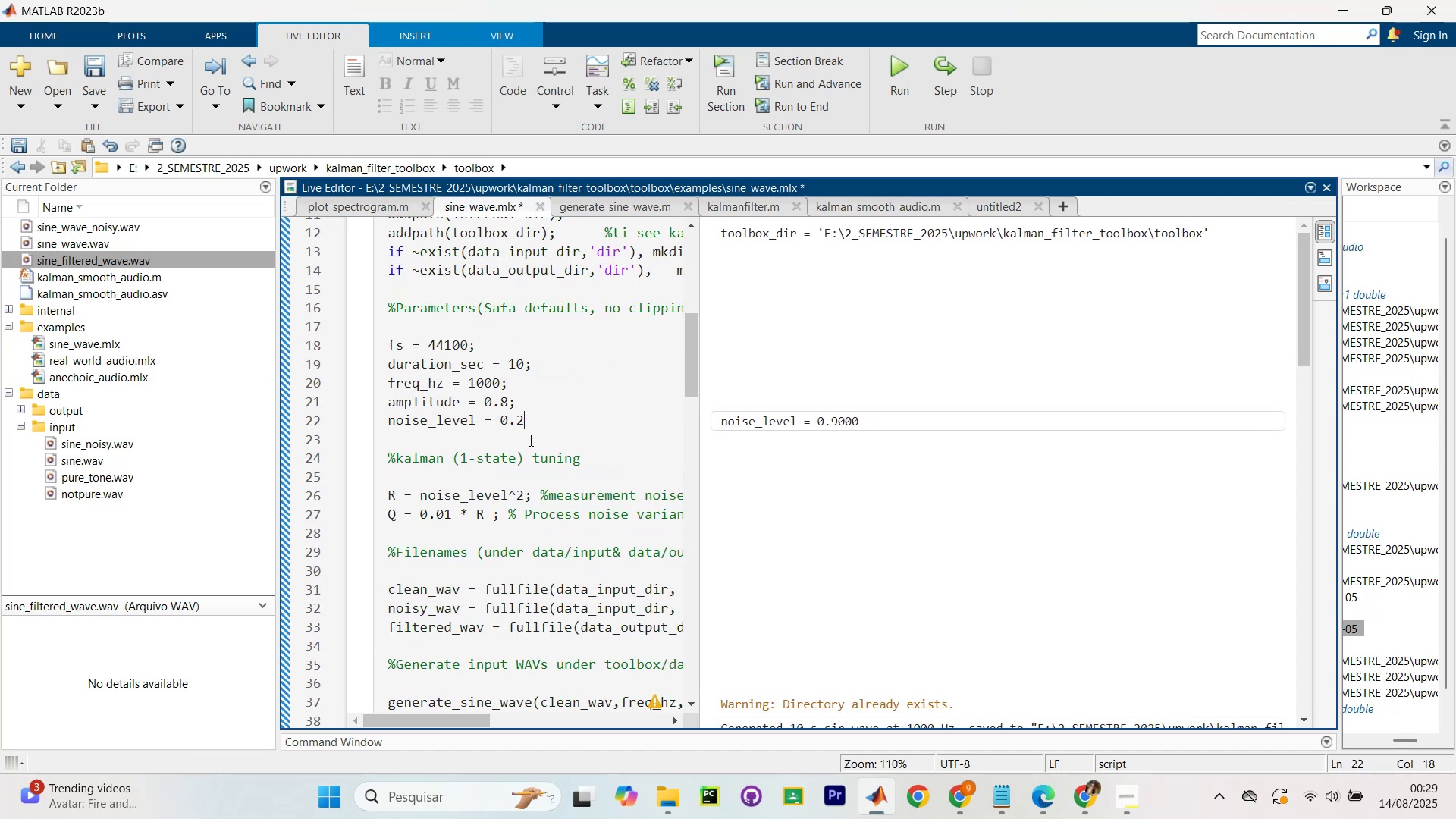 
key(Control+NumpadEnter)
 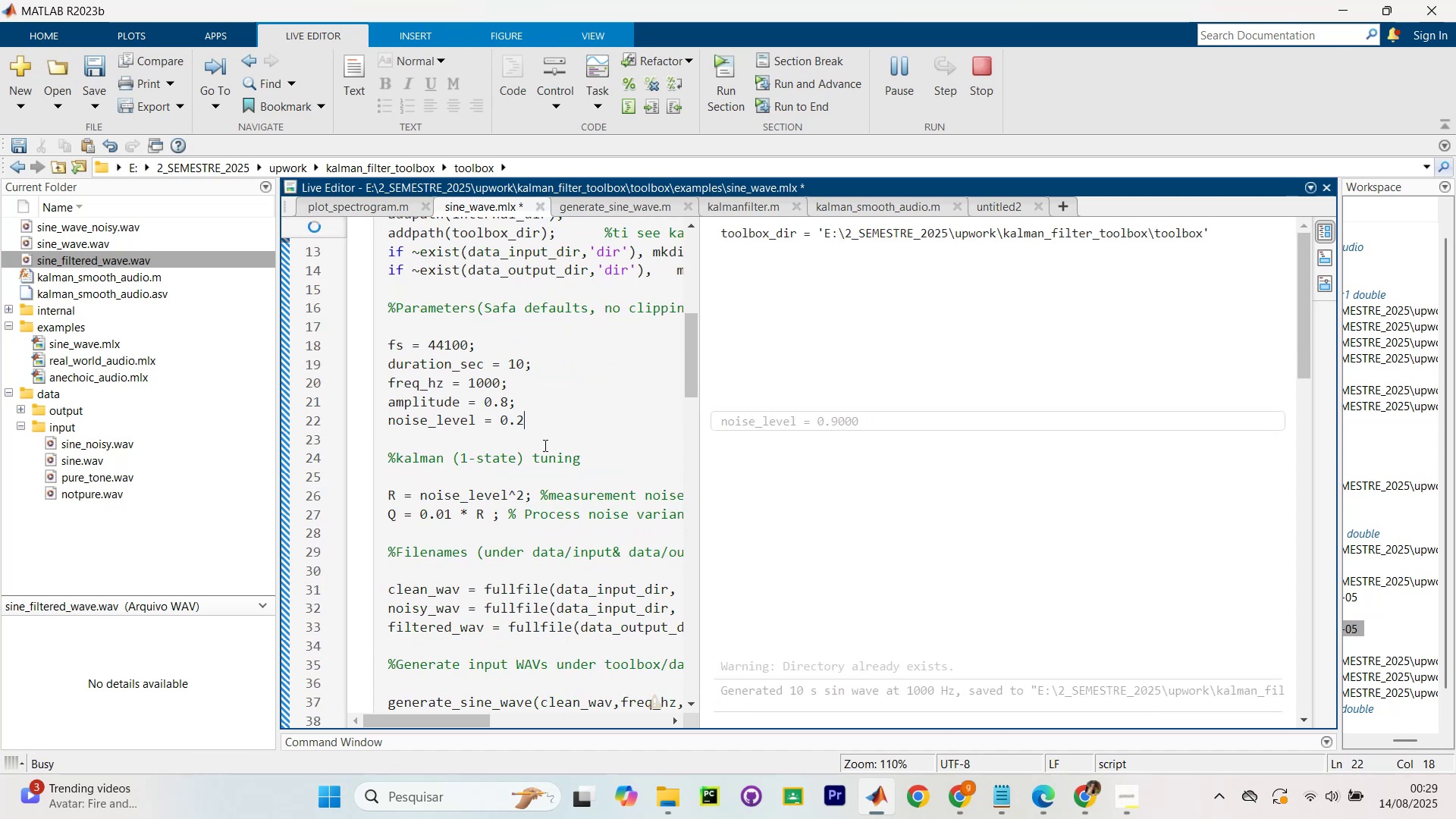 
scroll: coordinate [903, 514], scroll_direction: down, amount: 42.0
 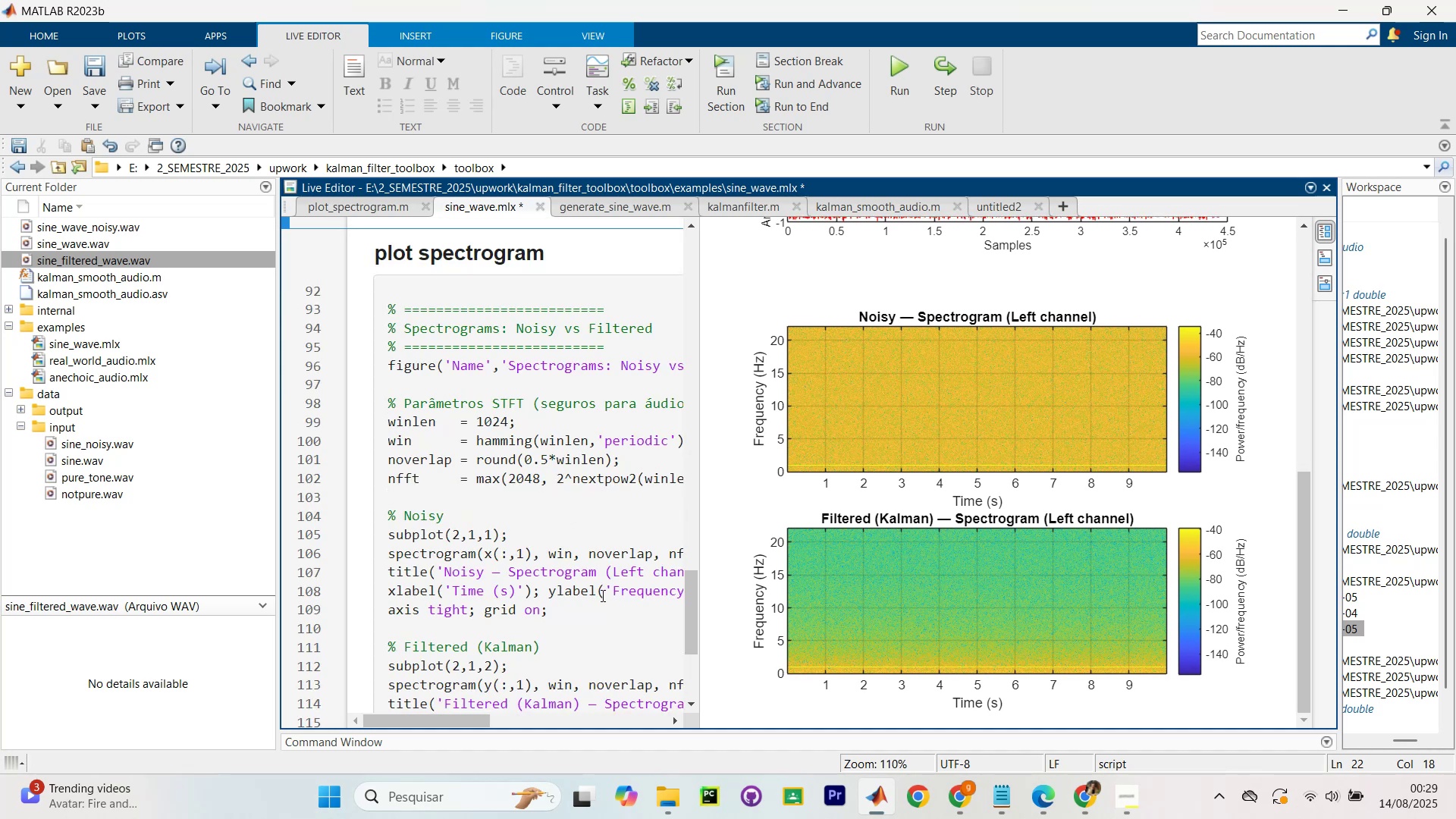 
left_click([601, 595])
 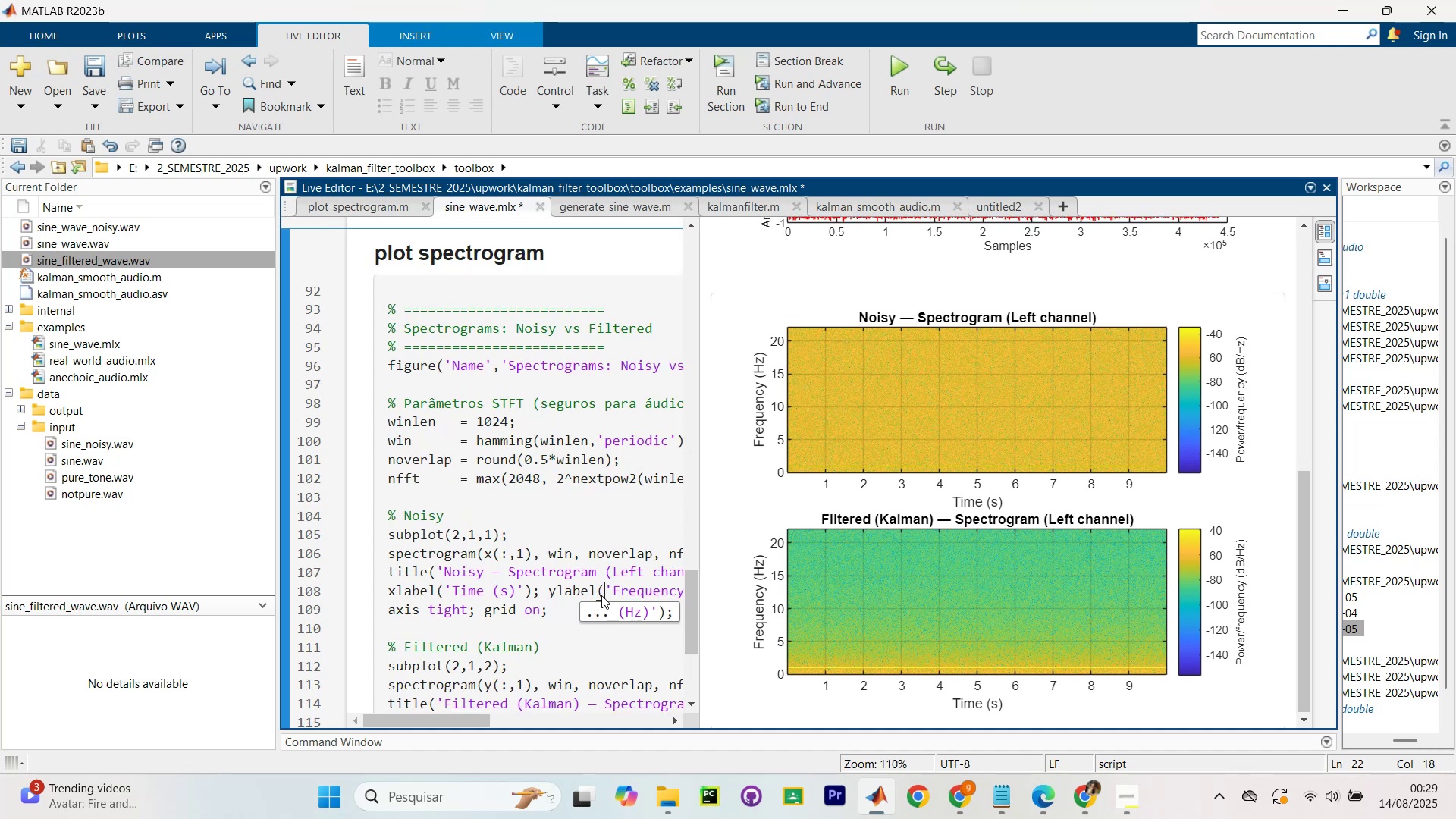 
key(Control+NumpadEnter)
 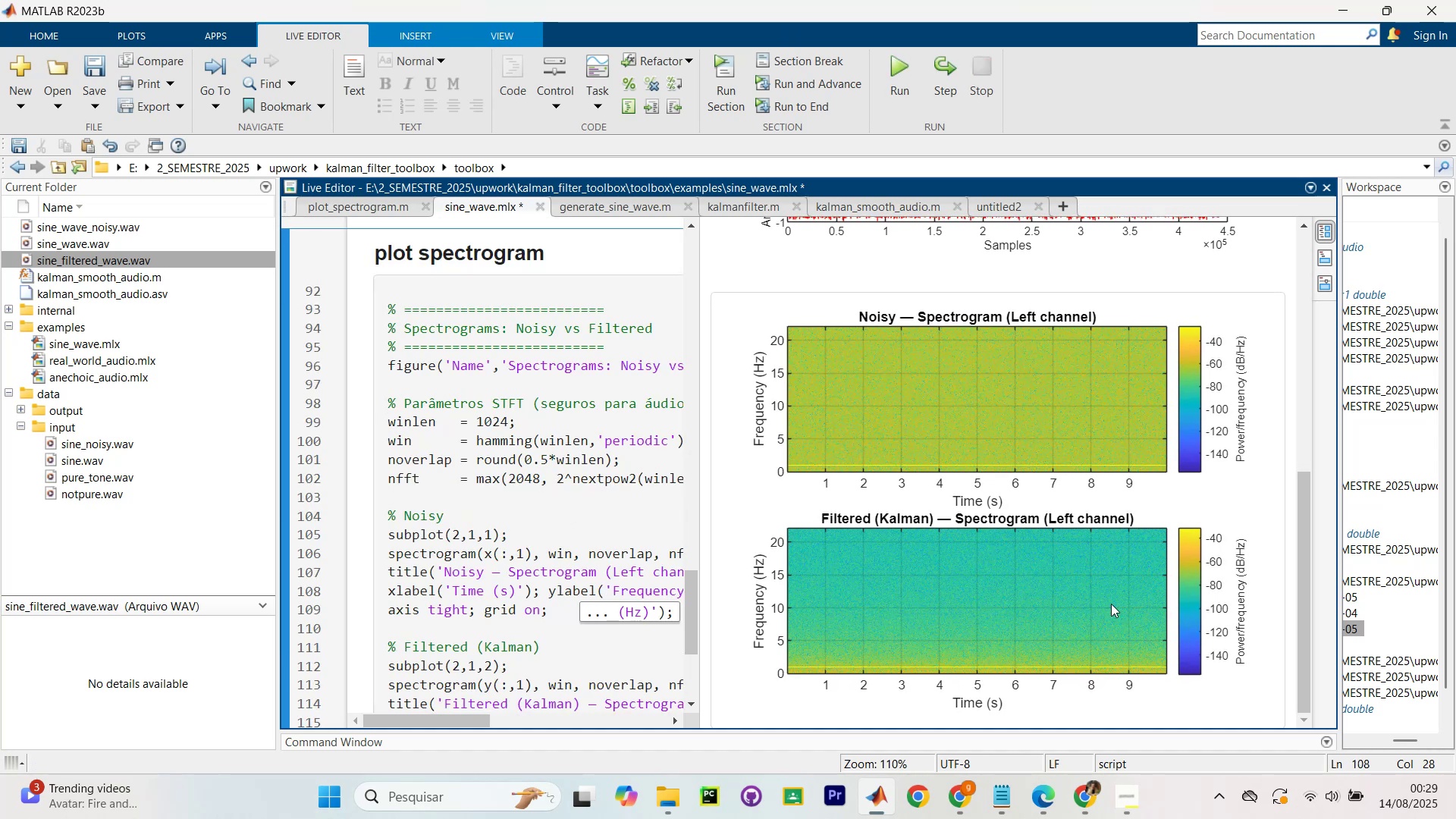 
wait(7.69)
 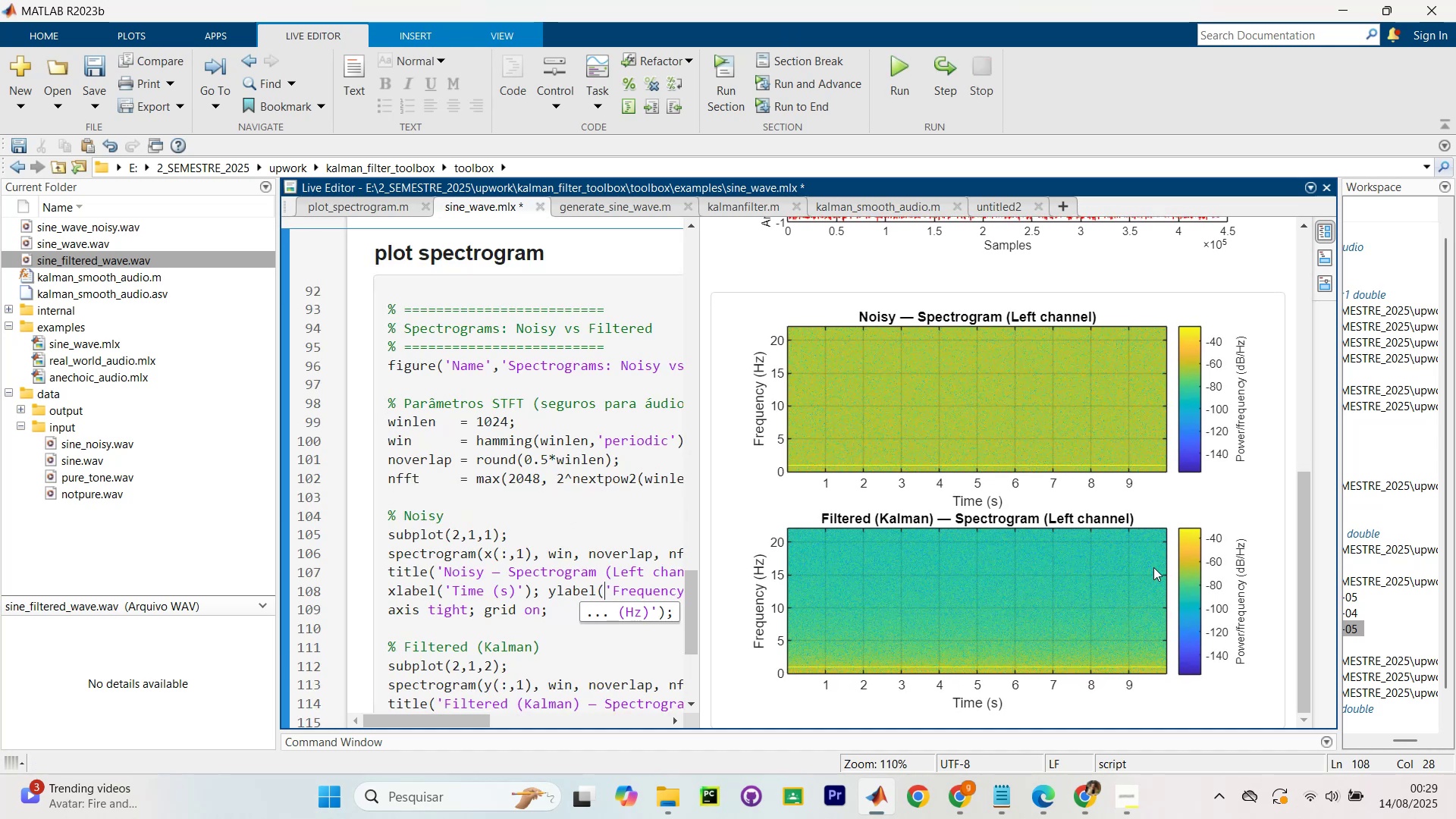 
scroll: coordinate [565, 442], scroll_direction: up, amount: 16.0
 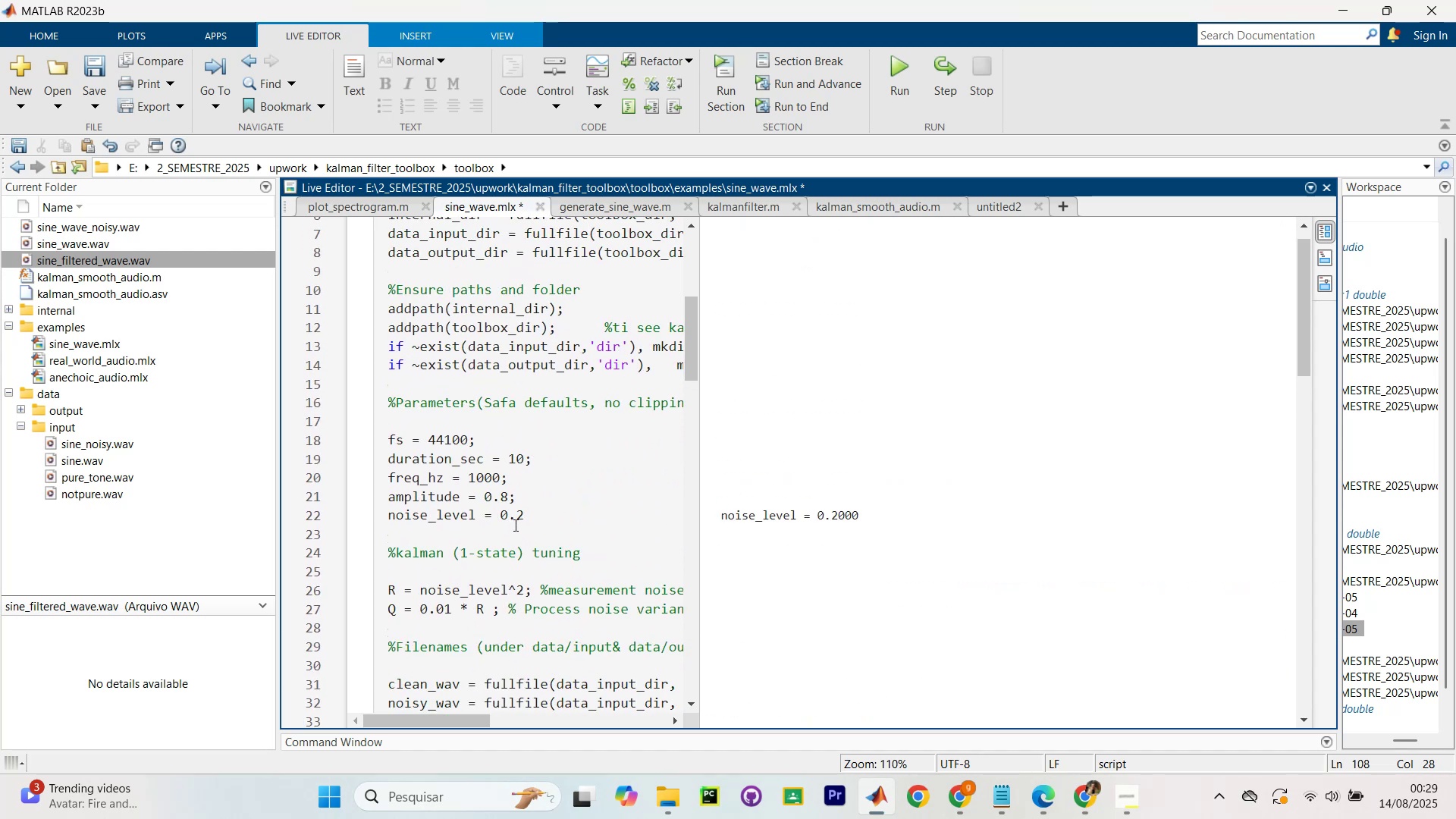 
left_click([513, 520])
 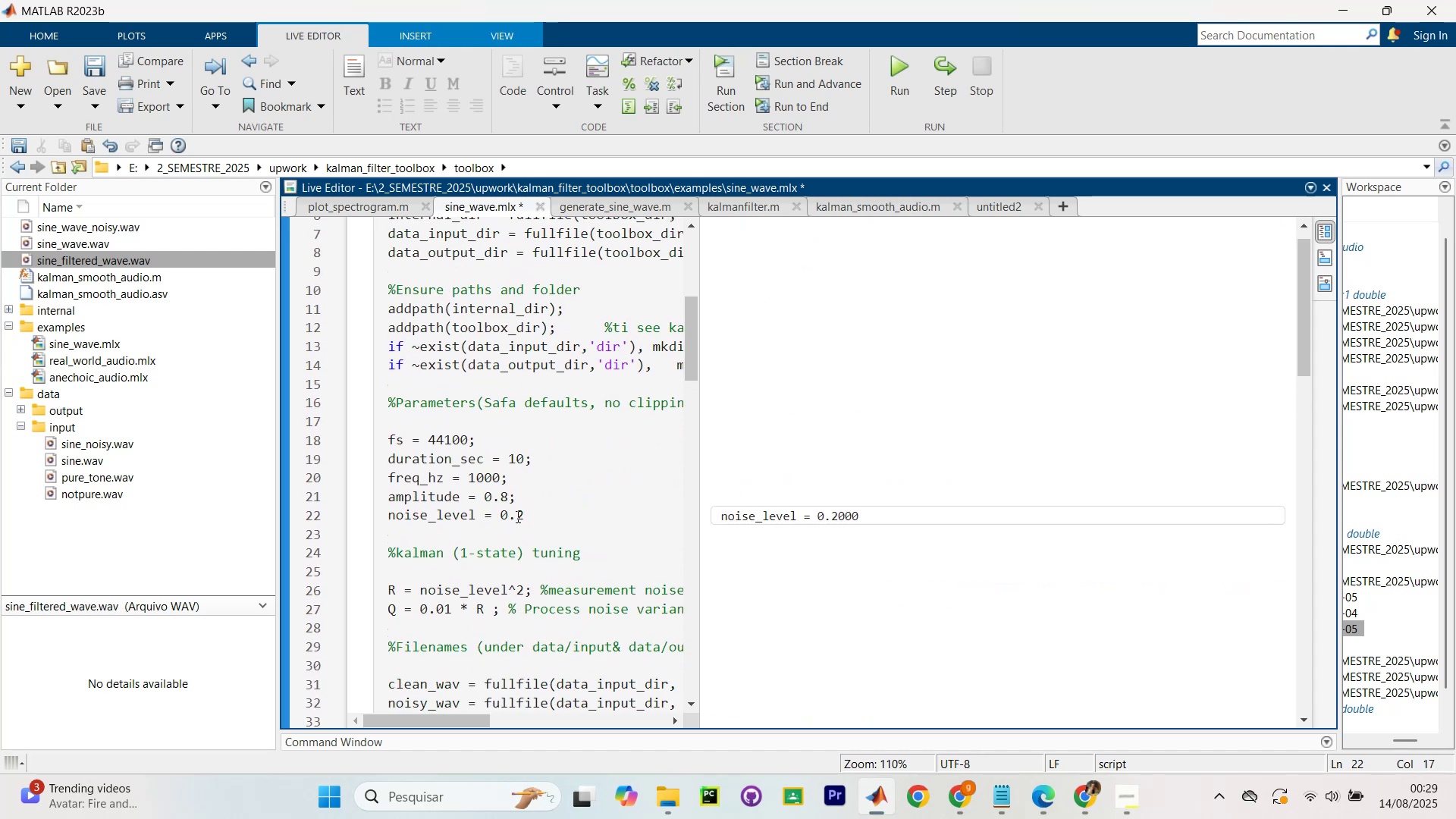 
key(0)
 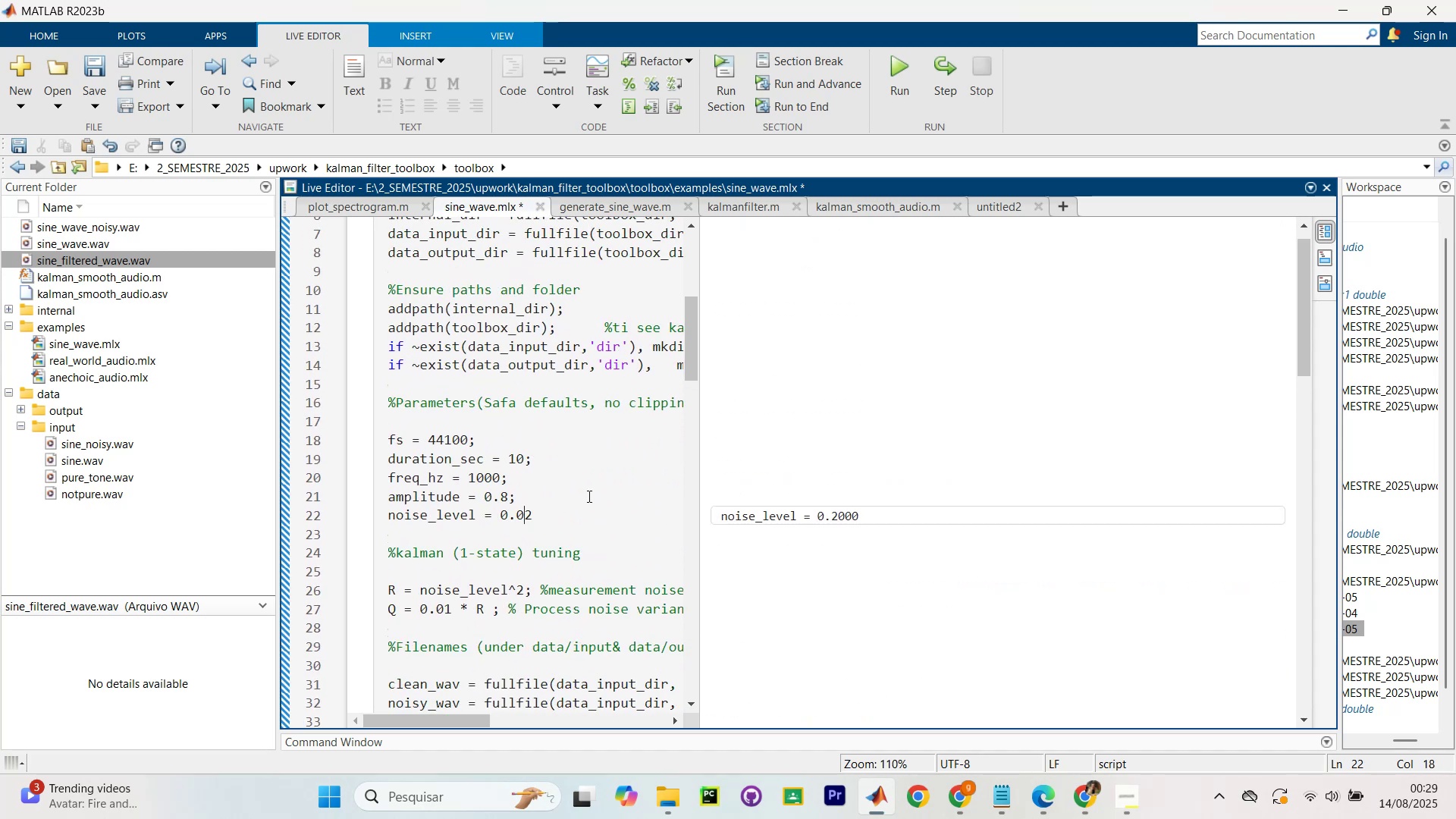 
scroll: coordinate [585, 496], scroll_direction: down, amount: 13.0
 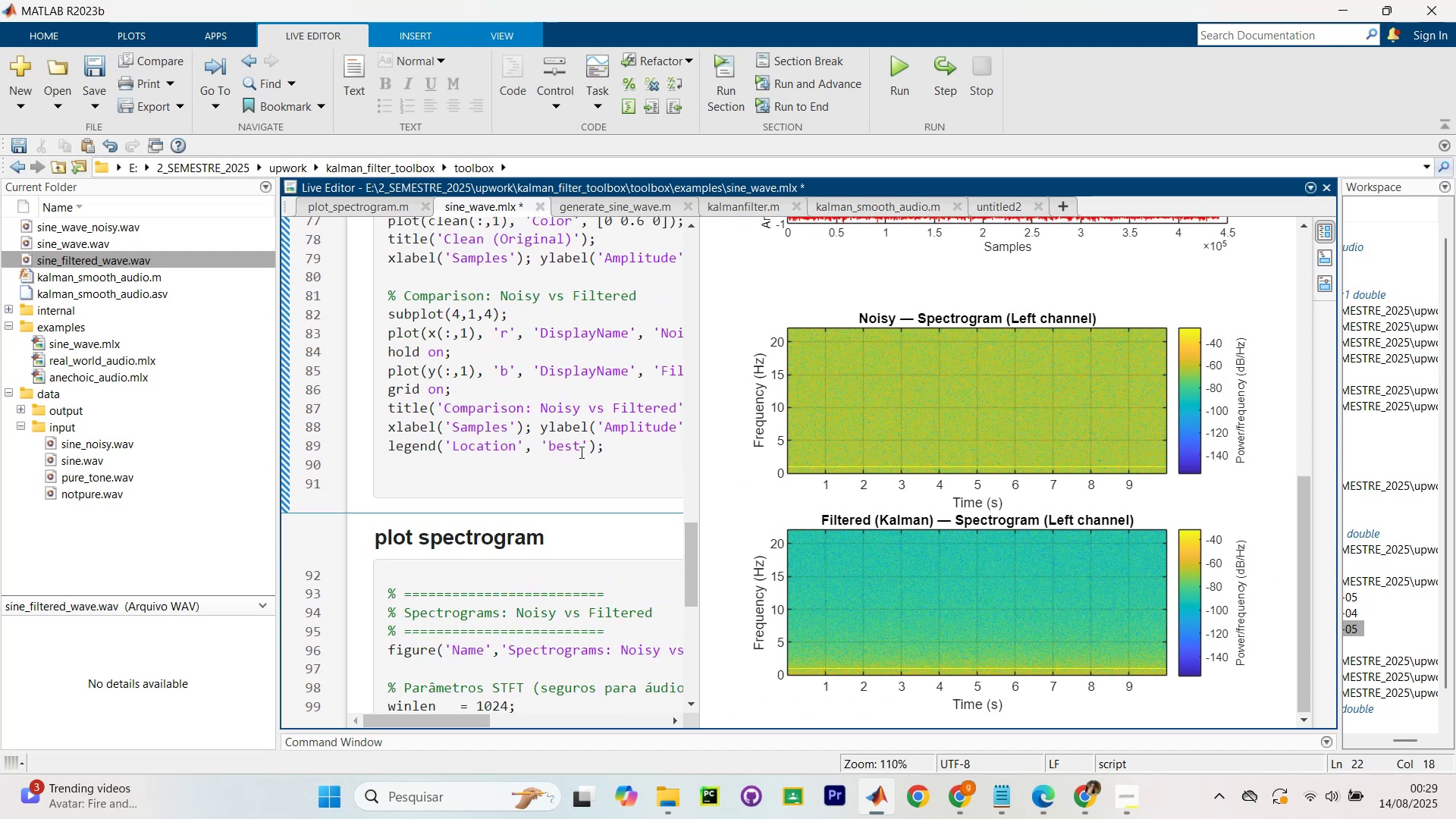 
left_click([580, 452])
 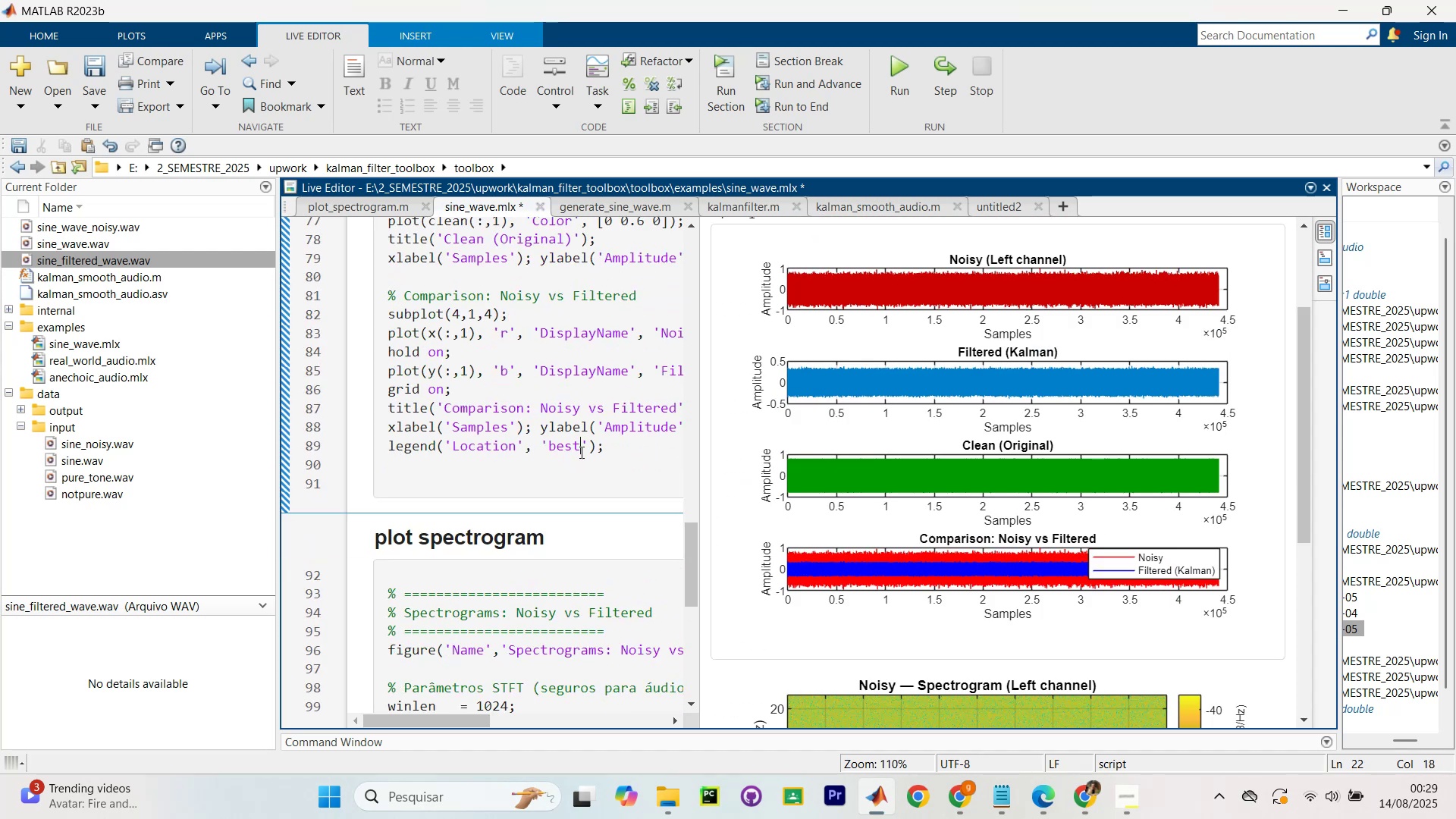 
key(Control+NumpadEnter)
 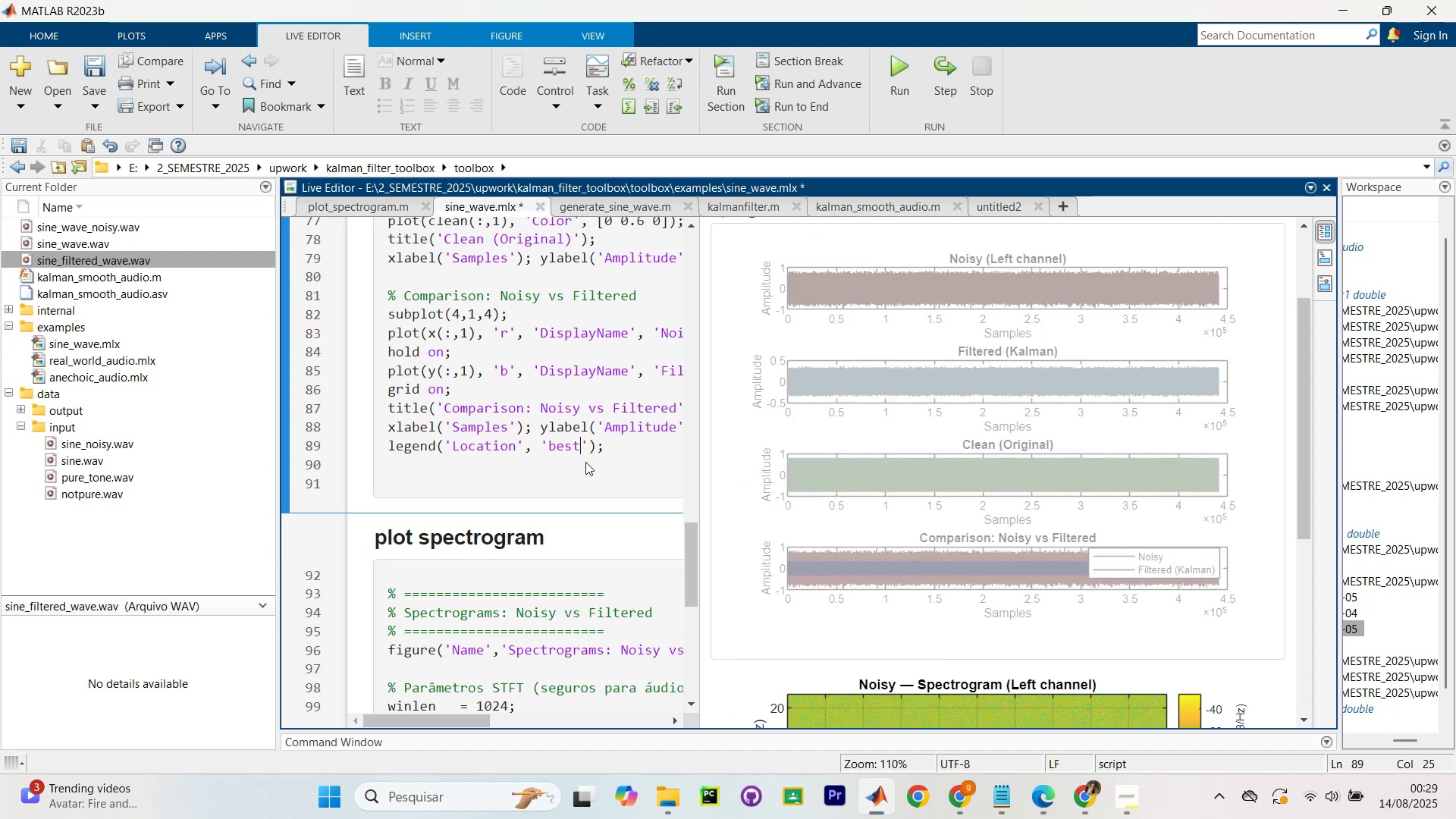 
scroll: coordinate [588, 450], scroll_direction: down, amount: 4.0
 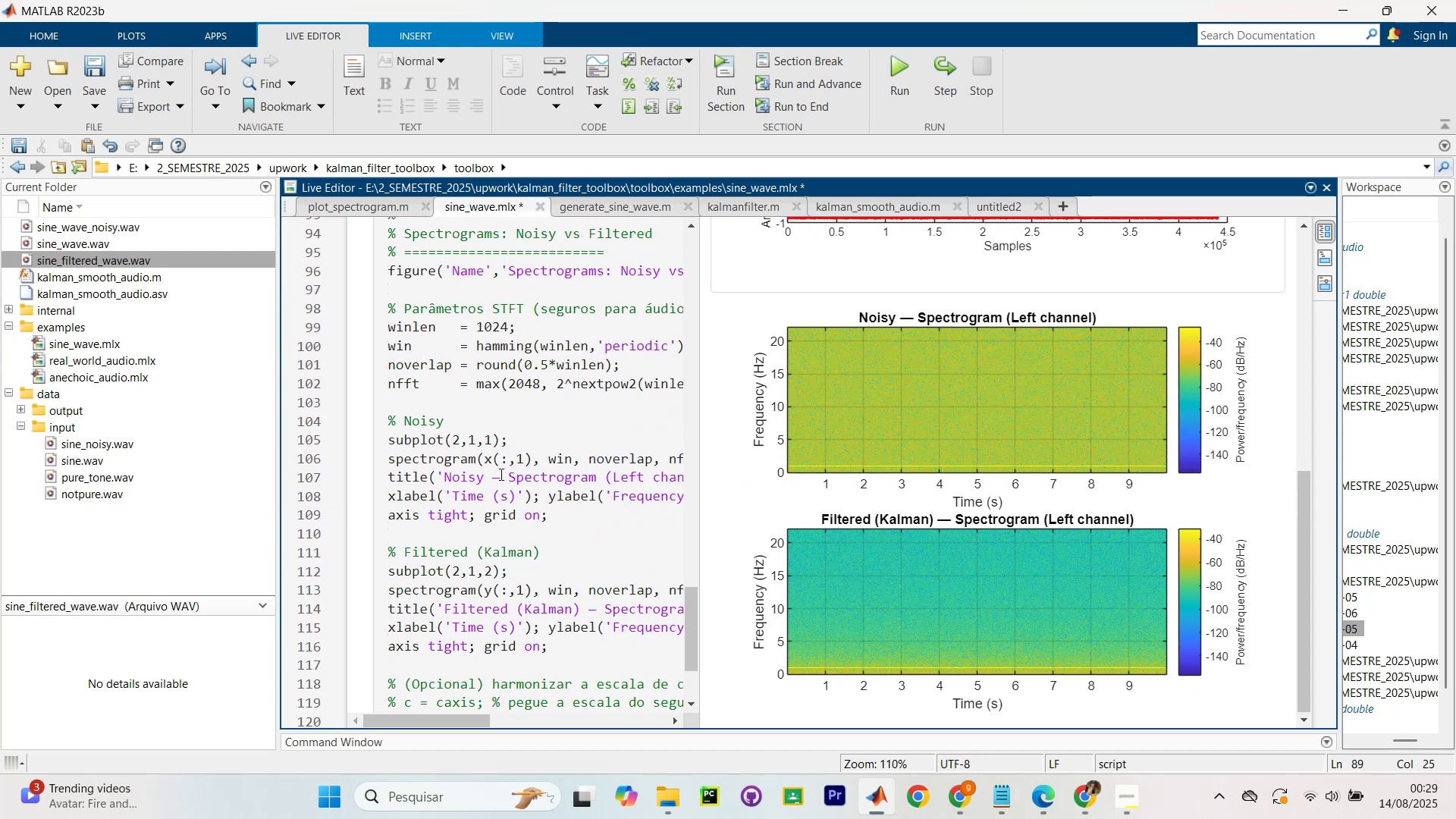 
left_click([500, 470])
 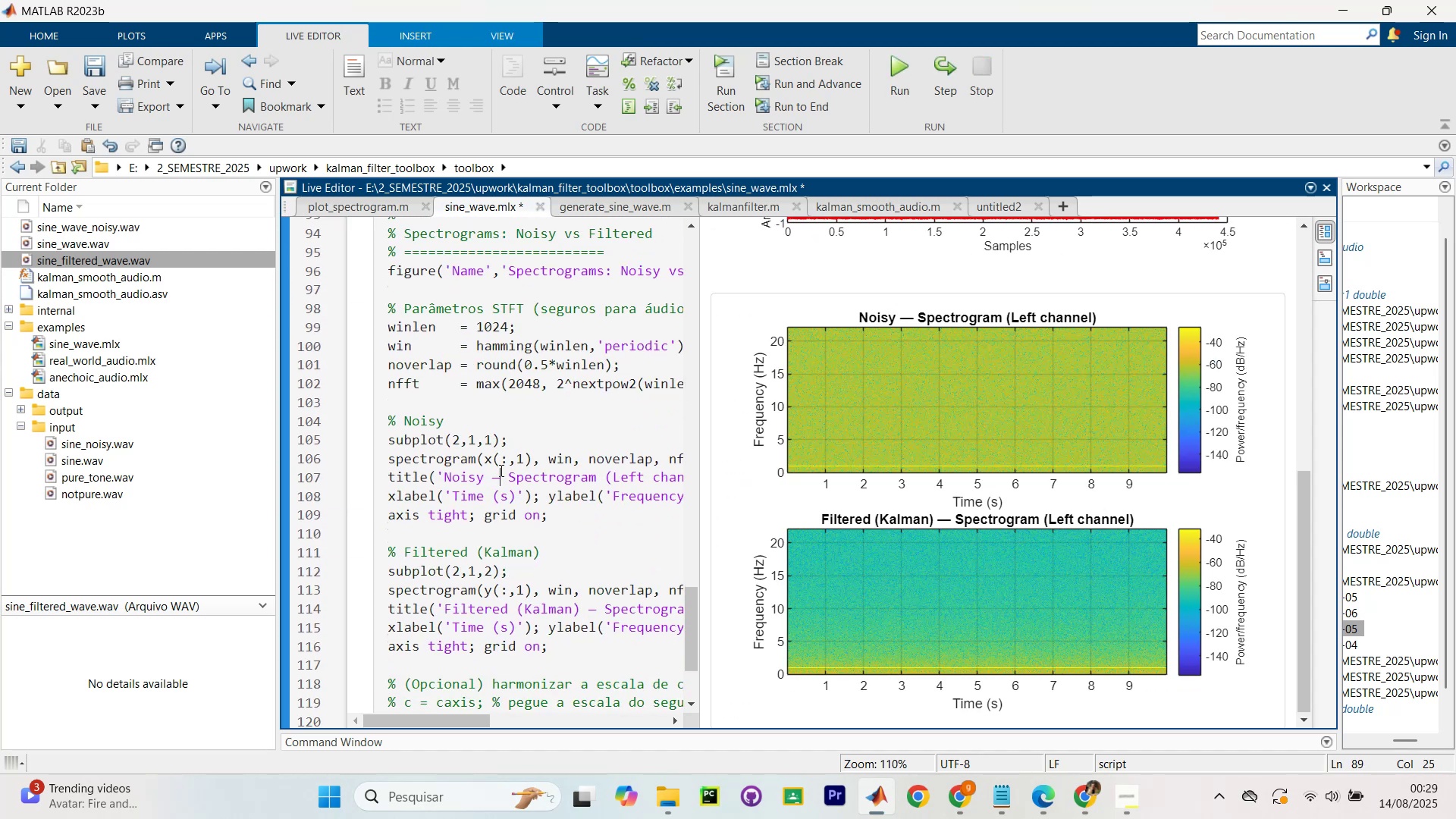 
key(Control+NumpadEnter)
 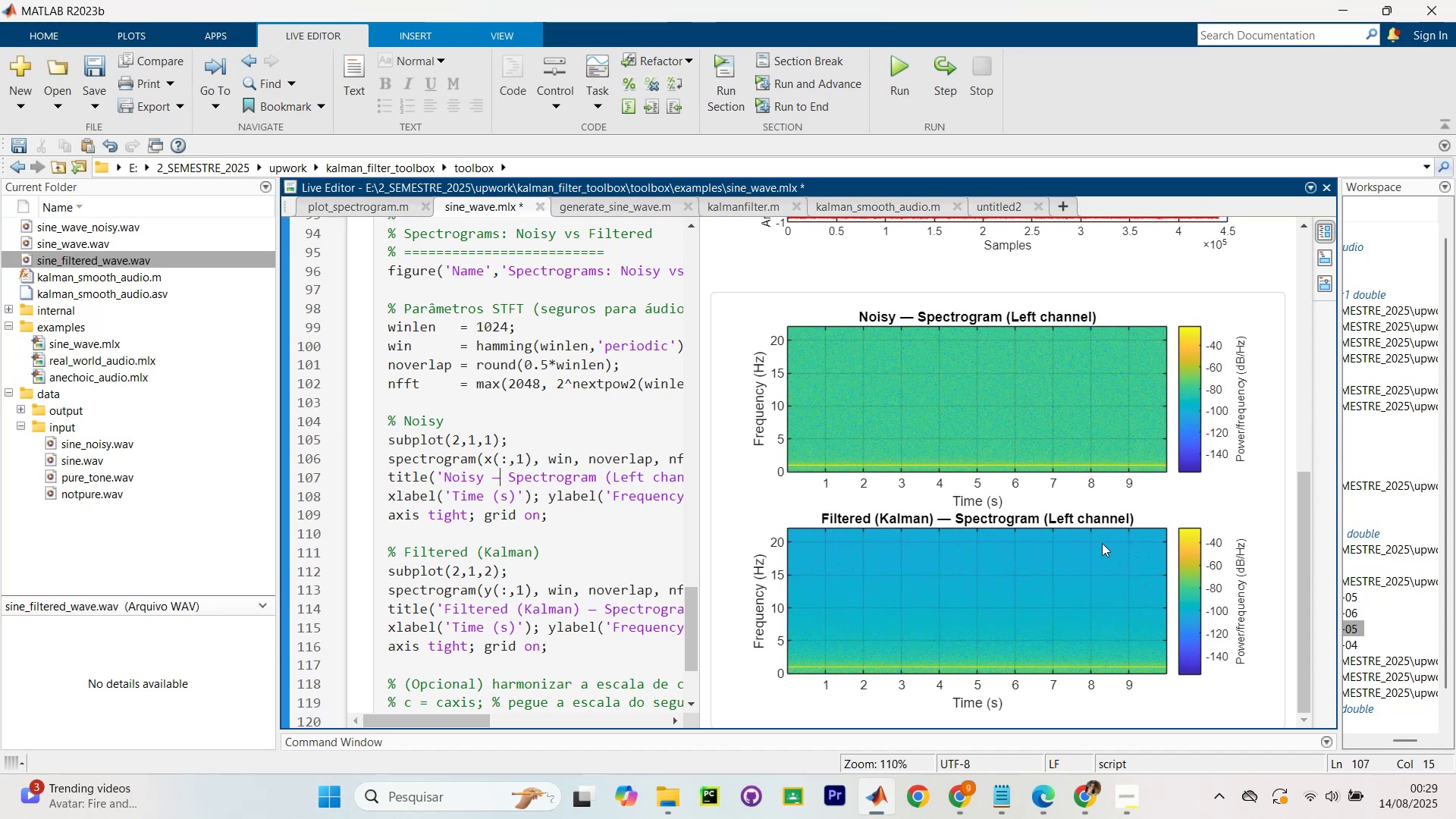 
wait(6.8)
 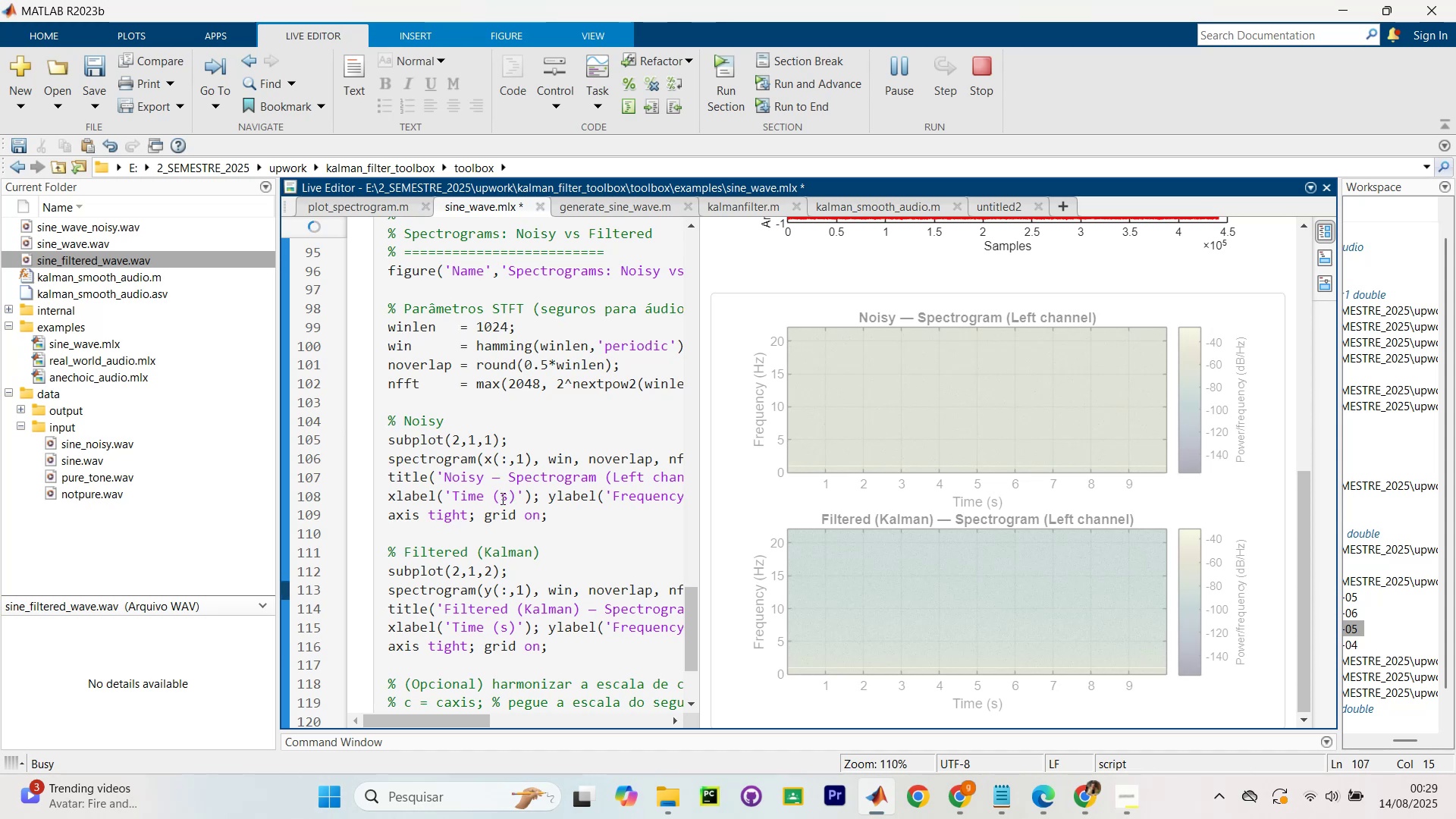 
scroll: coordinate [582, 488], scroll_direction: down, amount: 8.0
 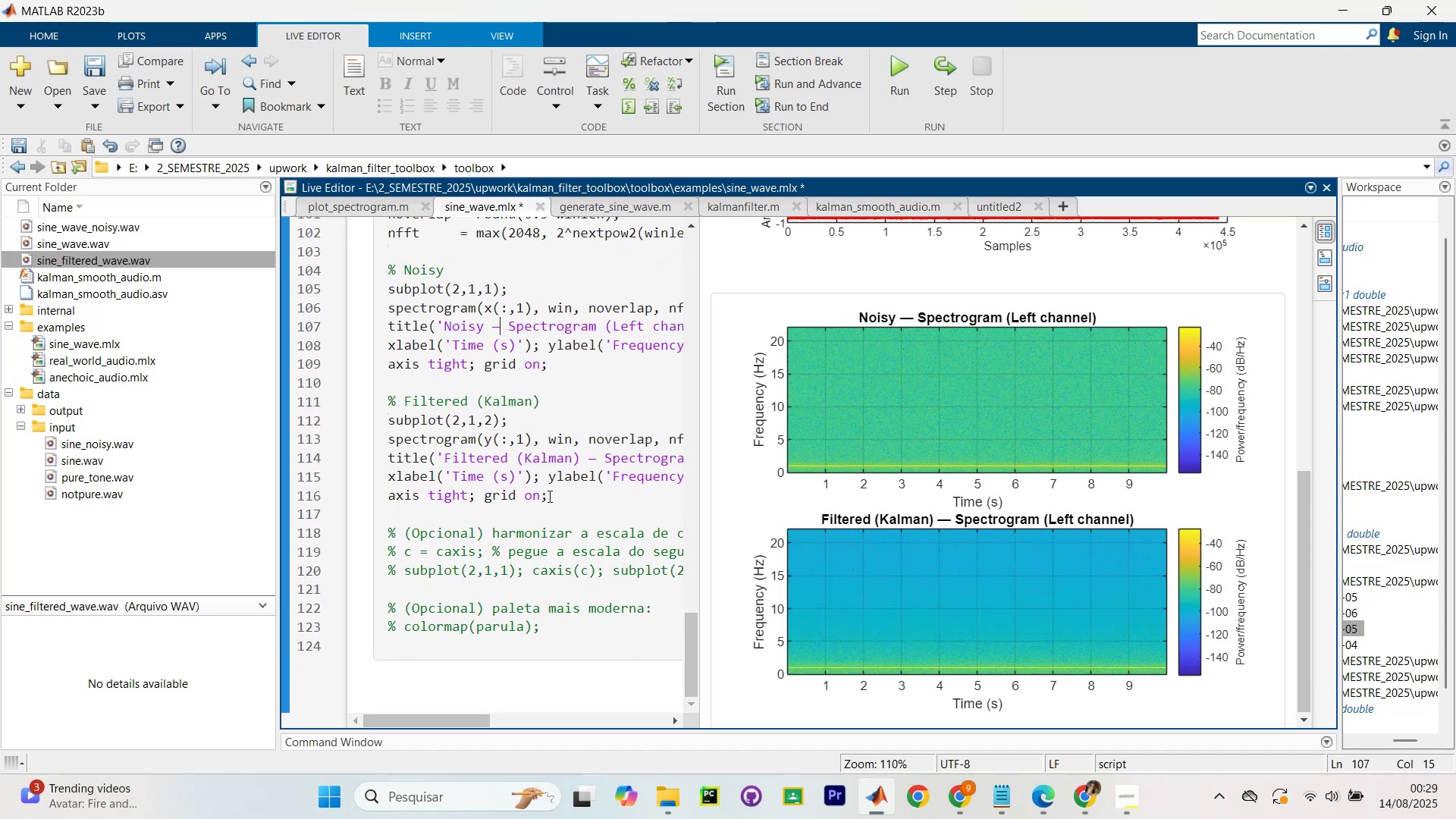 
scroll: coordinate [551, 482], scroll_direction: up, amount: 34.0
 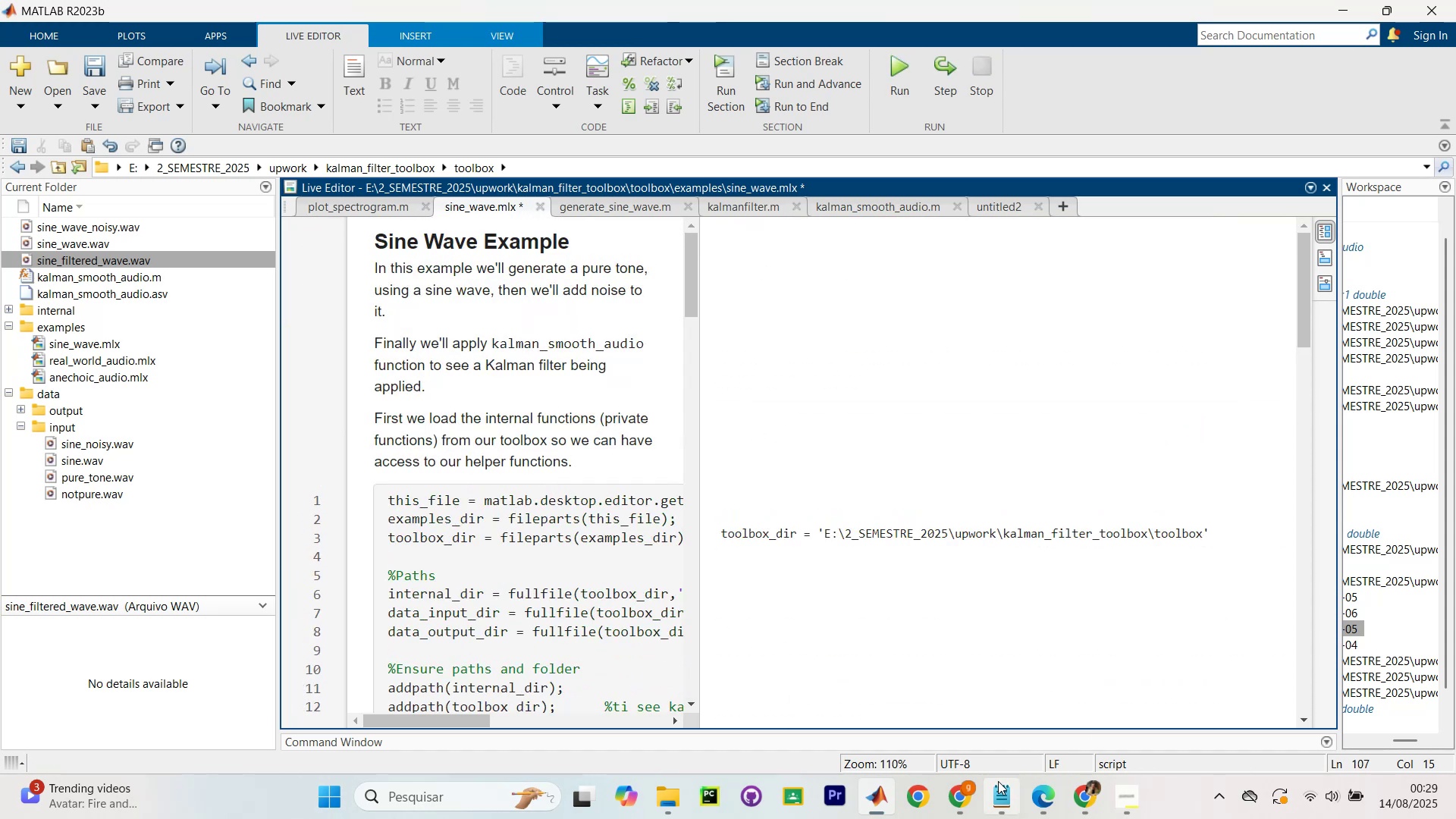 
left_click([959, 800])
 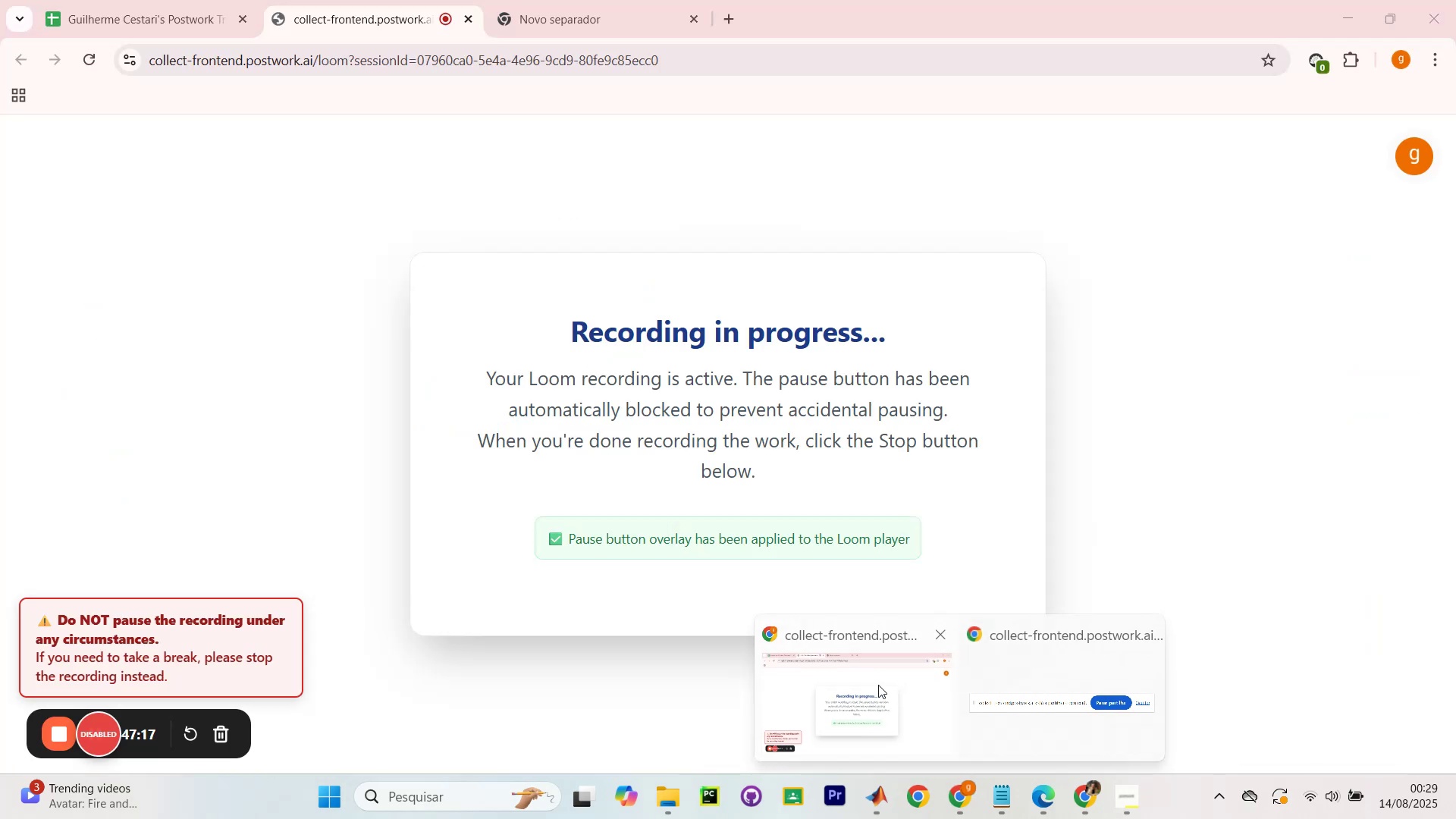 
left_click([878, 685])
 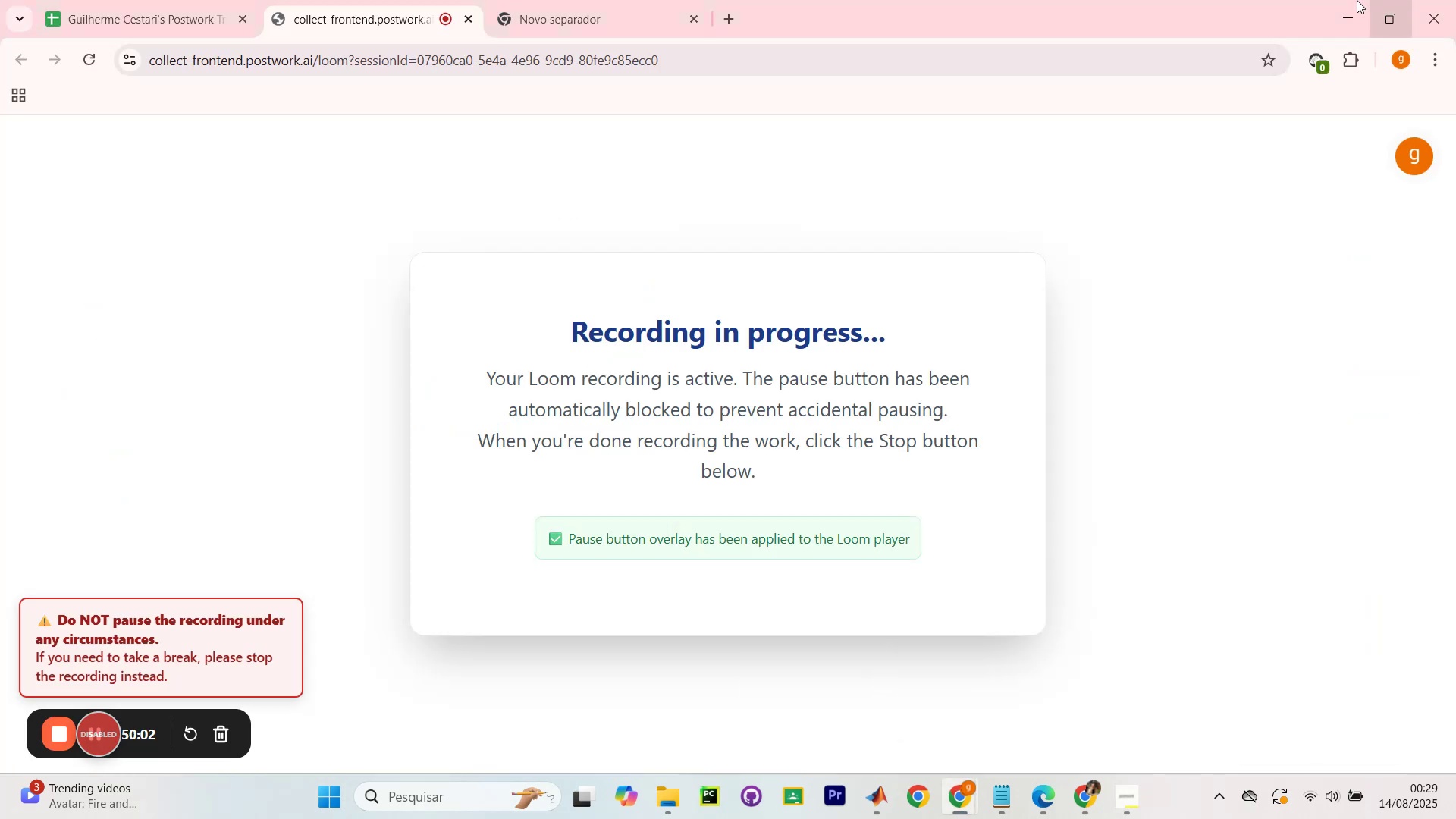 
left_click([1347, 2])
 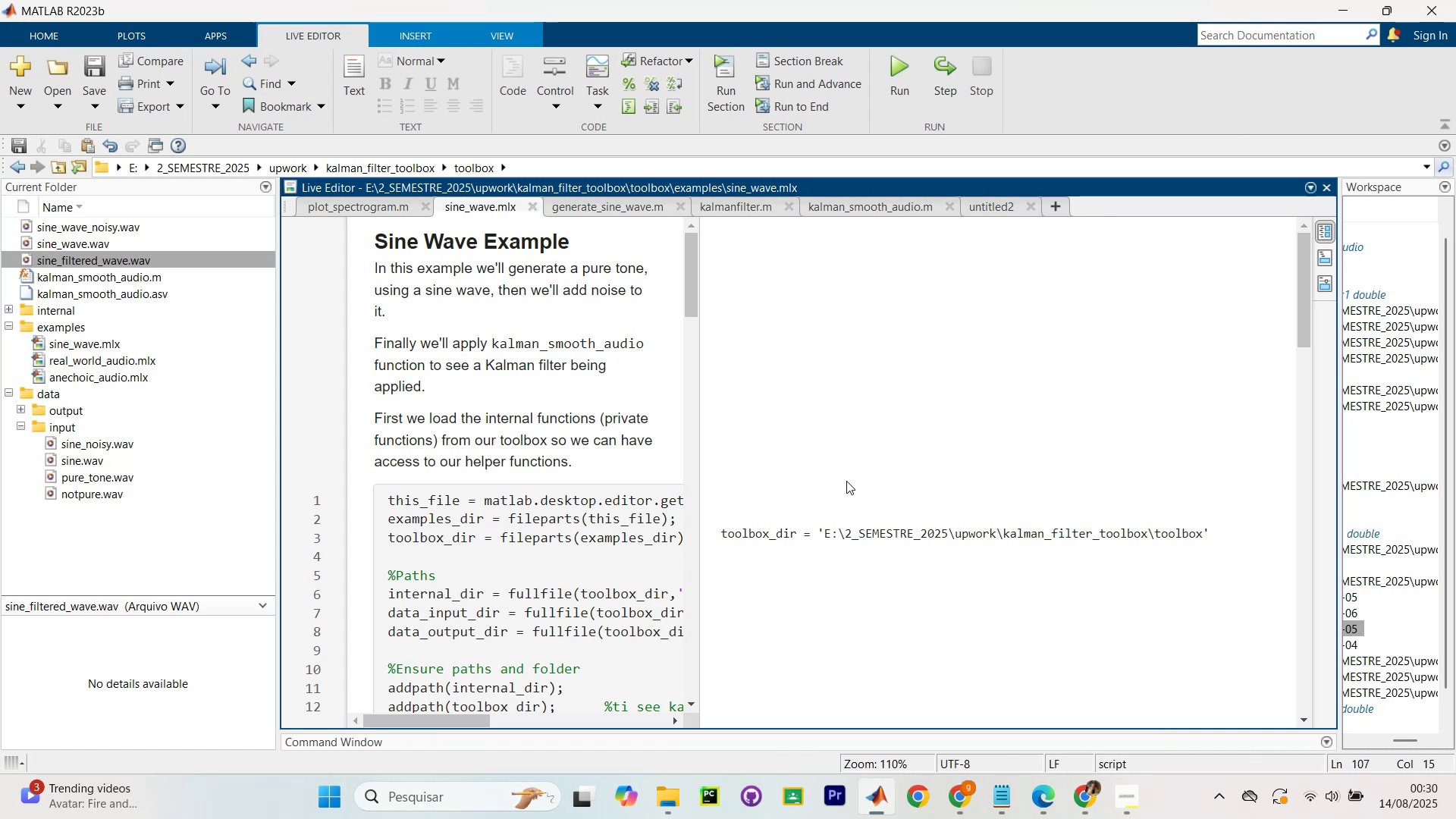 
wait(11.81)
 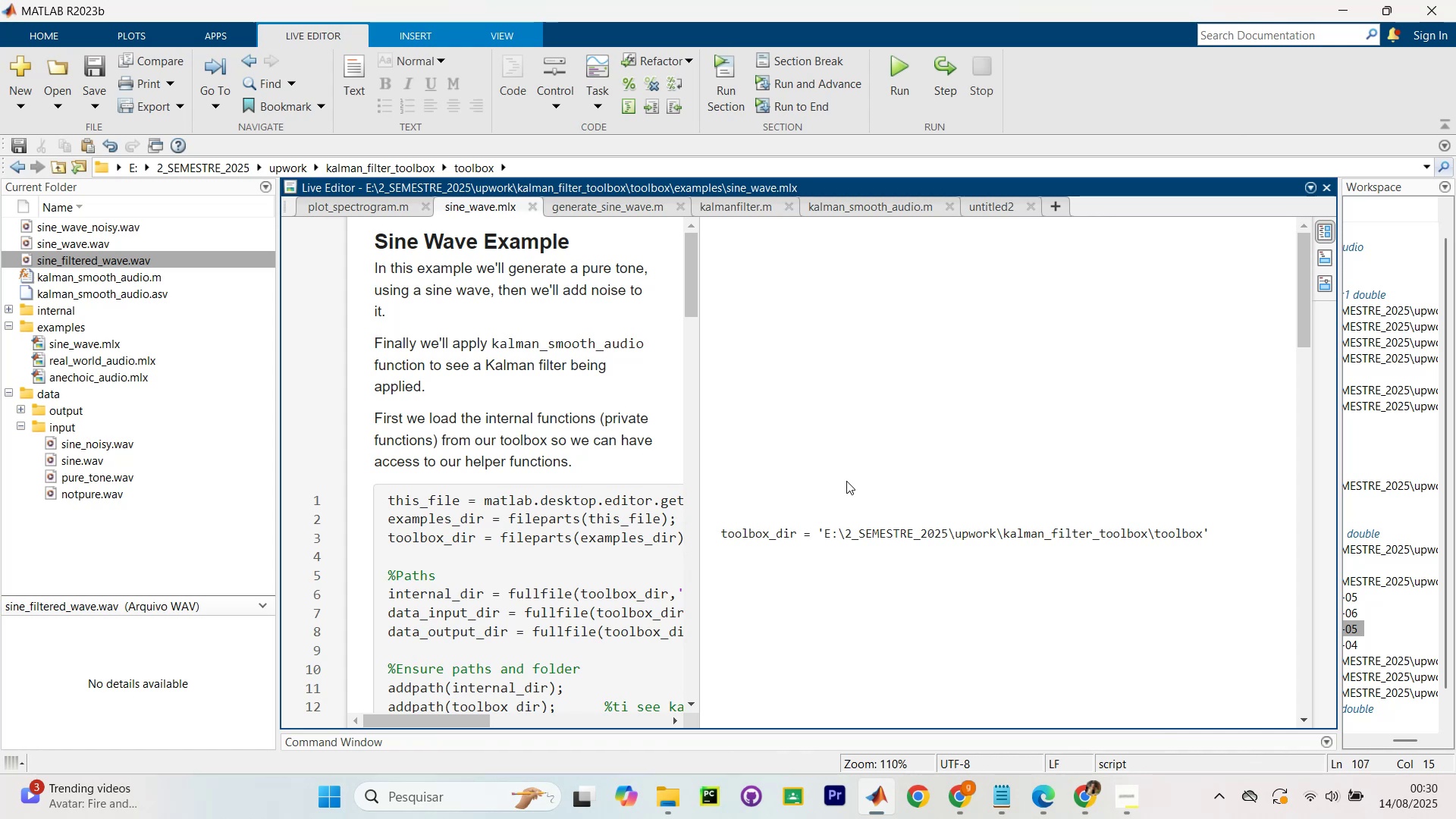 
scroll: coordinate [594, 397], scroll_direction: up, amount: 1.0
 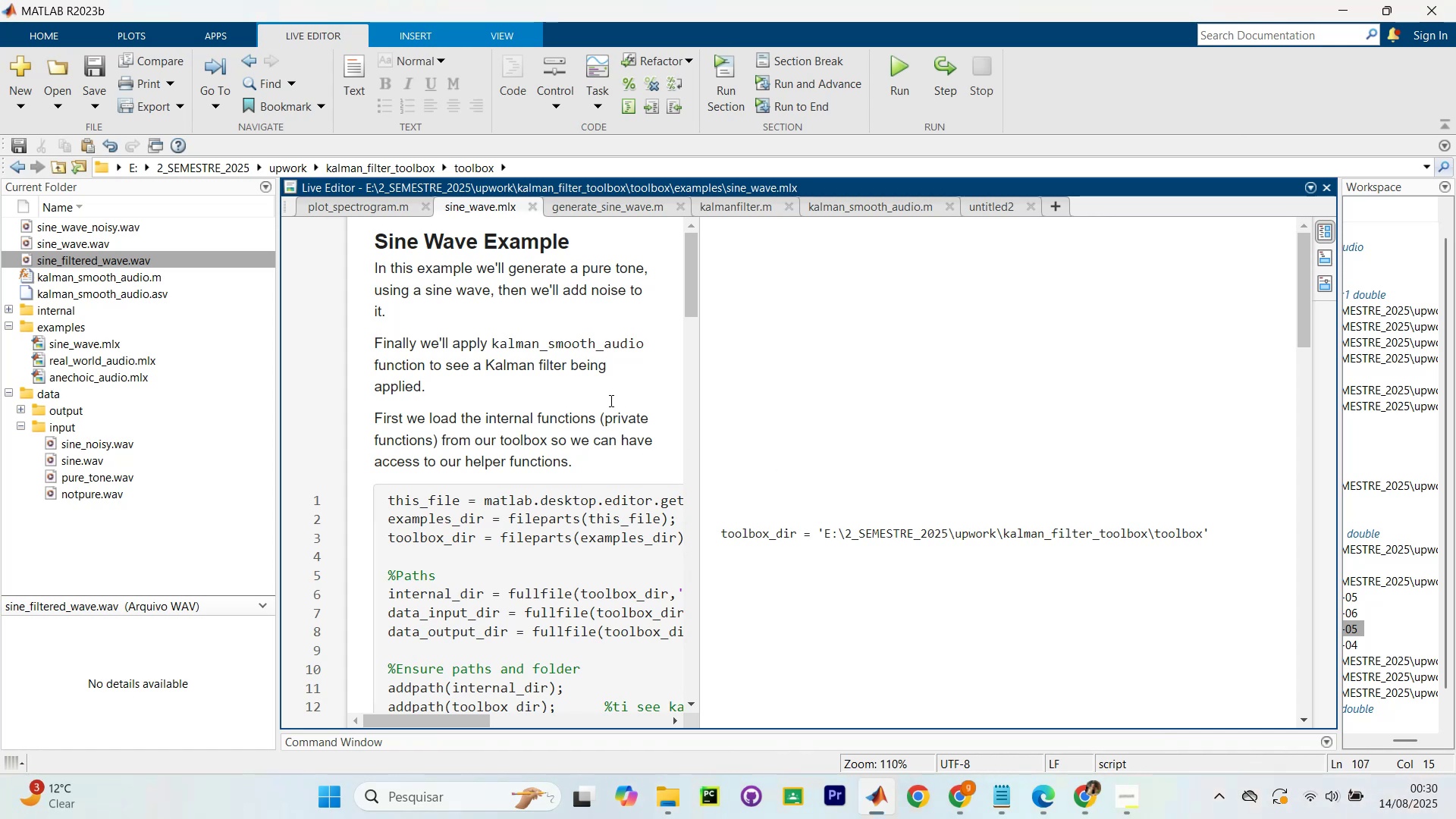 
key(Control+S)
 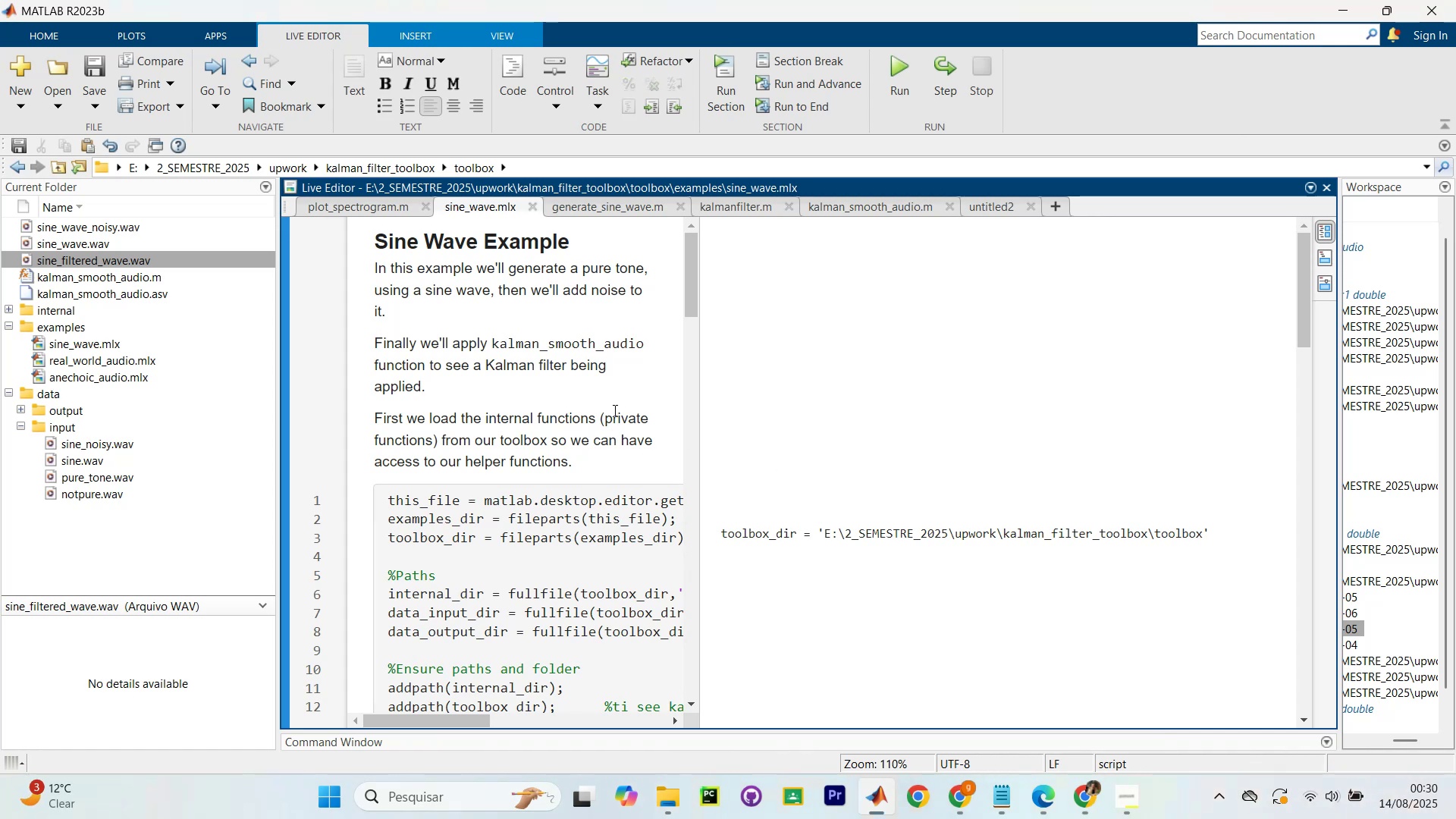 
scroll: coordinate [605, 397], scroll_direction: down, amount: 15.0
 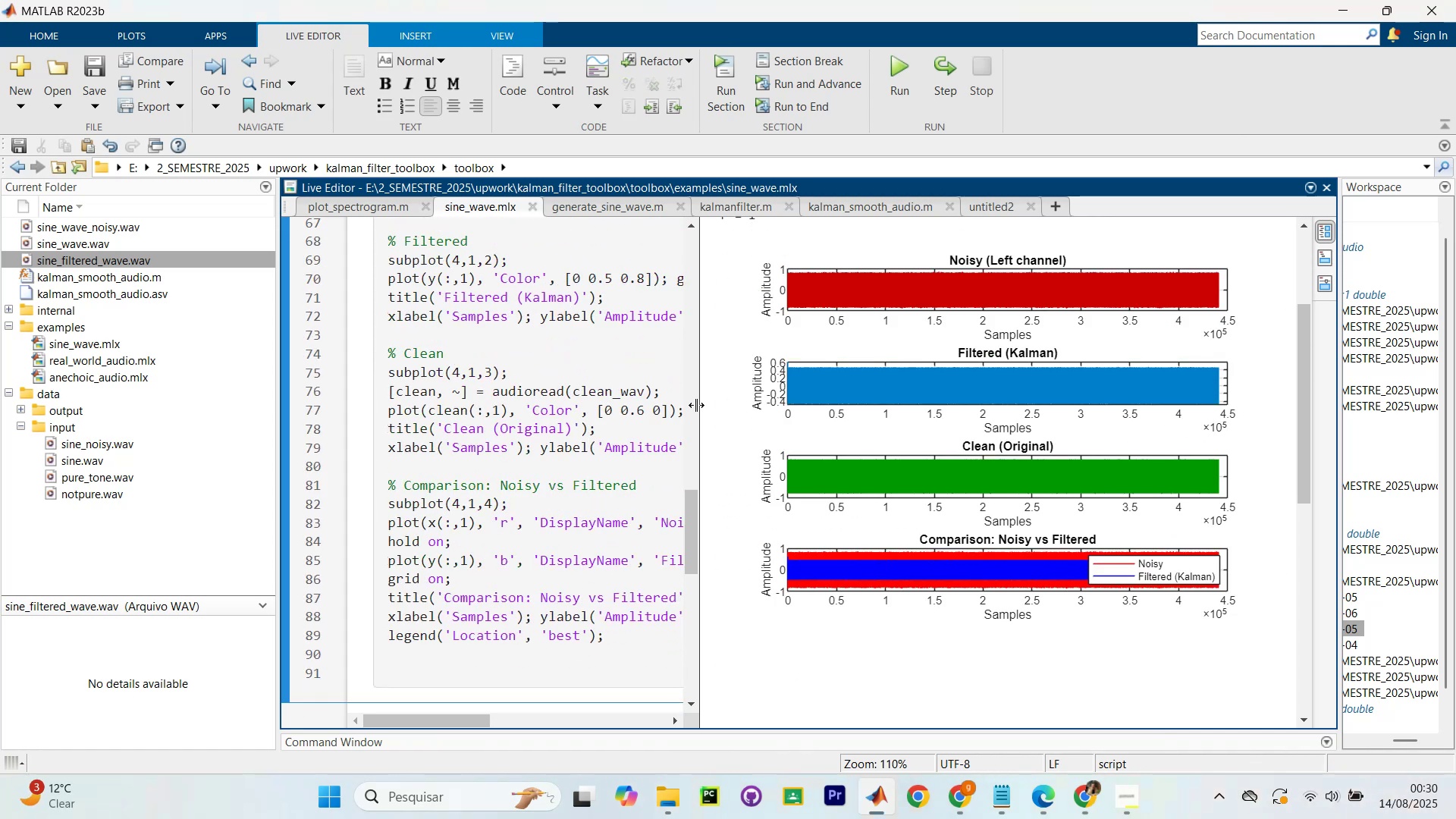 
left_click_drag(start_coordinate=[696, 405], to_coordinate=[1008, 439])
 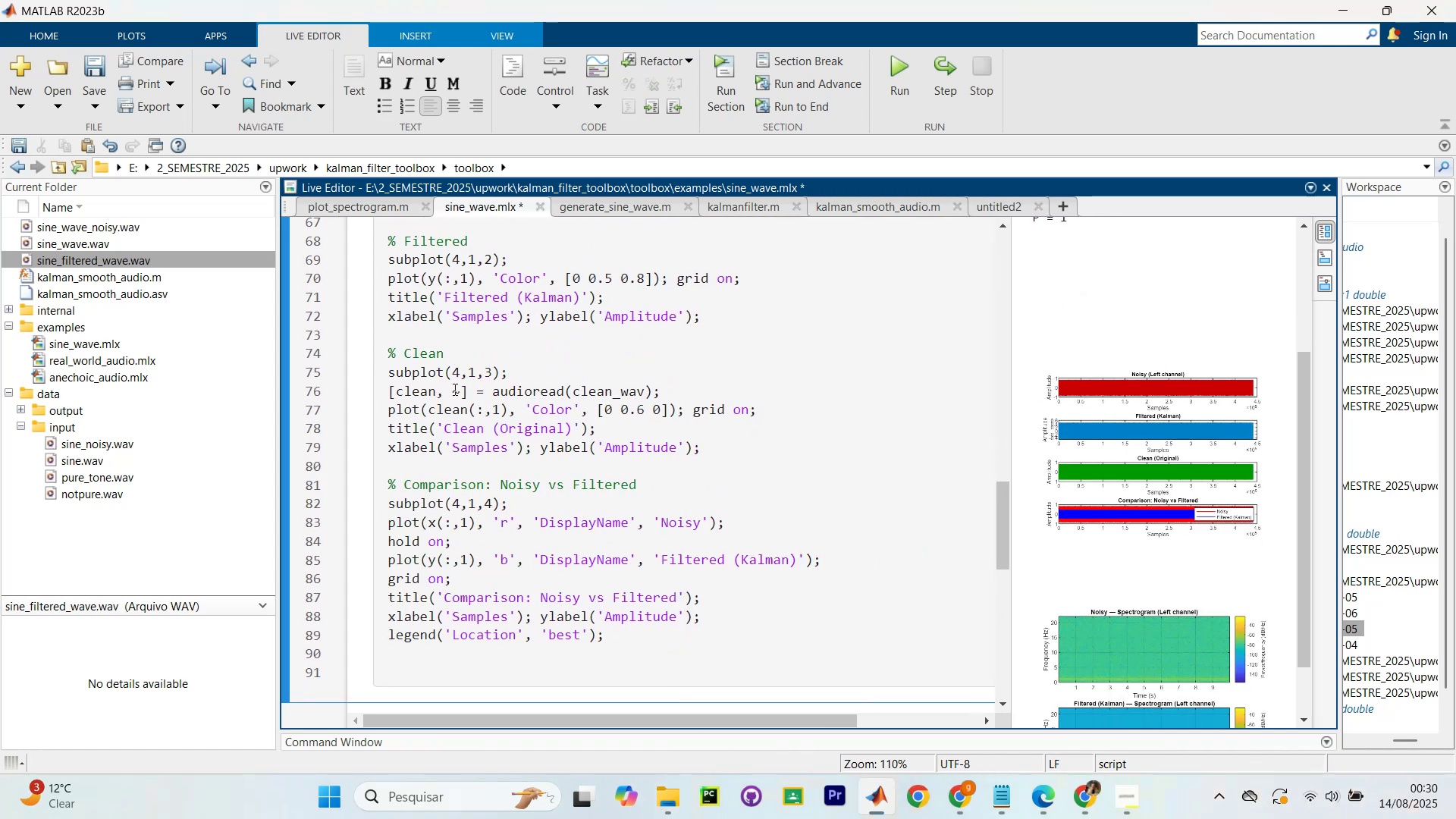 
scroll: coordinate [592, 427], scroll_direction: up, amount: 14.0
 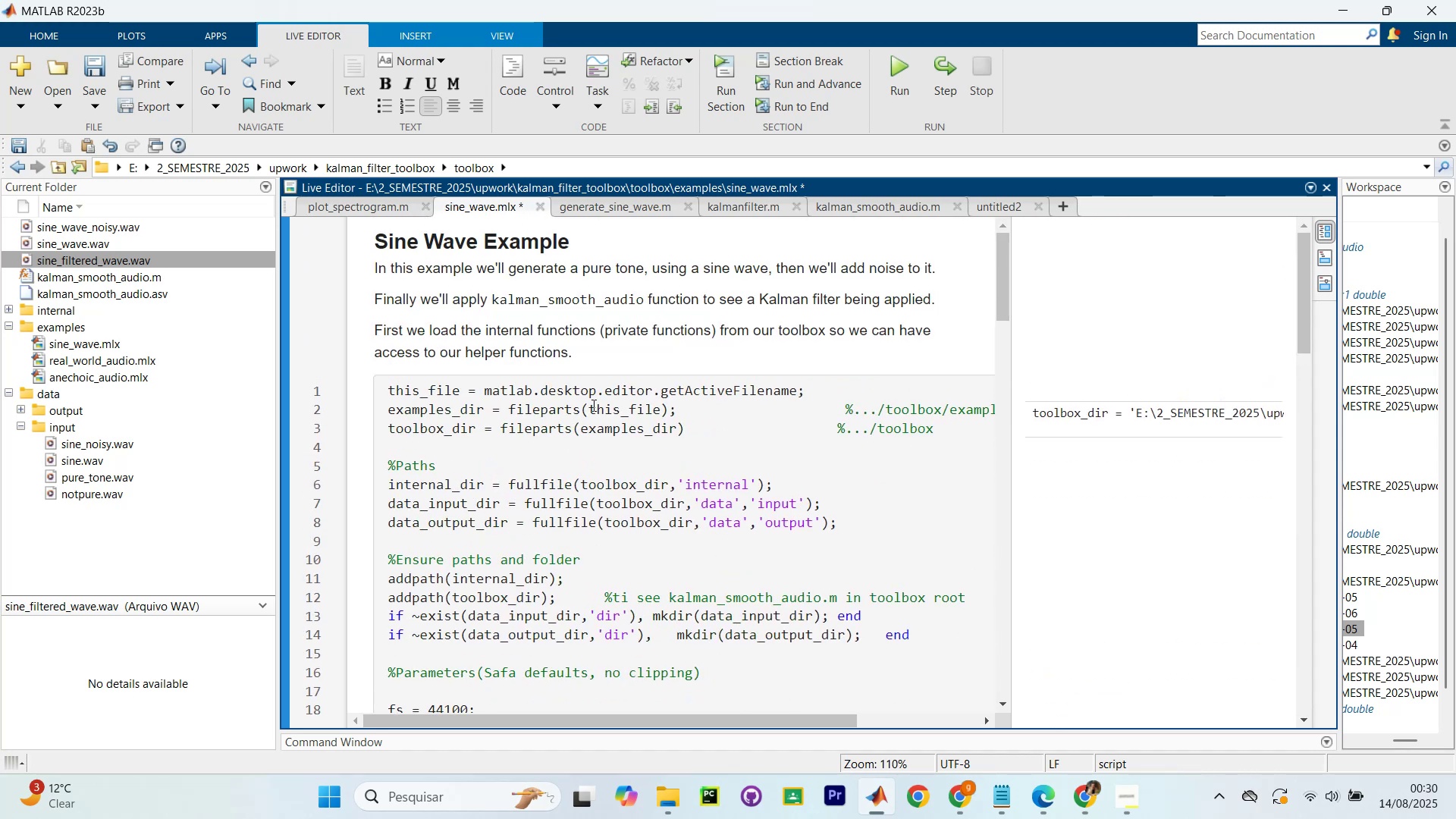 
scroll: coordinate [848, 449], scroll_direction: down, amount: 37.0
 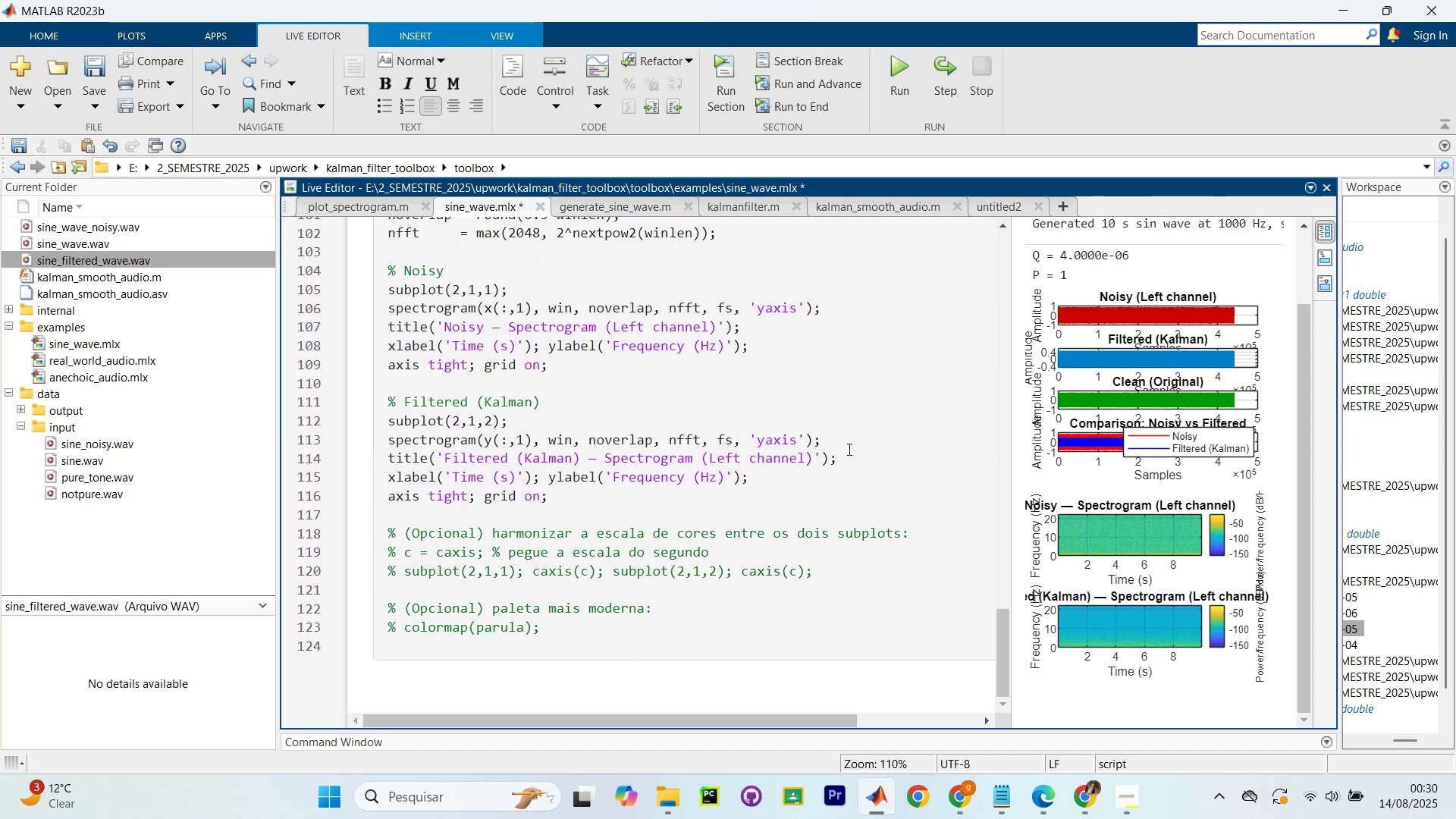 
left_click([848, 449])
 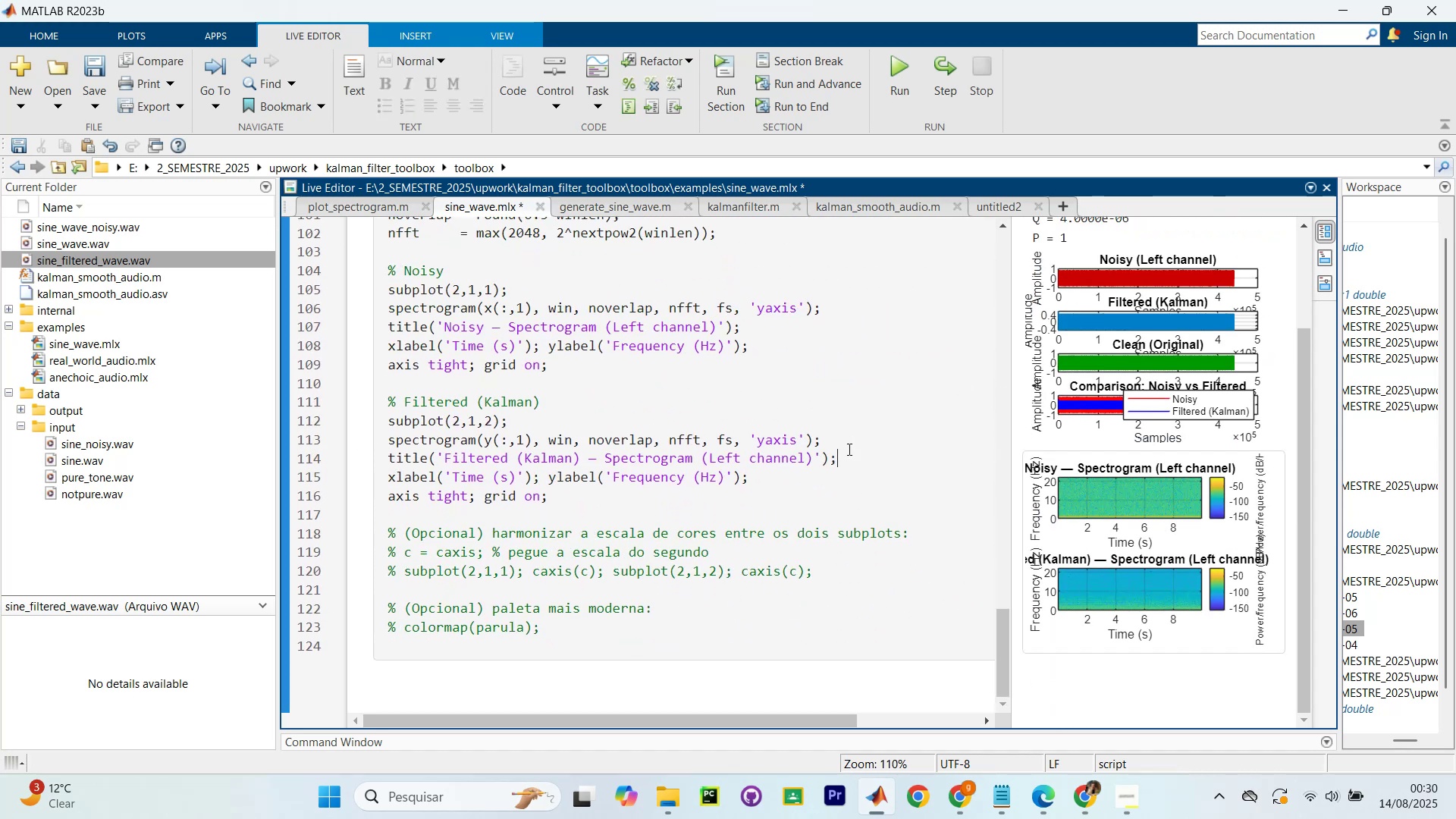 
key(Control+A)
 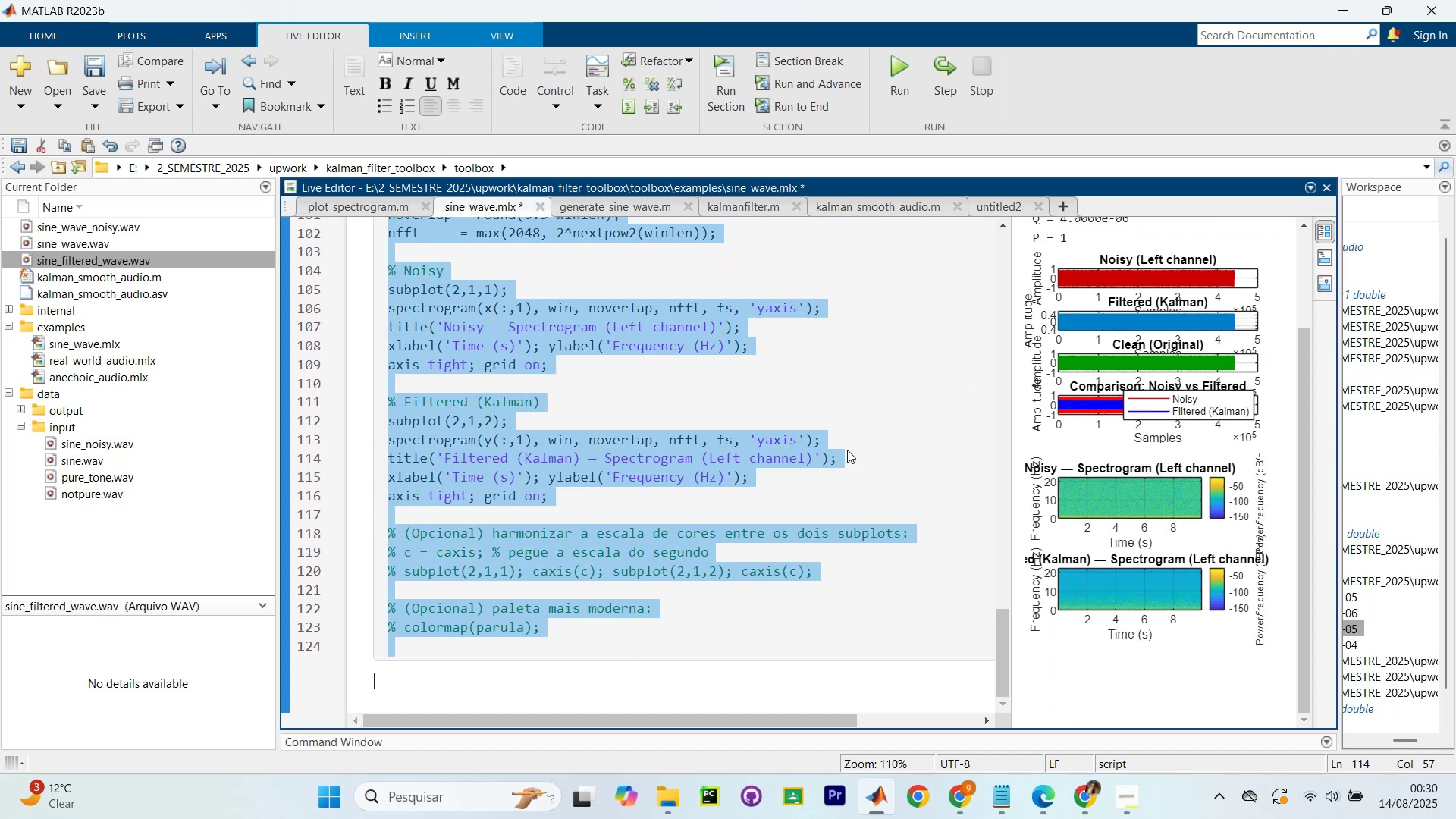 
key(Control+C)
 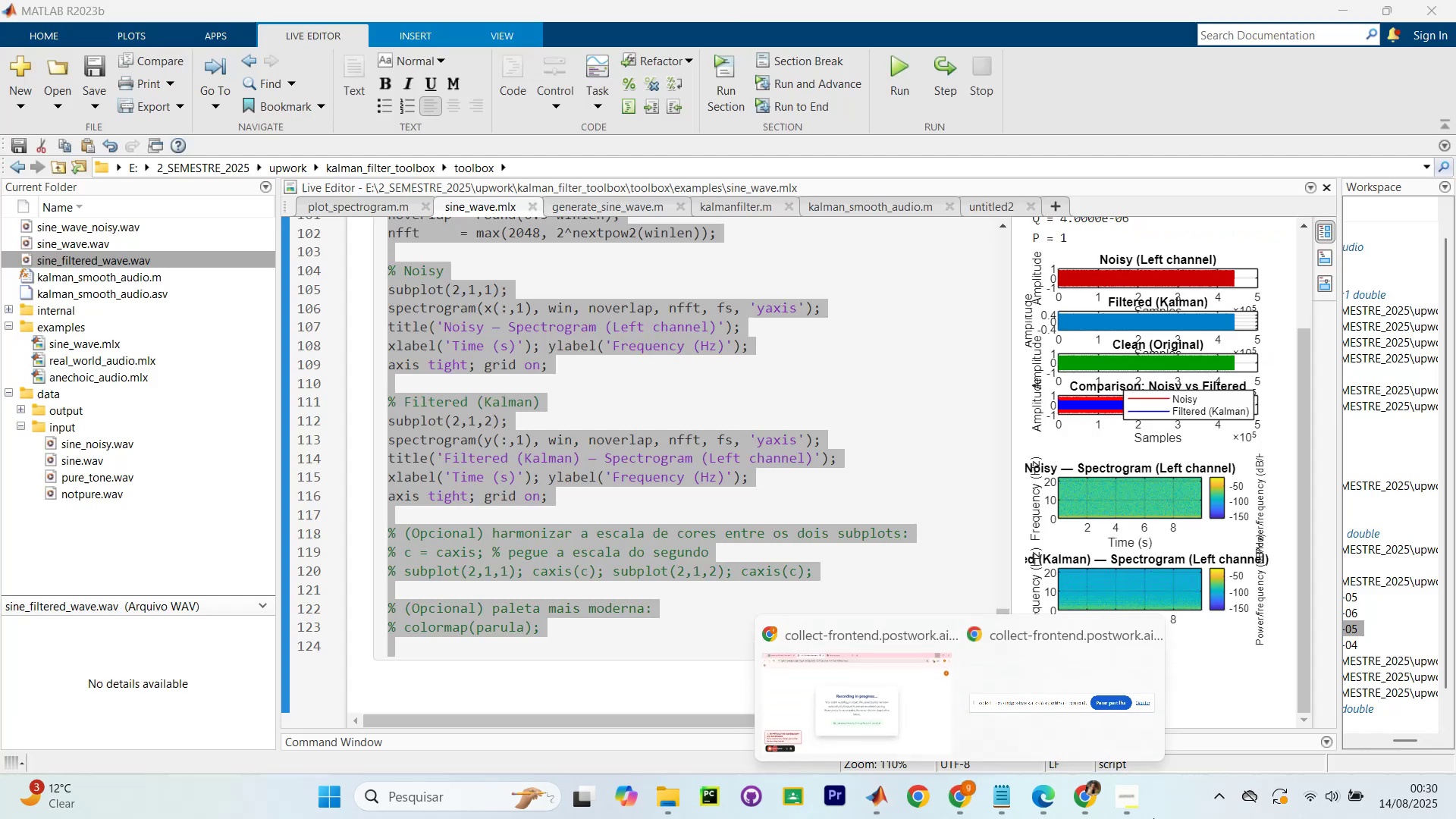 
left_click([1087, 795])
 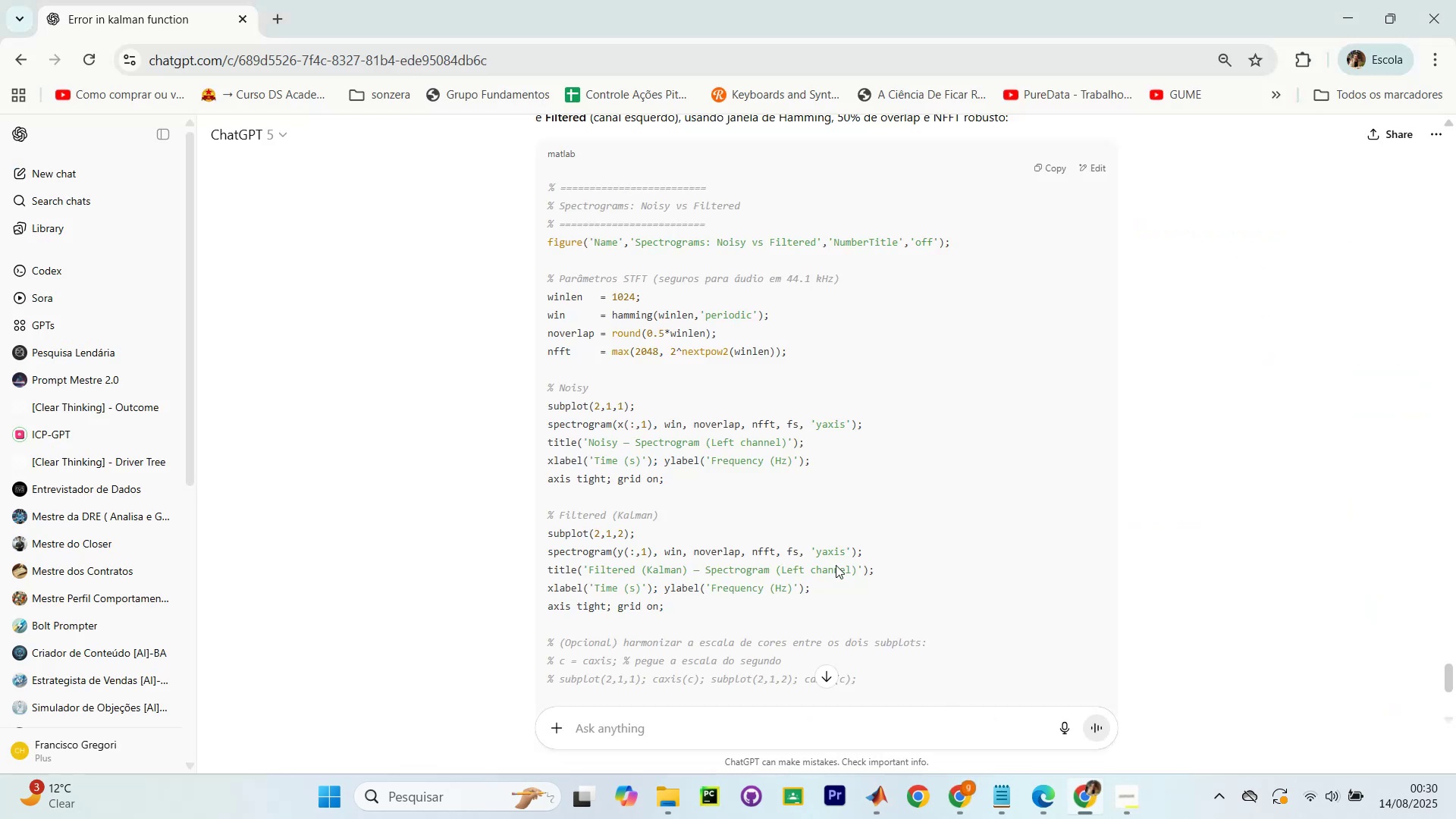 
scroll: coordinate [794, 497], scroll_direction: down, amount: 8.0
 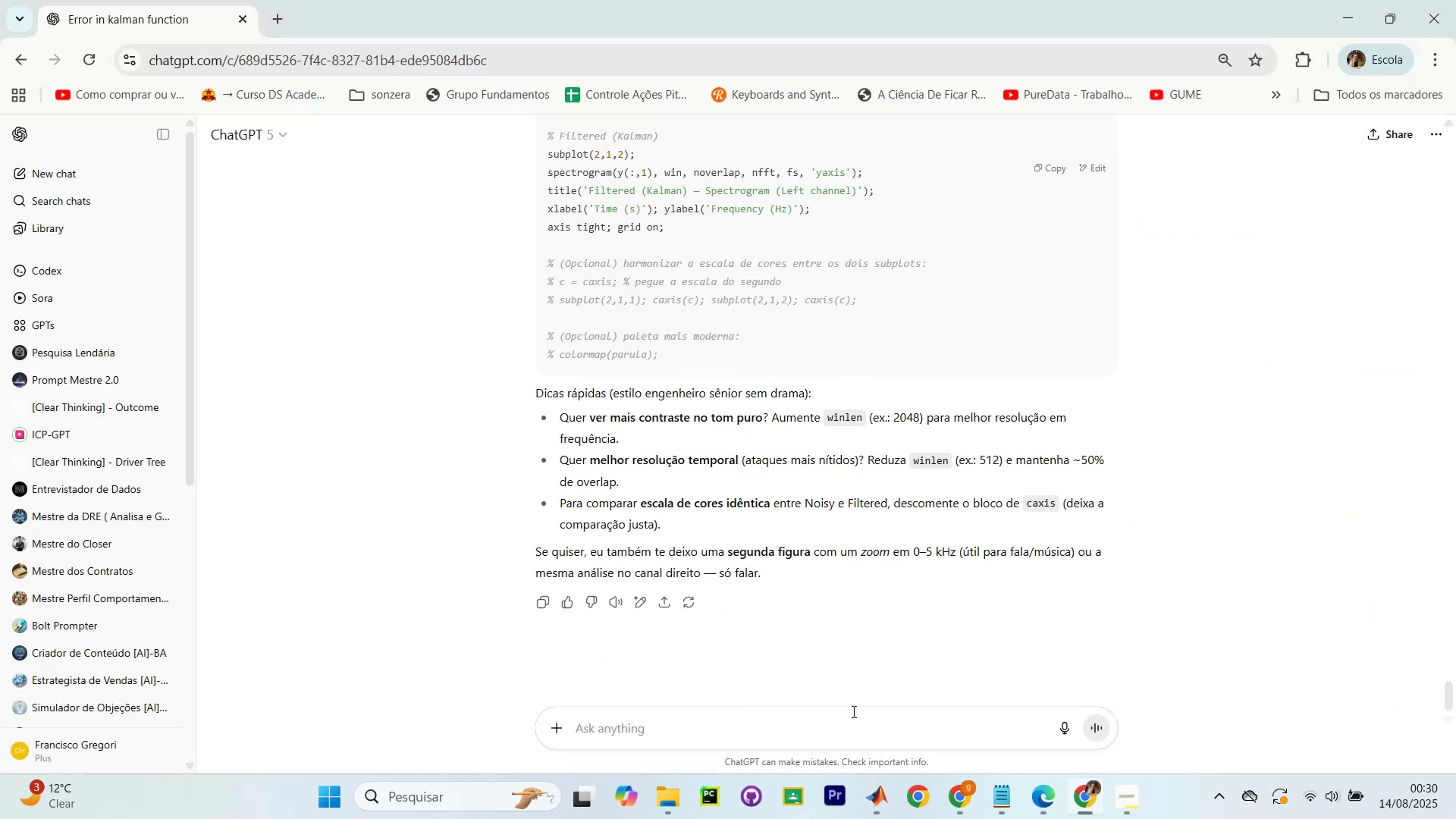 
key(Control+V)
 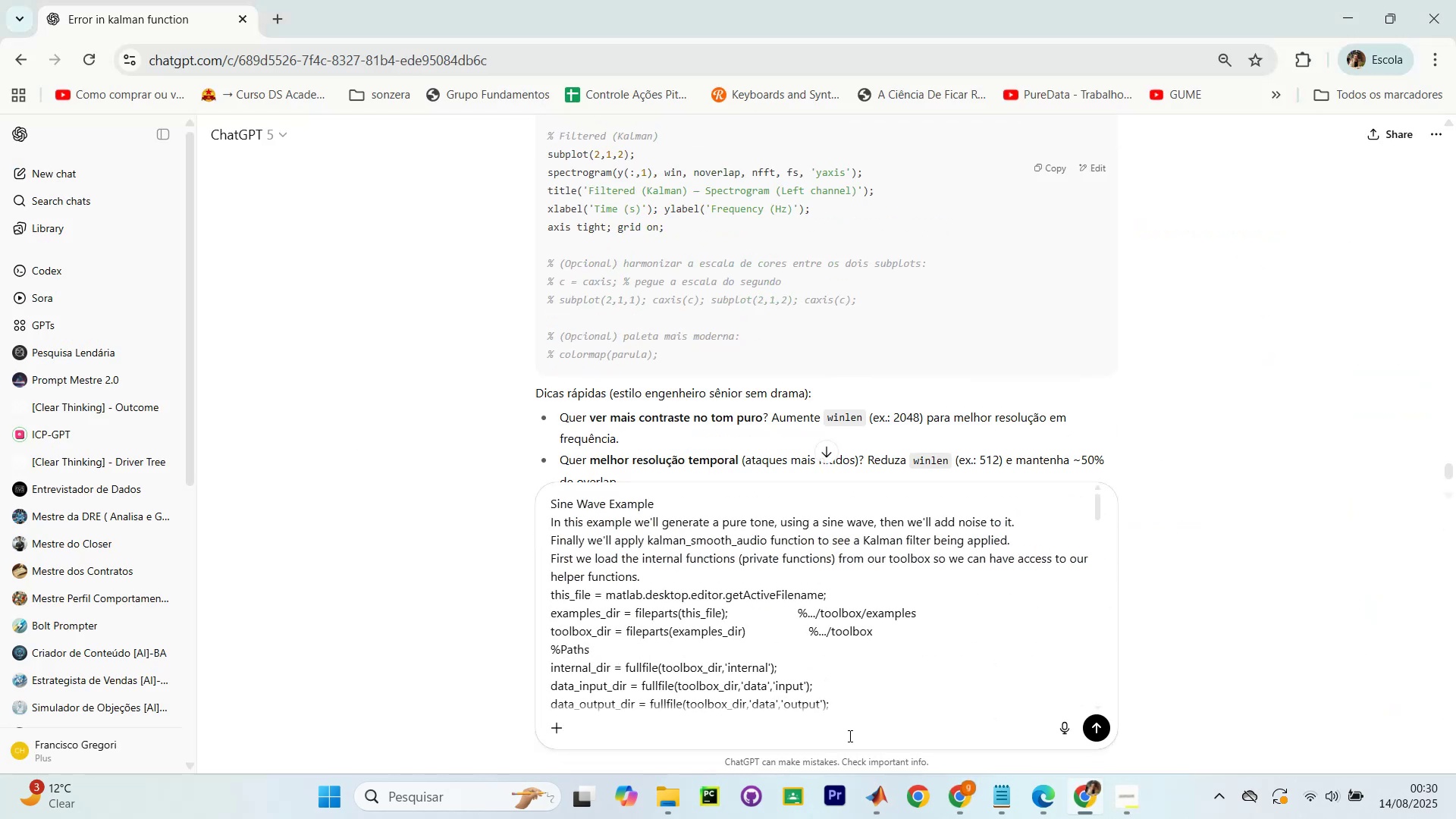 
key(Shift+Enter)
 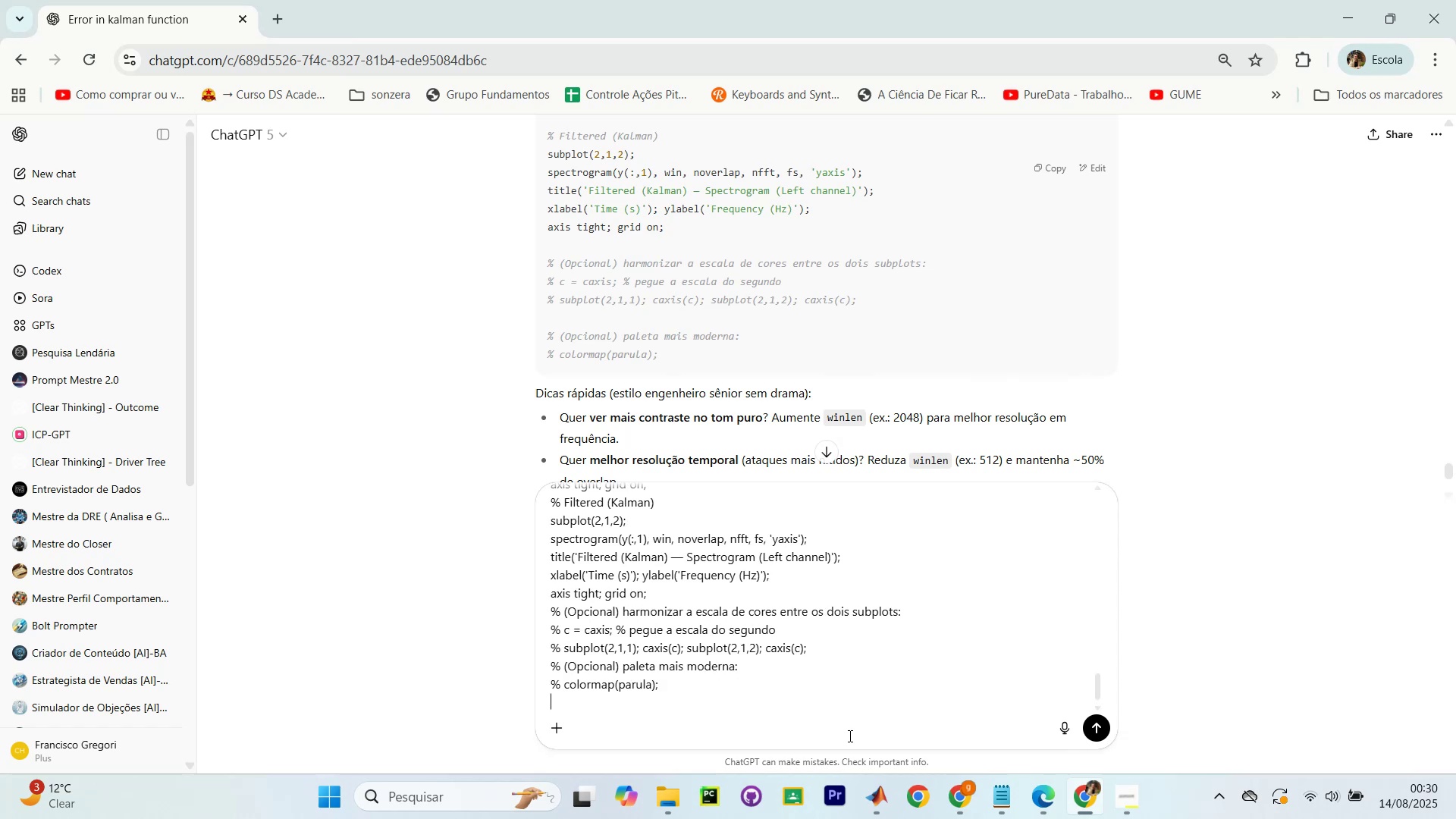 
key(Shift+Enter)
 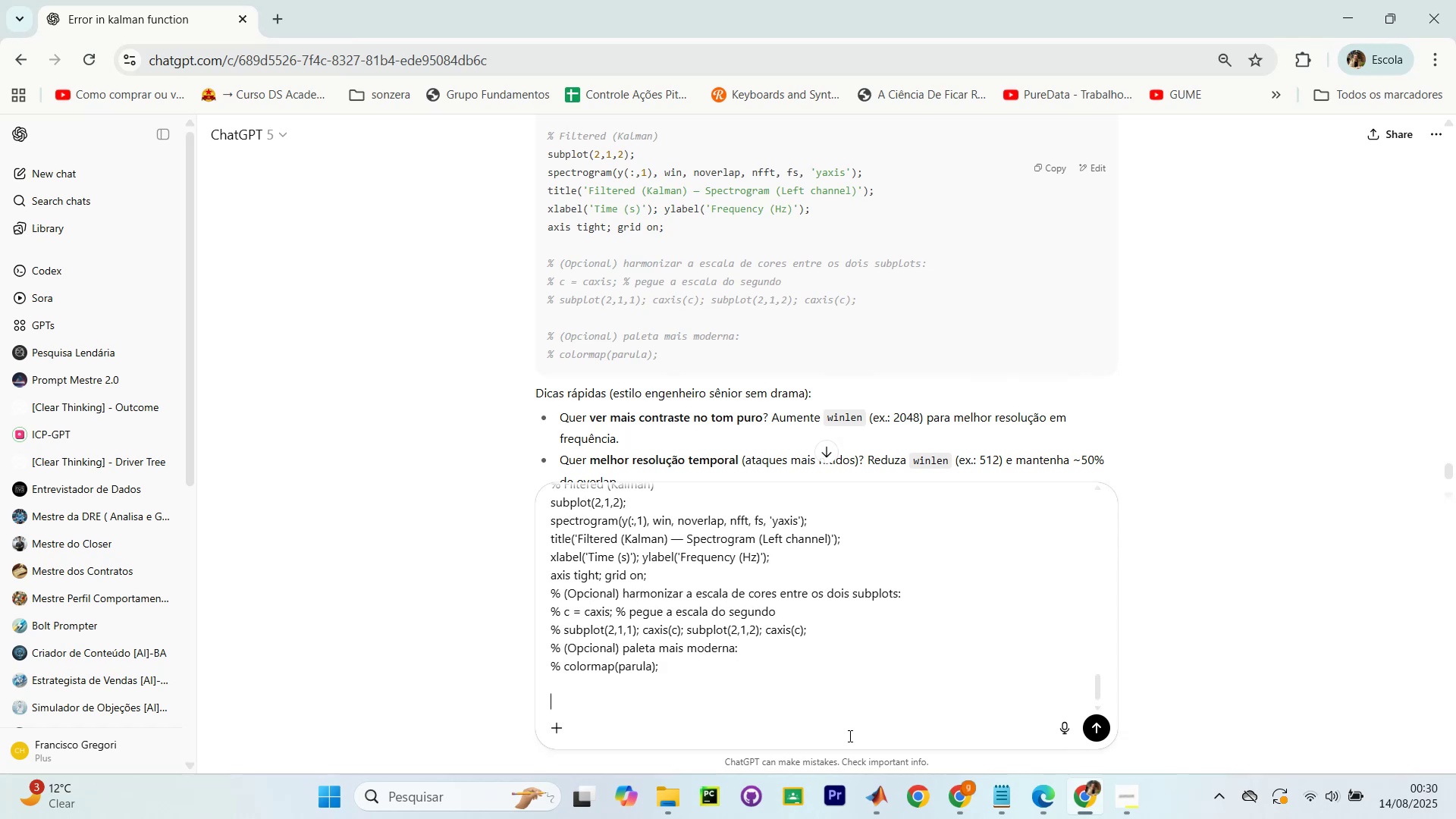 
type(documente cada liha )
key(Backspace)
key(Backspace)
key(Backspace)
key(Backspace)
type(n)
key(Backspace)
type(inha desse codigo )
 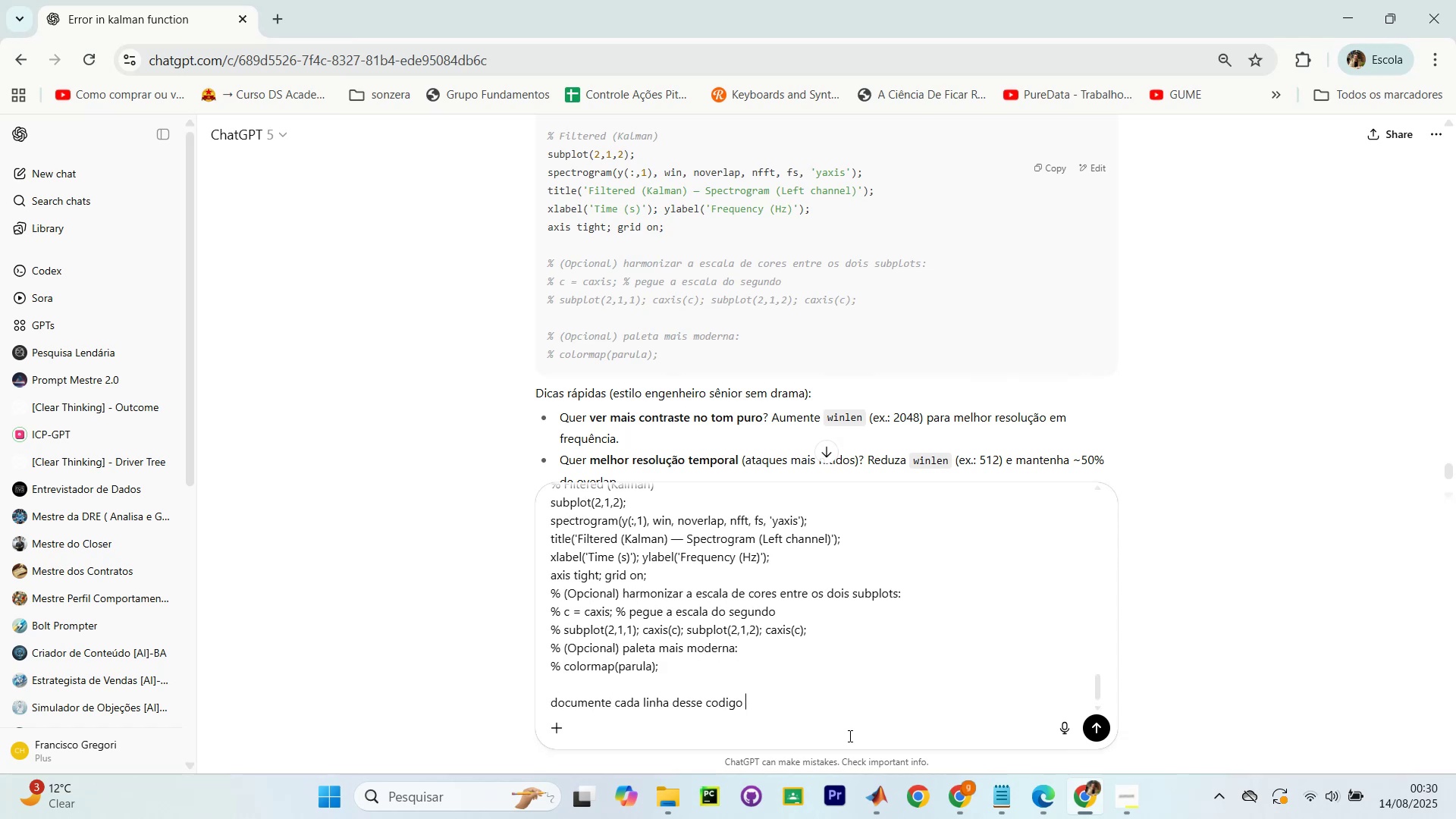 
key(Enter)
 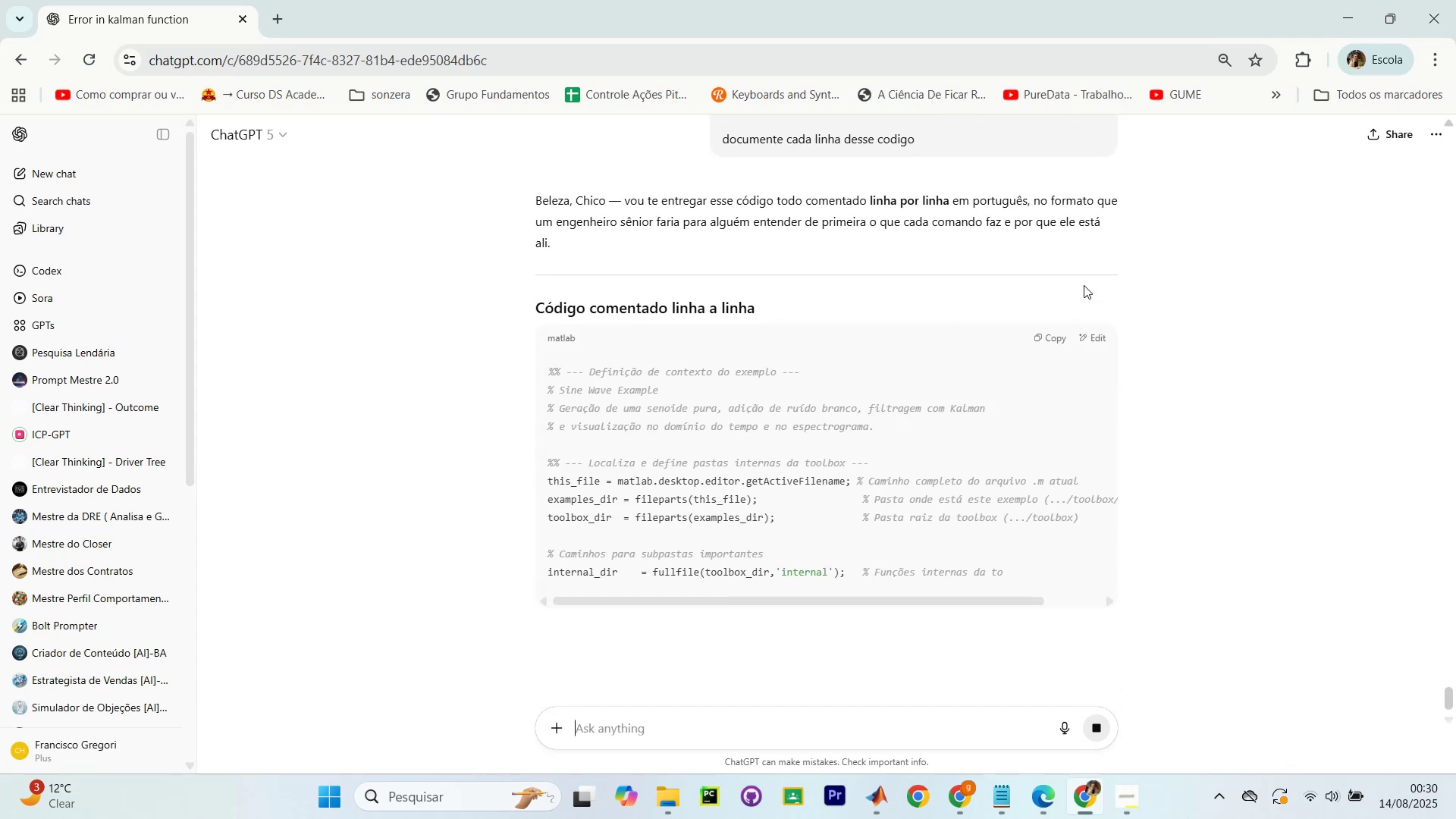 
wait(10.91)
 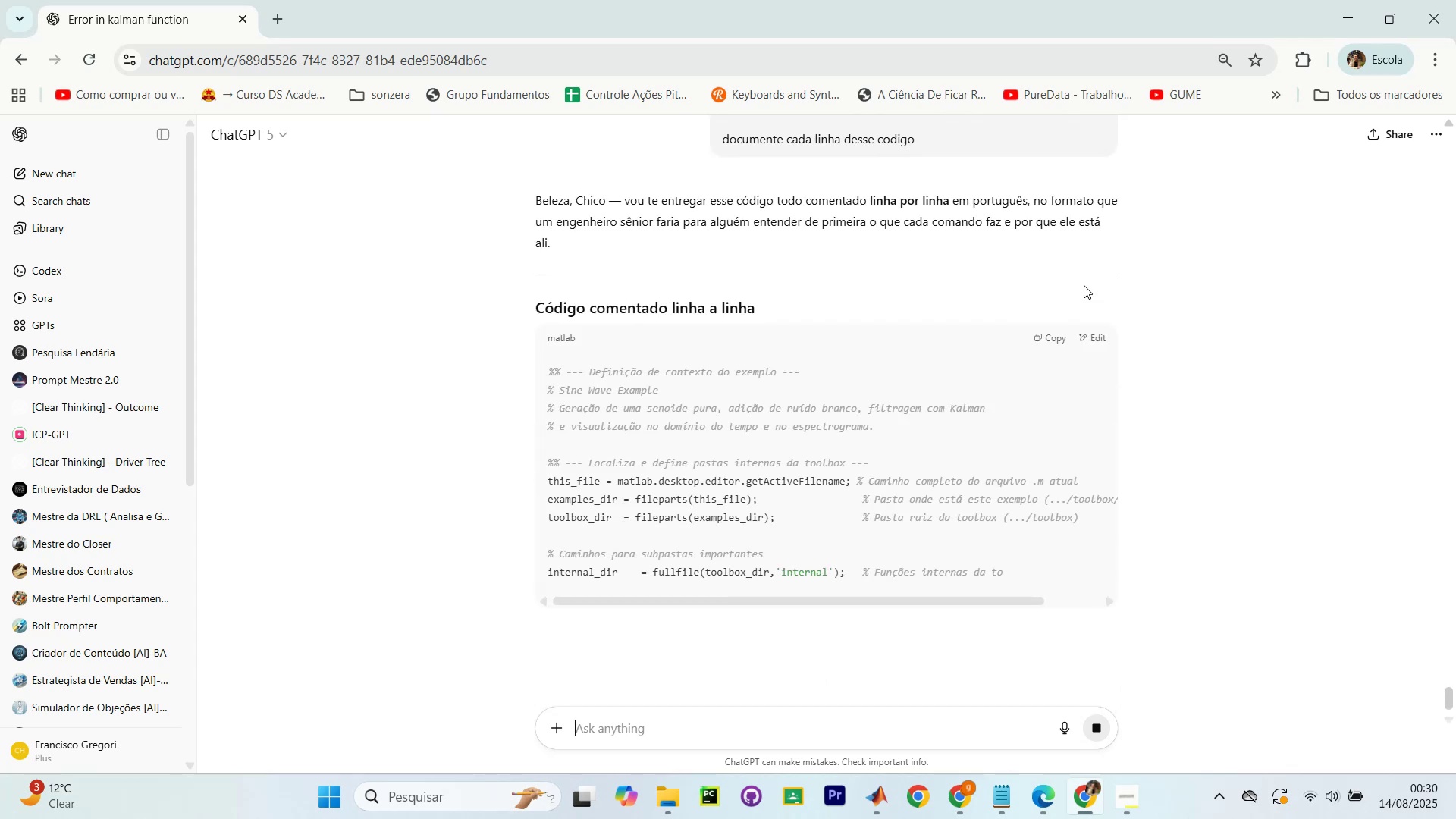 
type(em inge)
 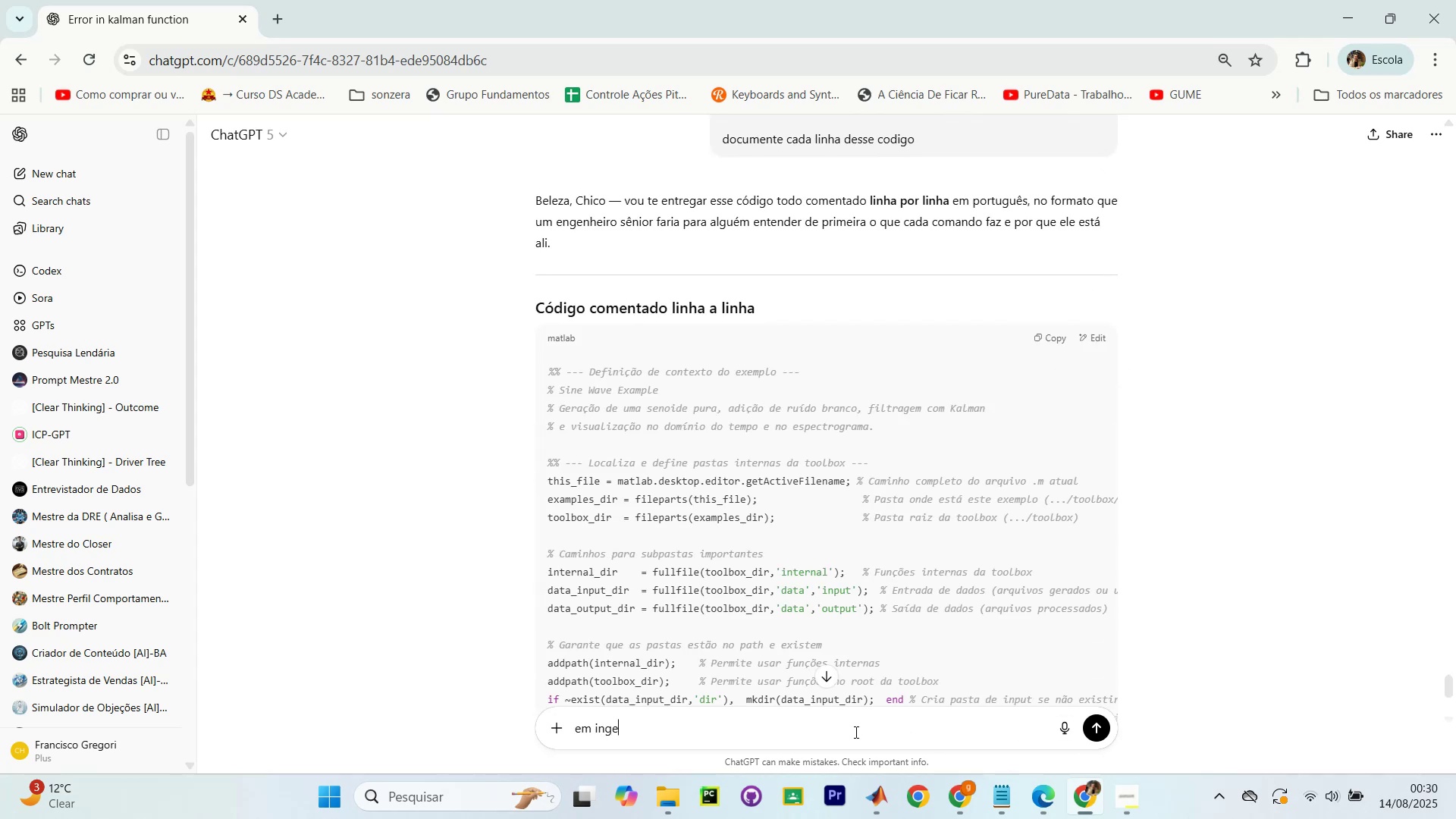 
key(Control+ControlLeft)
 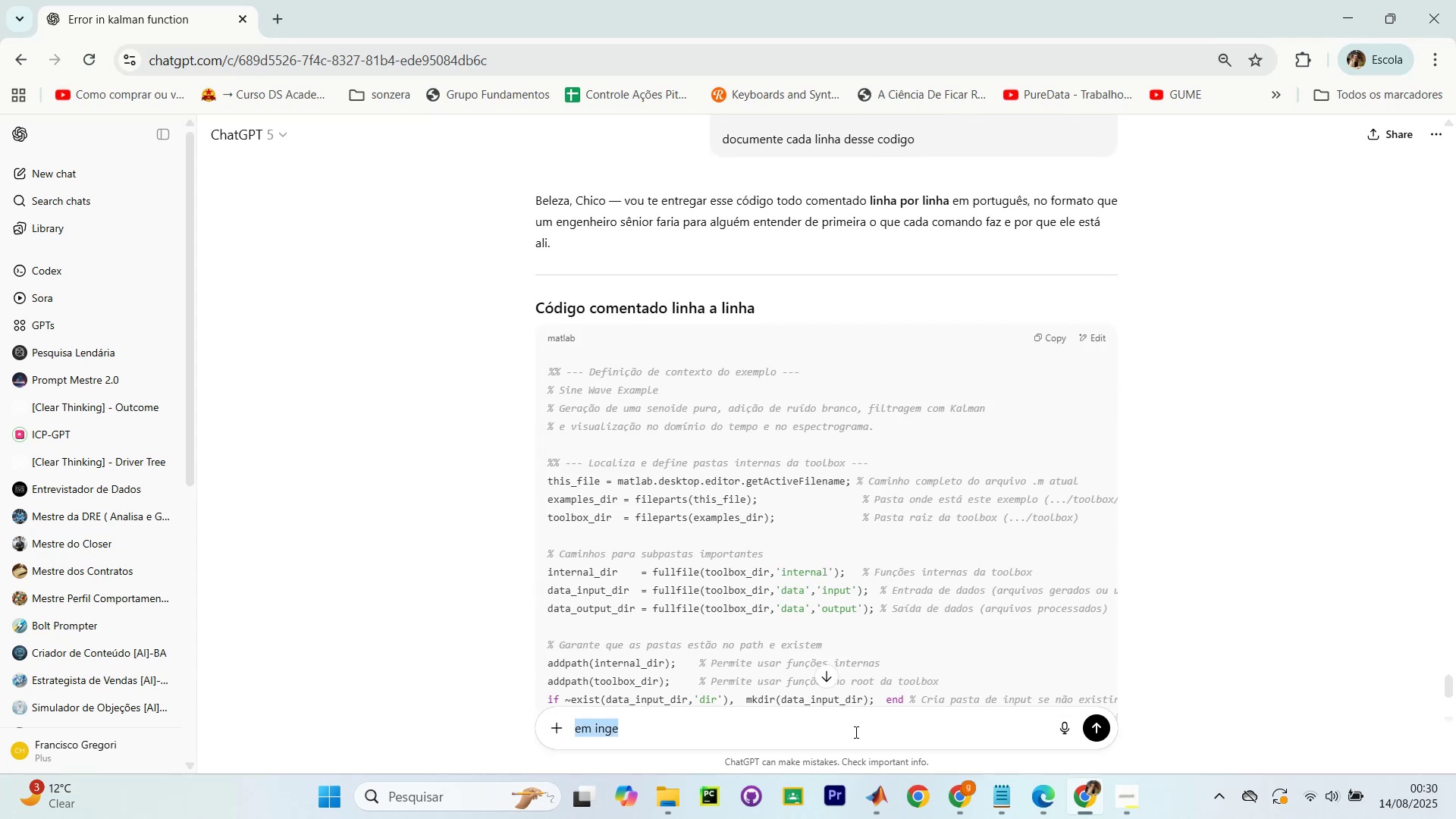 
key(Control+A)
 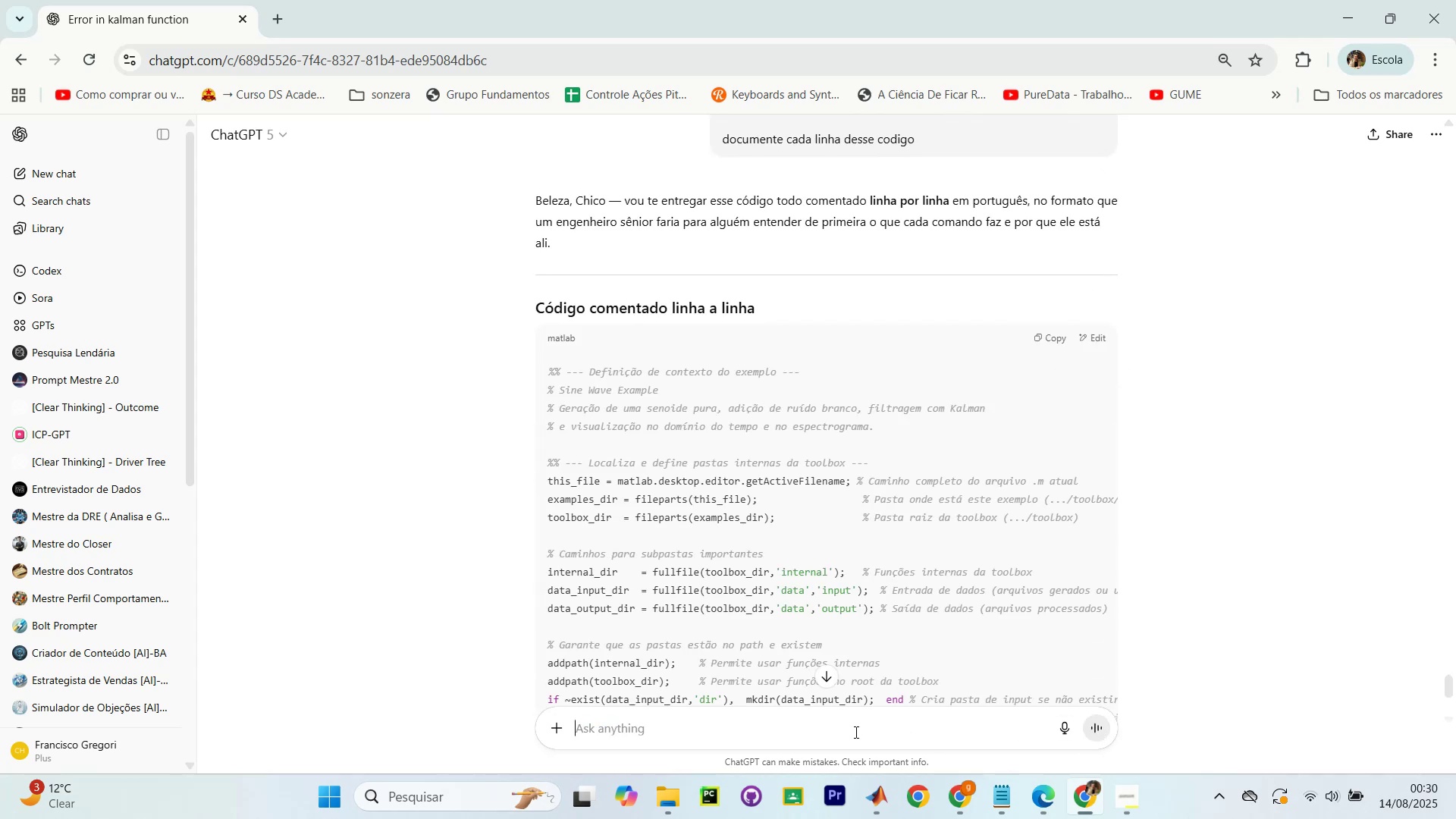 
key(Control+Backspace)
 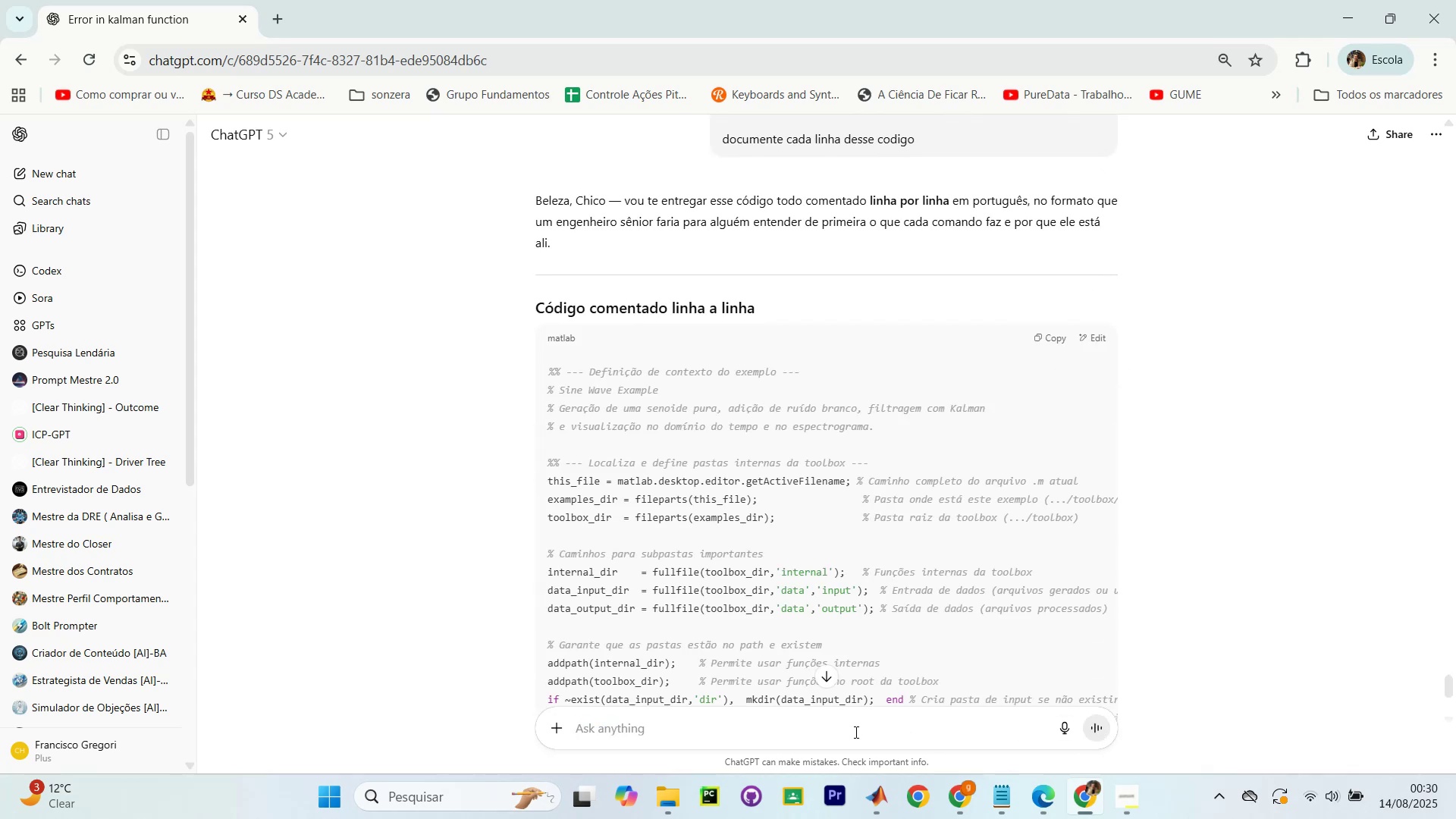 
type(comente)
 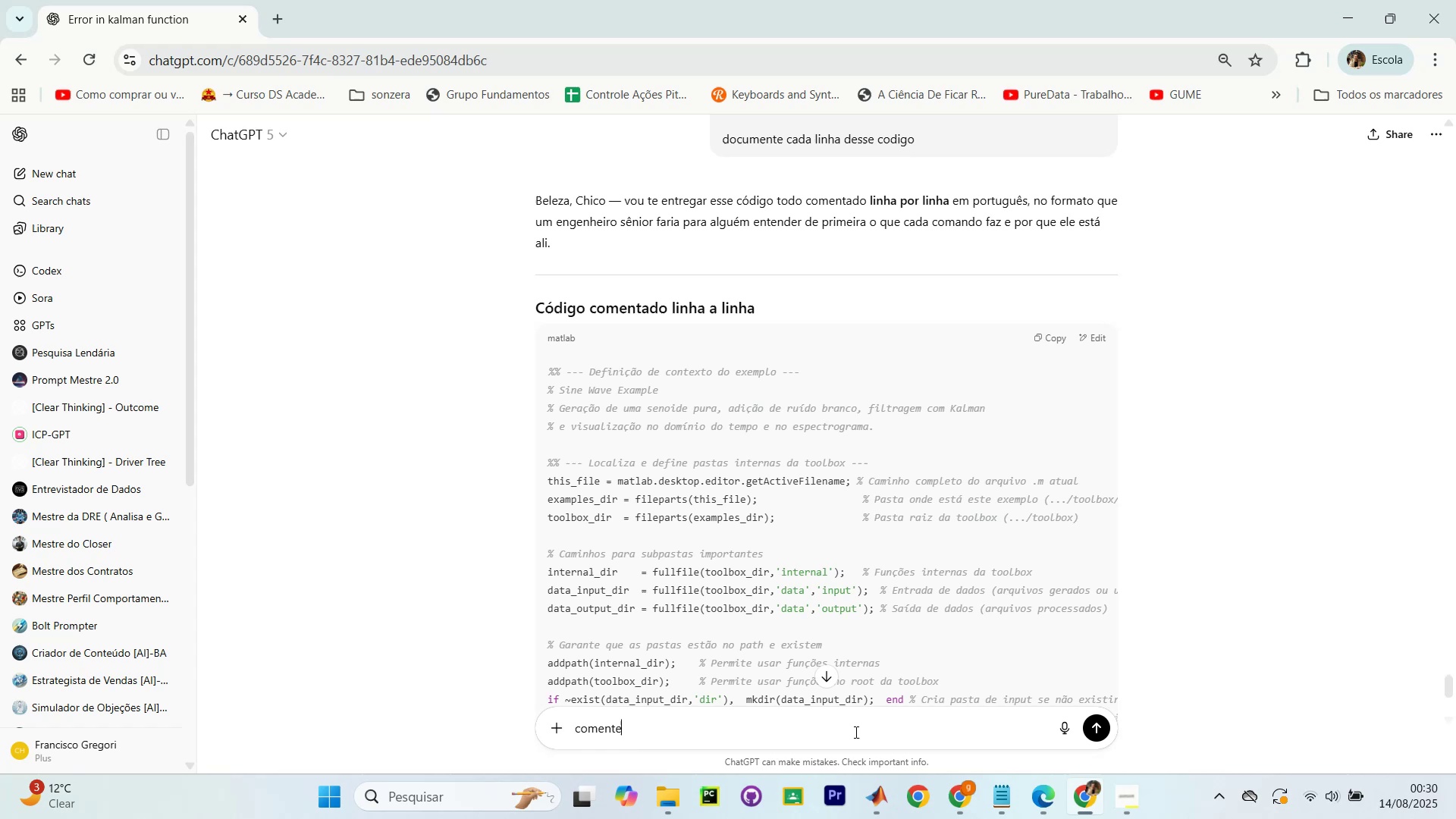 
key(Control+ControlLeft)
 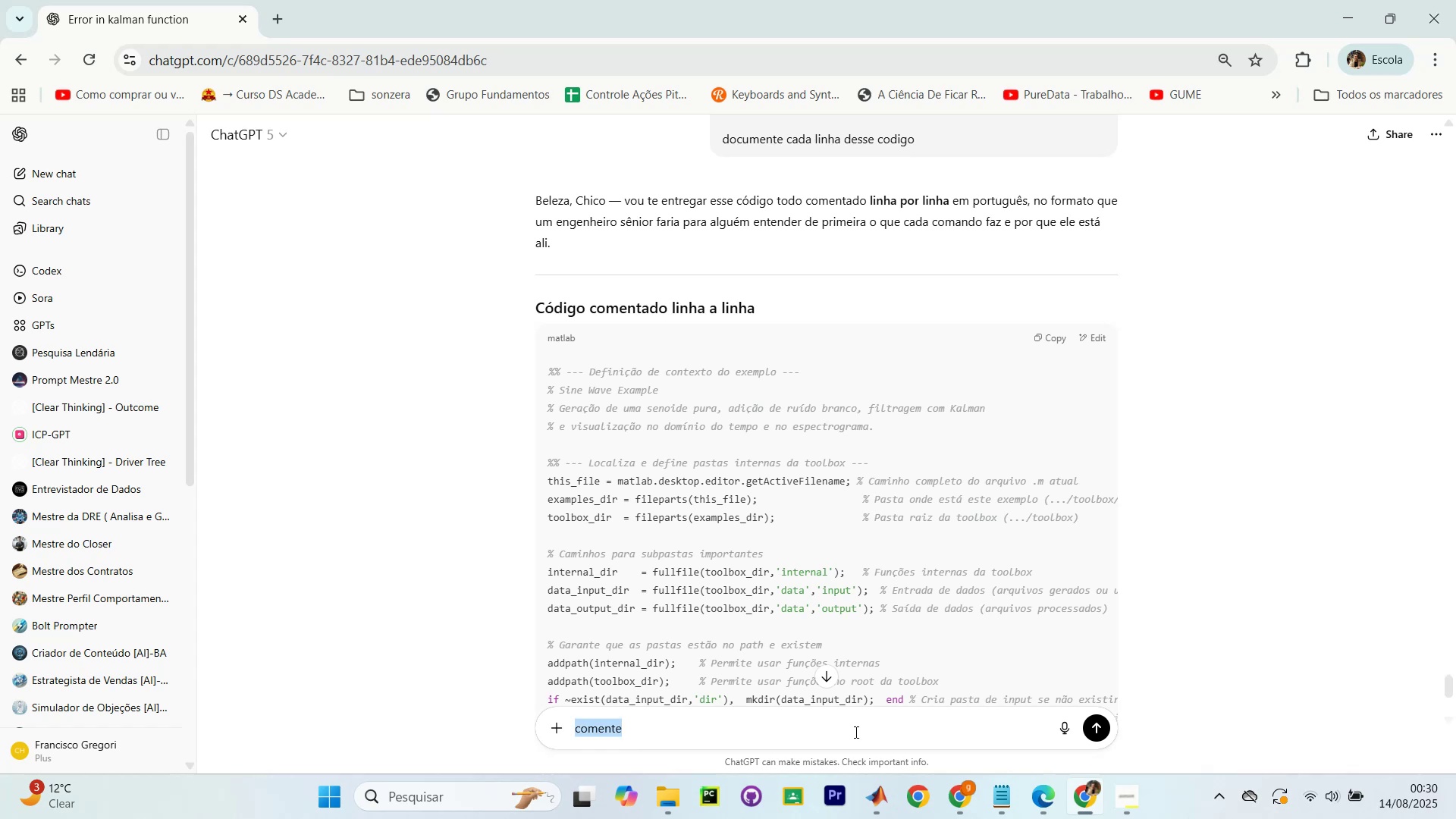 
key(Control+A)
 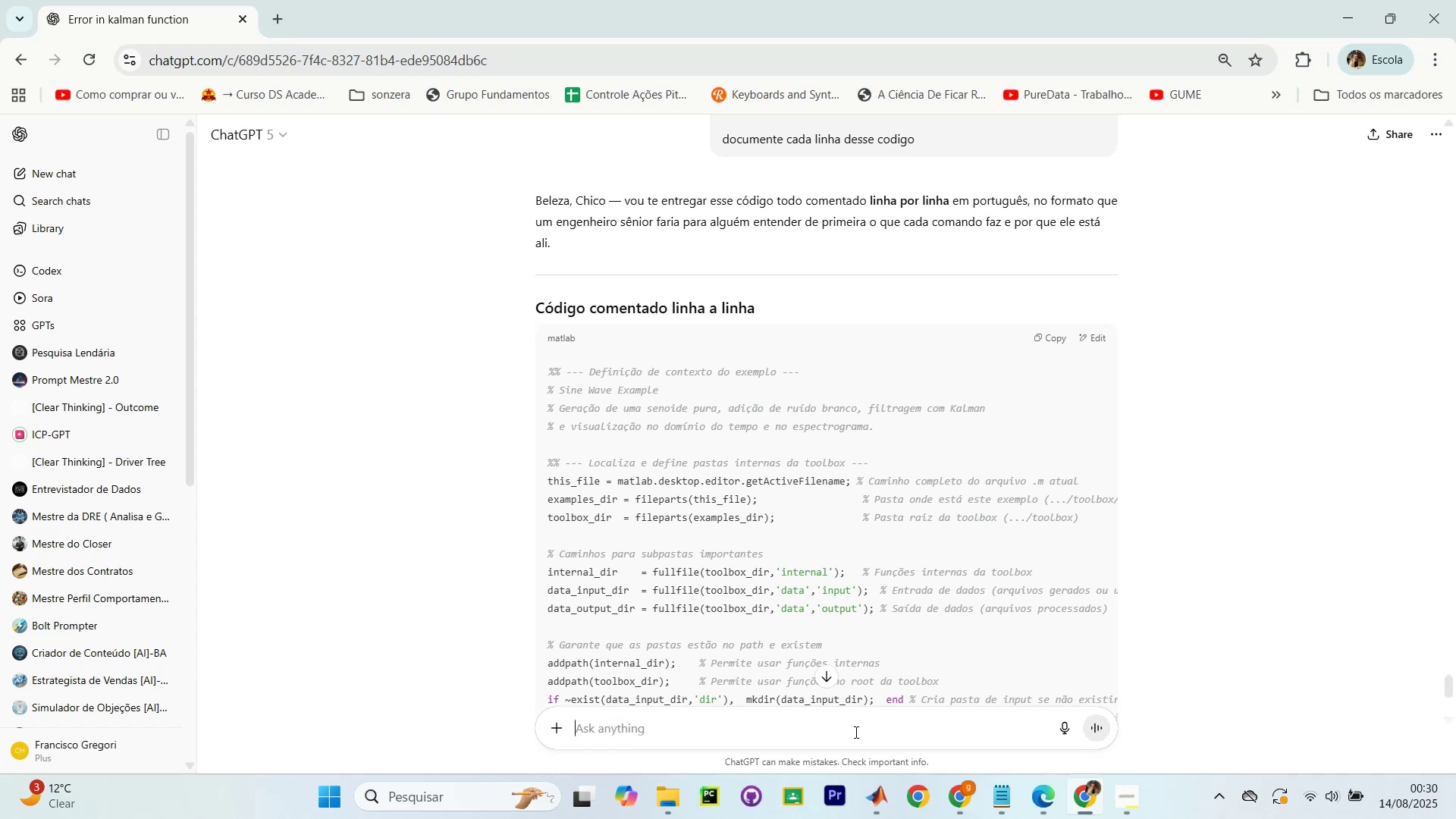 
key(Backspace)
type(c)
key(Backspace)
type(c)
key(Backspace)
type(documente em ingles por ga)
key(Backspace)
key(Backspace)
type(favor)
 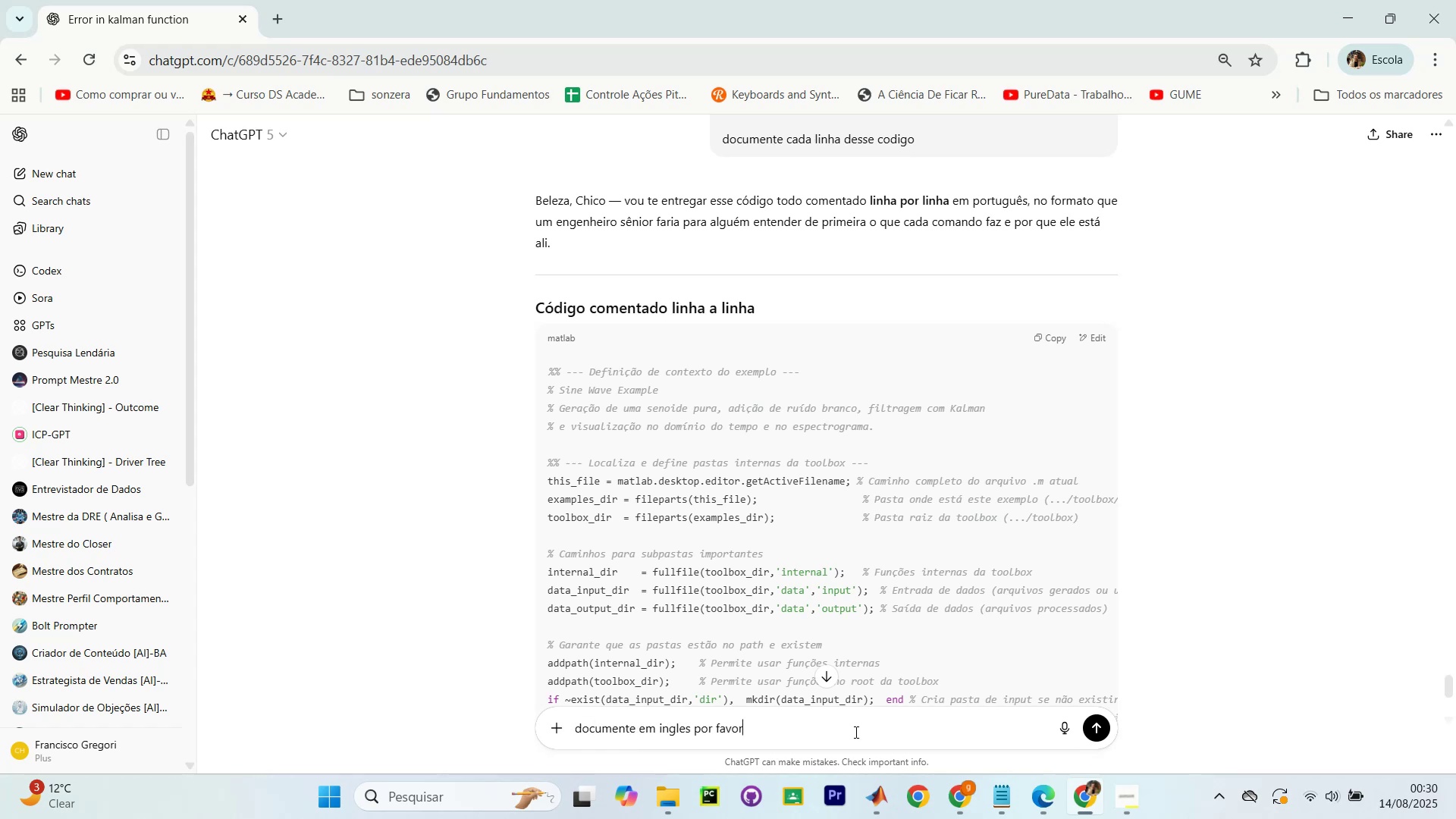 
key(Enter)
 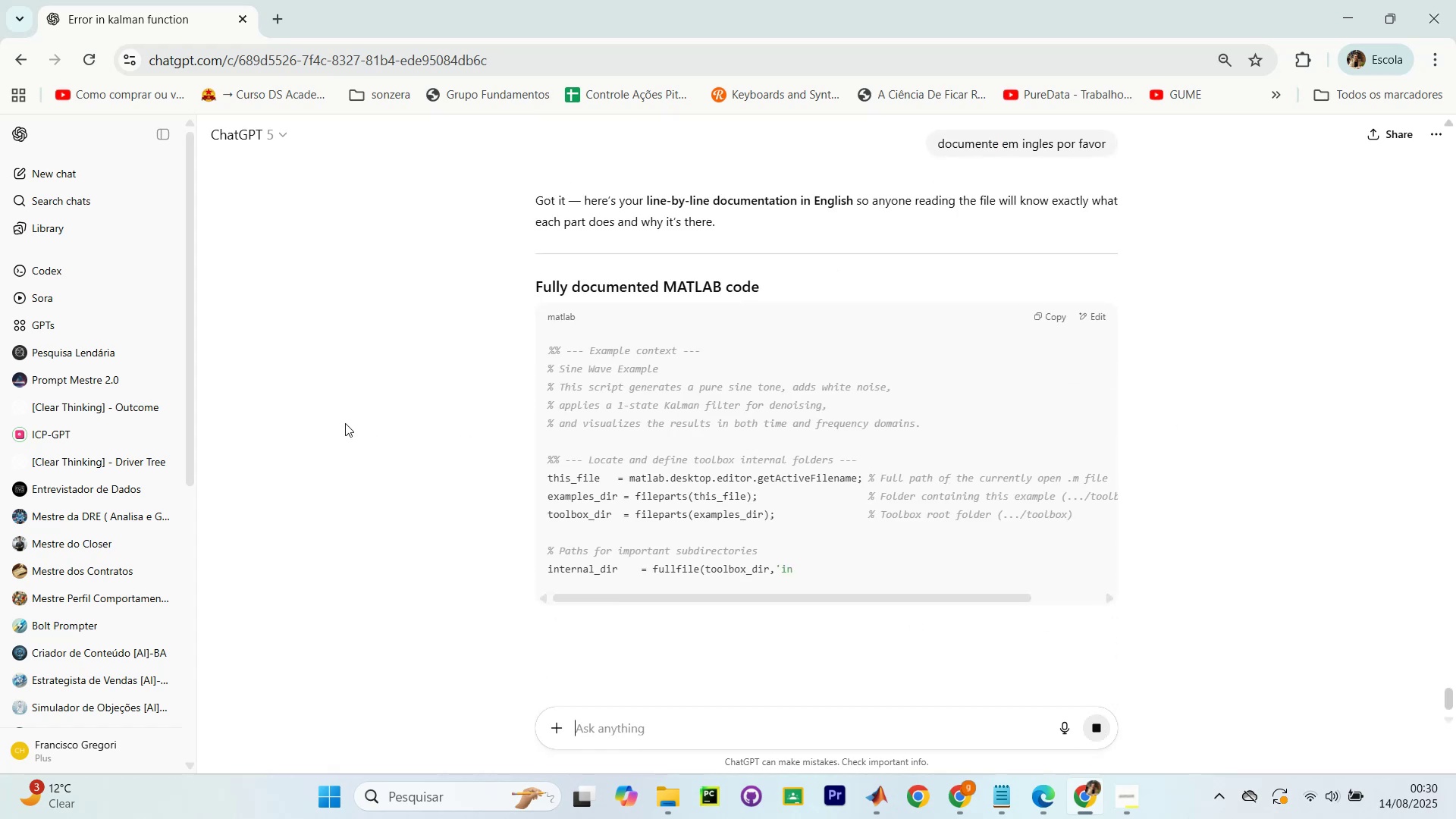 
scroll: coordinate [1290, 311], scroll_direction: down, amount: 3.0
 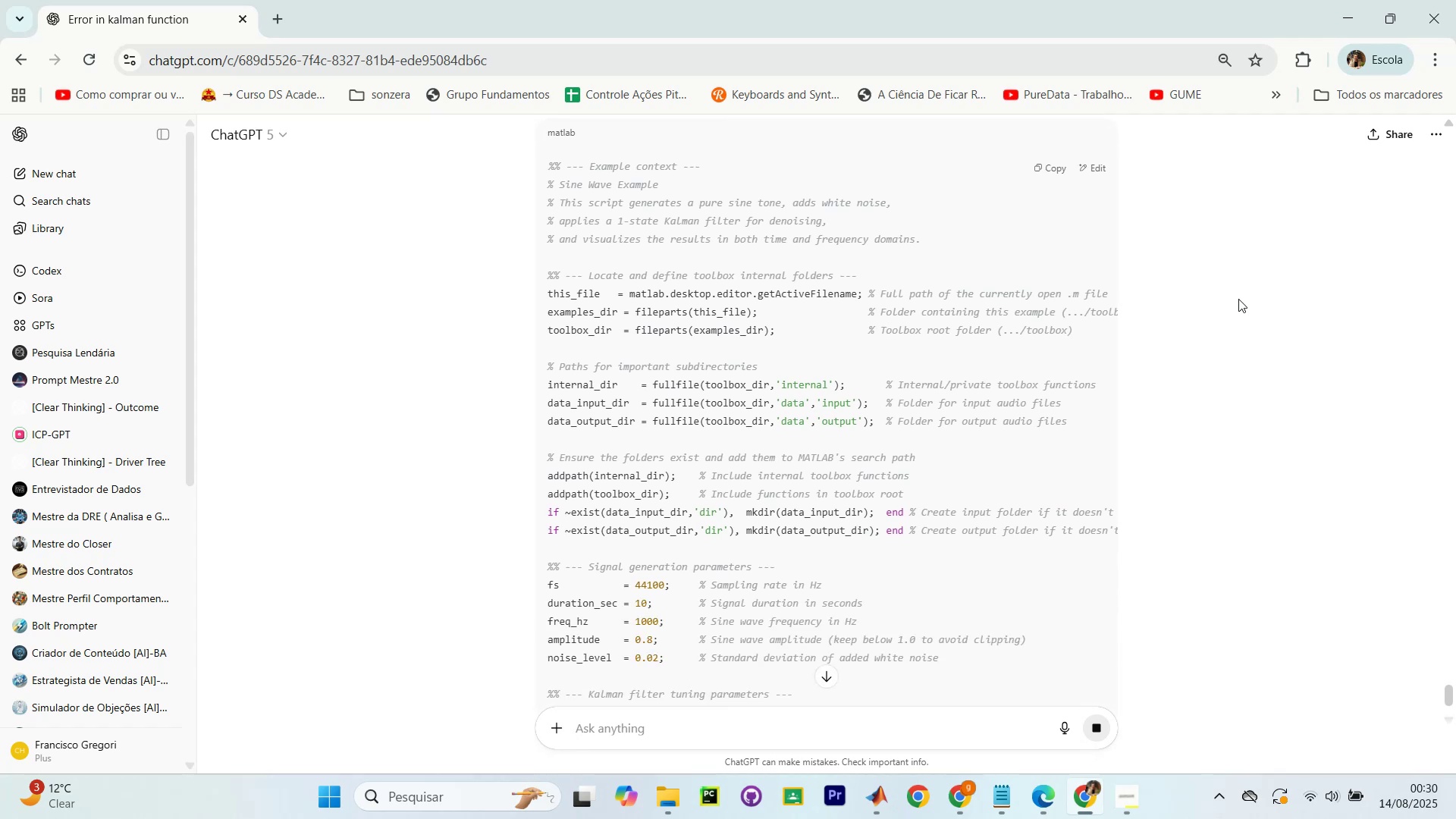 
scroll: coordinate [1240, 303], scroll_direction: none, amount: 0.0
 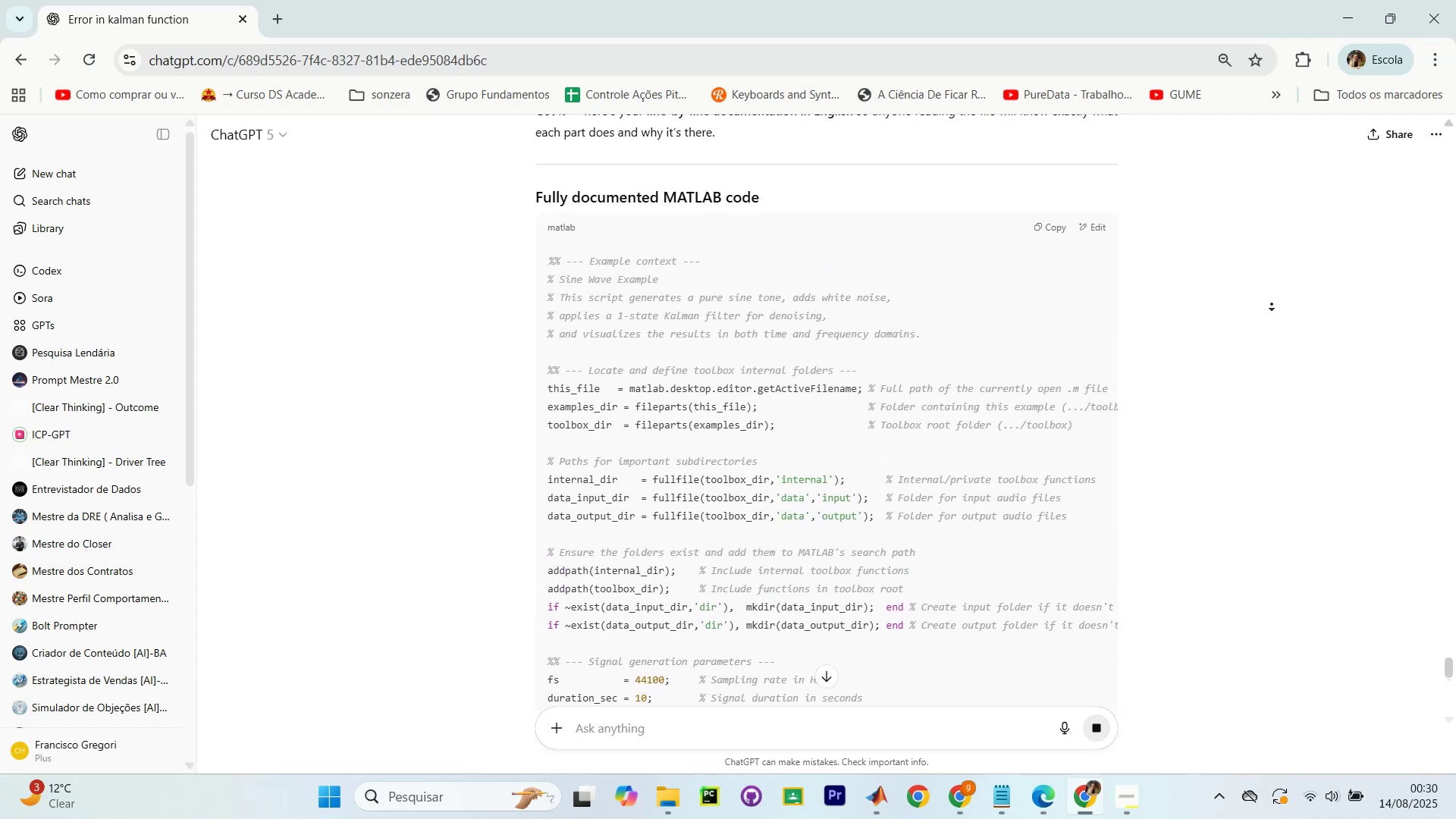 
wait(6.55)
 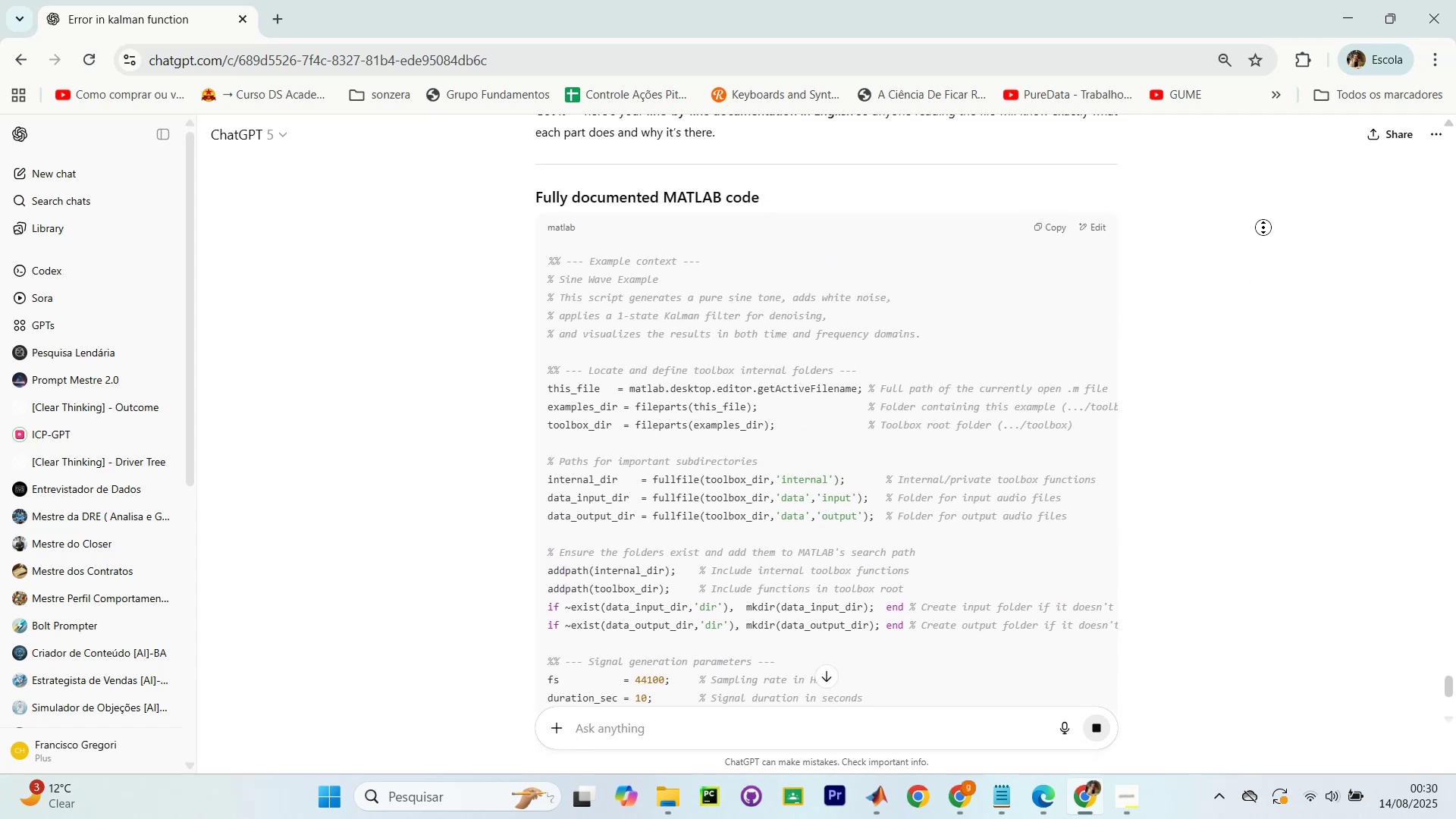 
scroll: coordinate [1074, 444], scroll_direction: none, amount: 0.0
 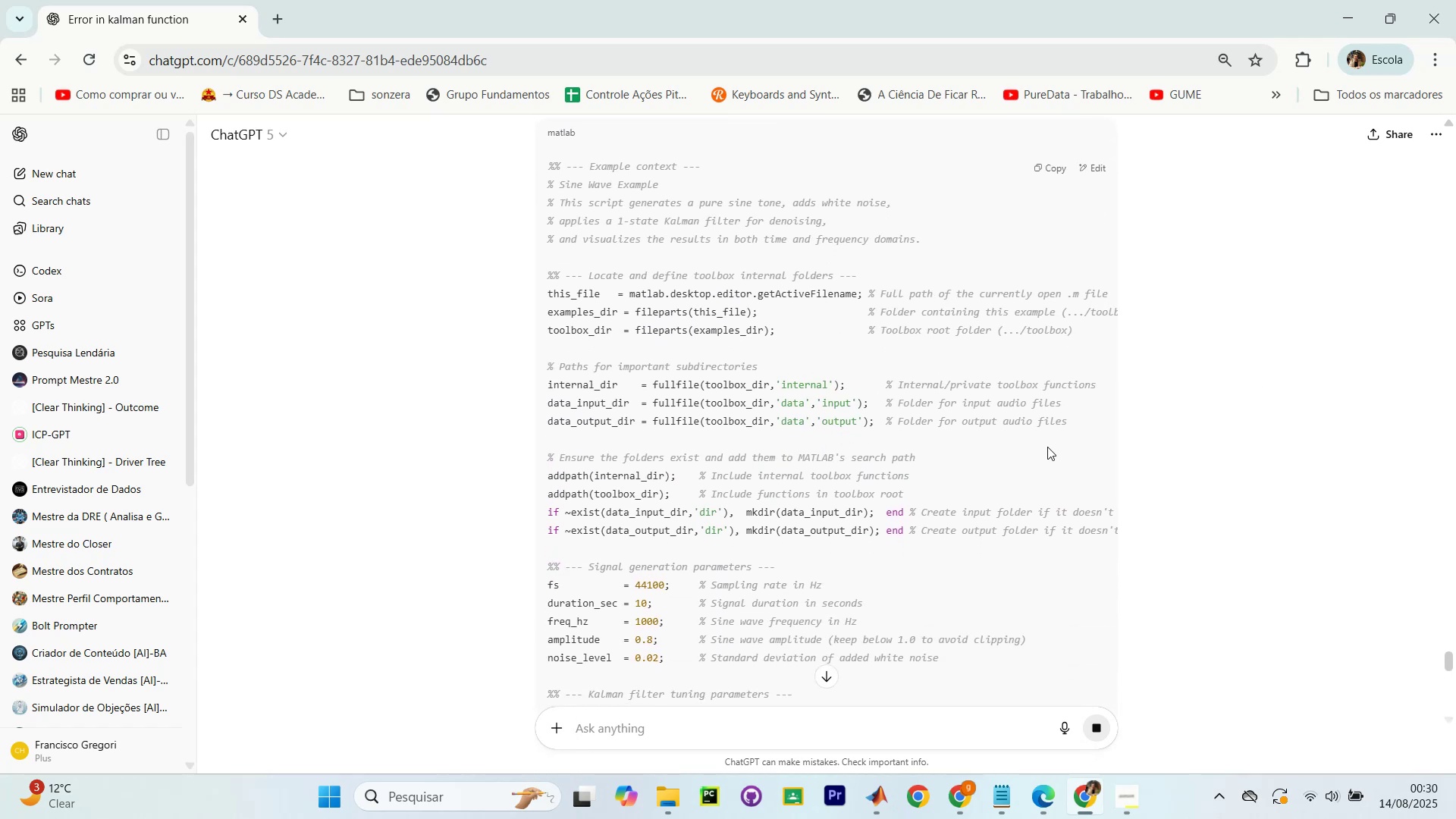 
scroll: coordinate [877, 300], scroll_direction: down, amount: 15.0
 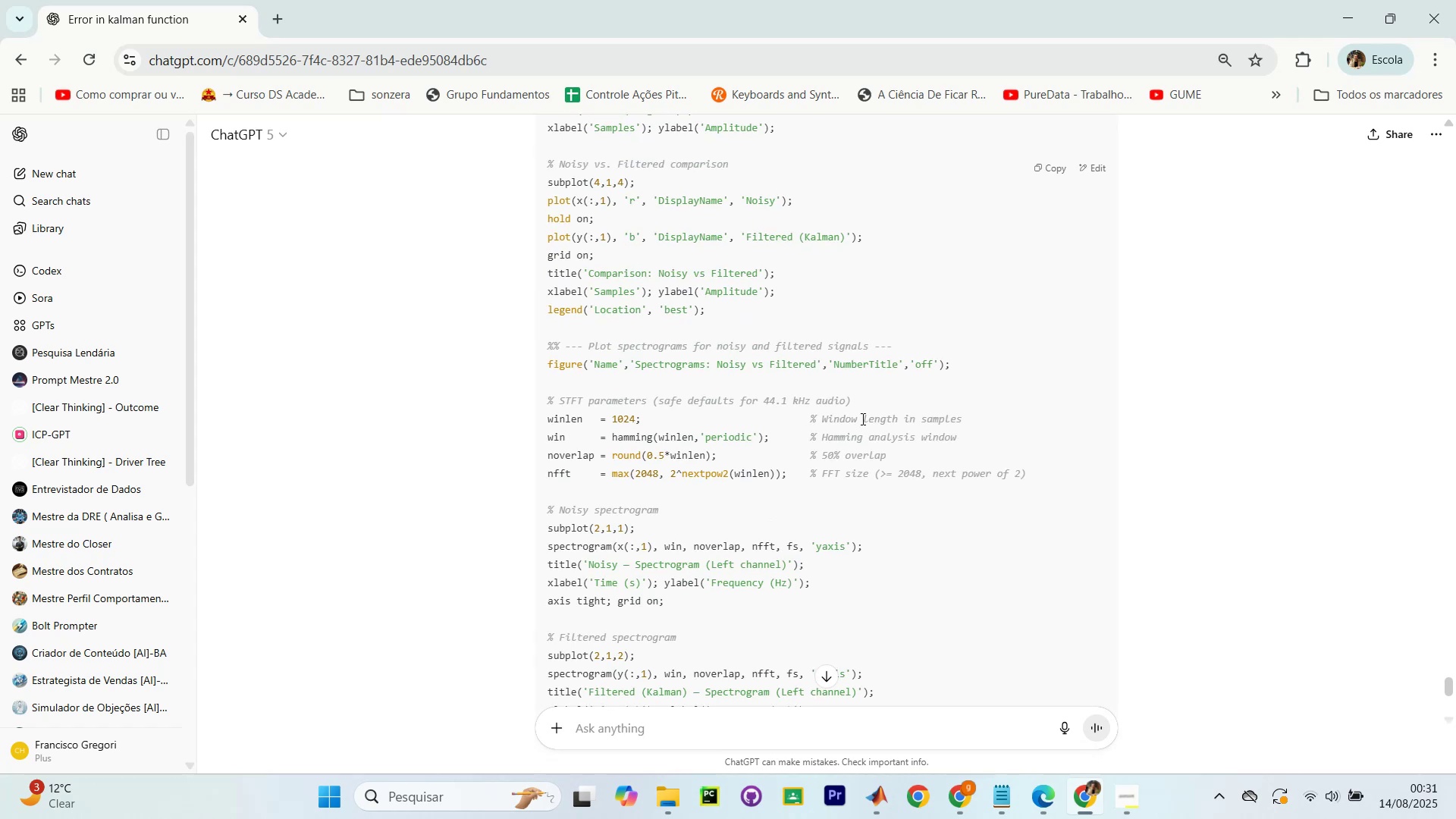 
scroll: coordinate [839, 409], scroll_direction: down, amount: 4.0
 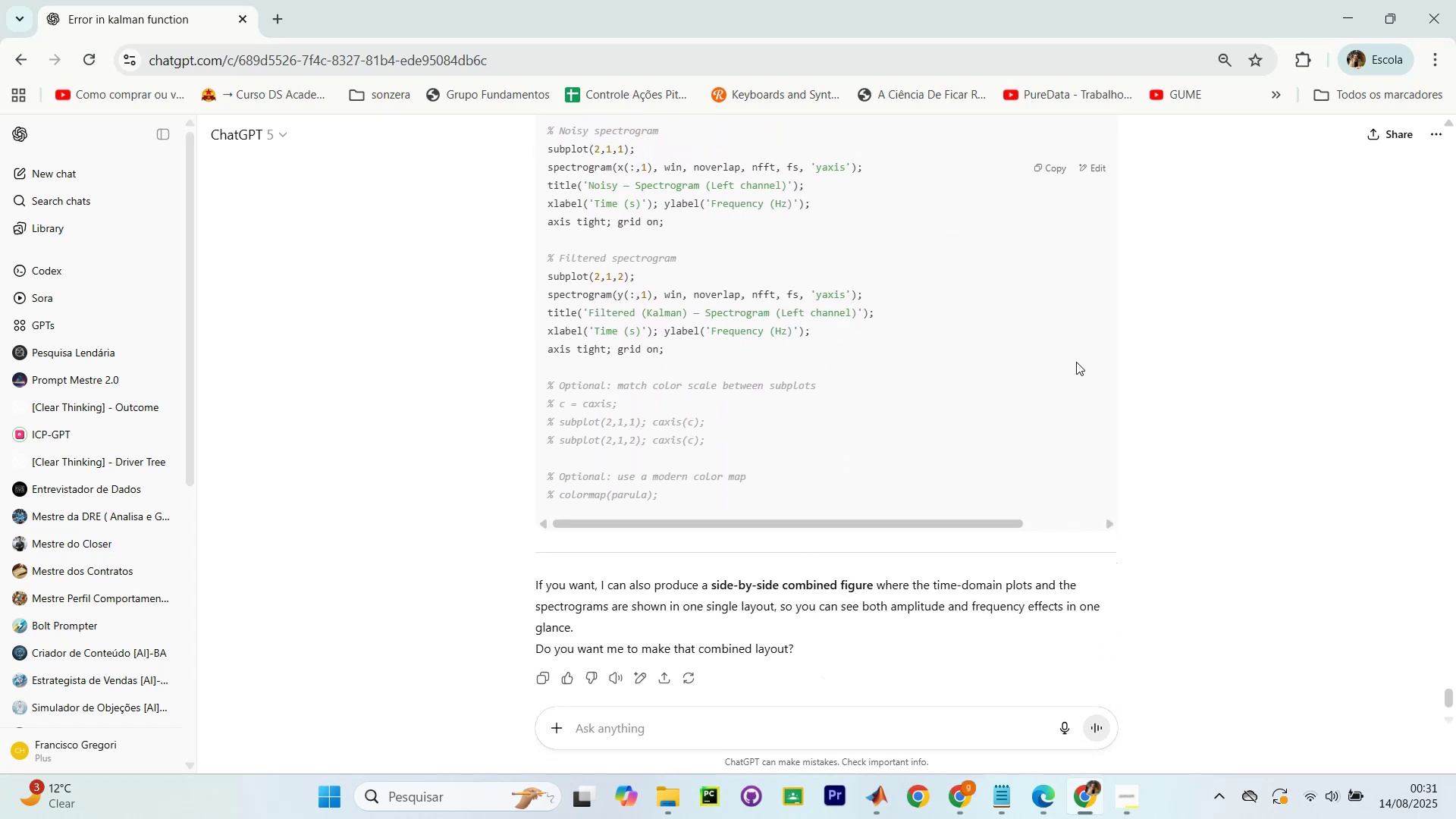 
scroll: coordinate [1048, 211], scroll_direction: up, amount: 12.0
 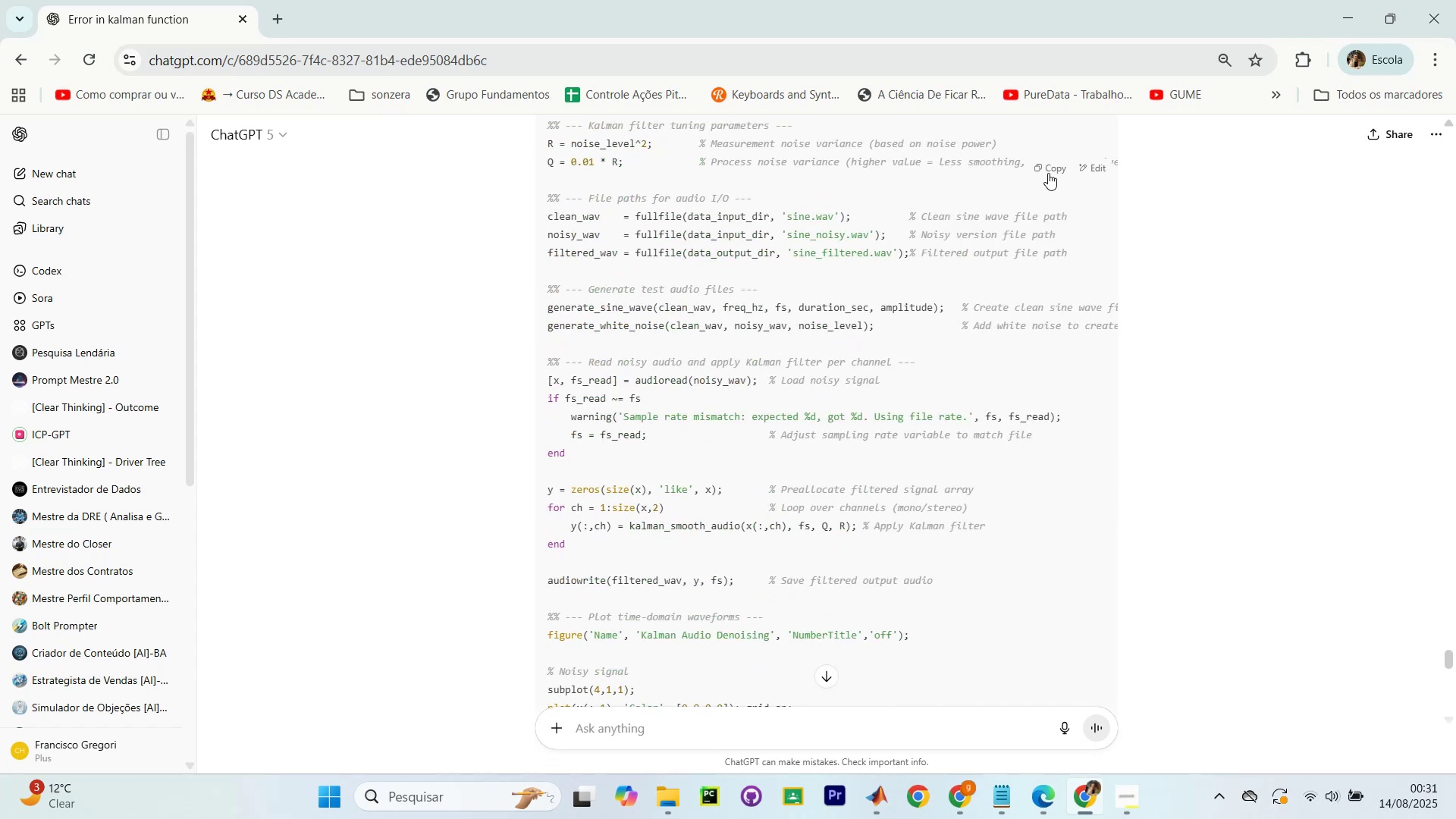 
left_click([1048, 173])
 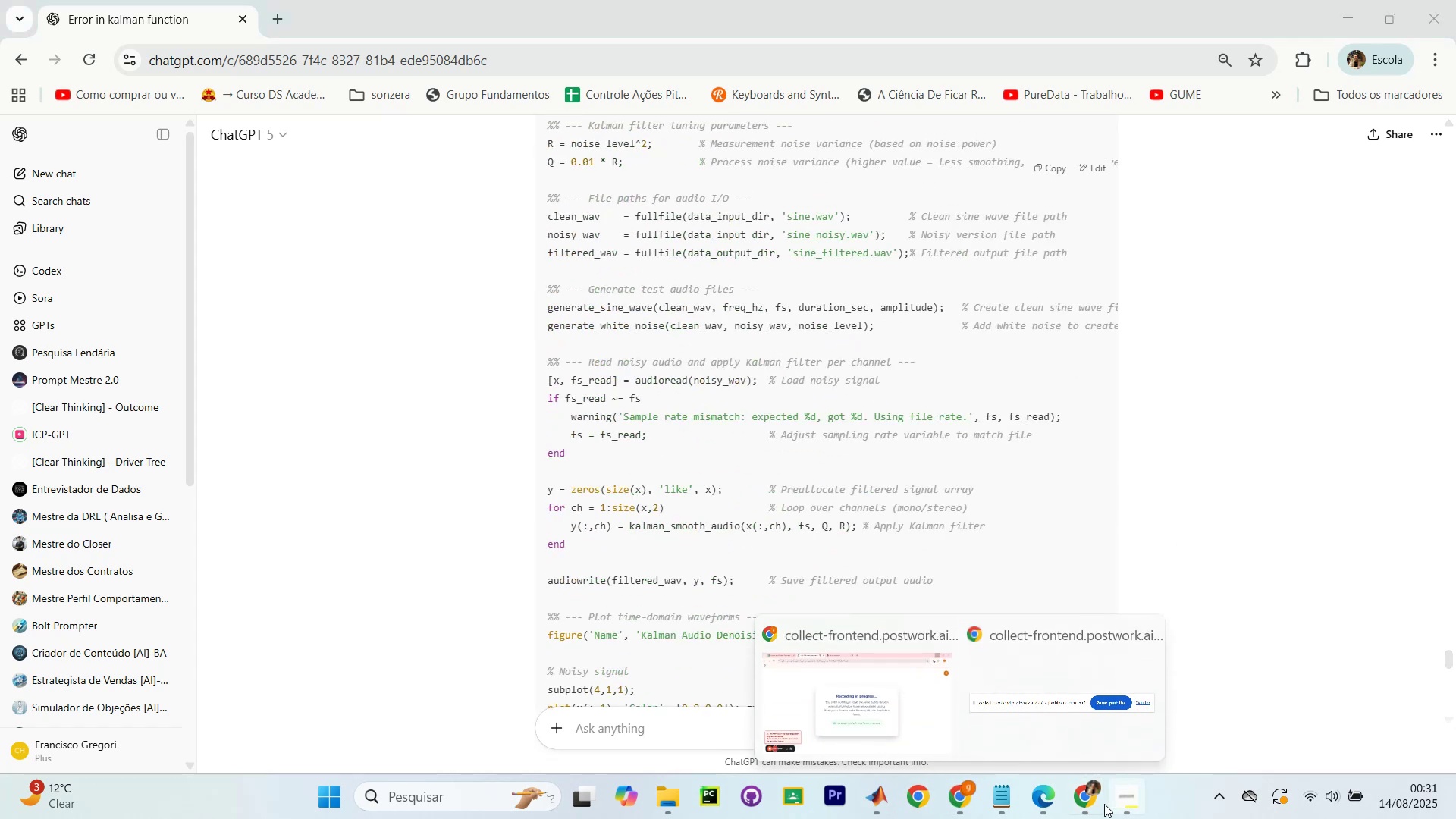 
left_click([873, 804])
 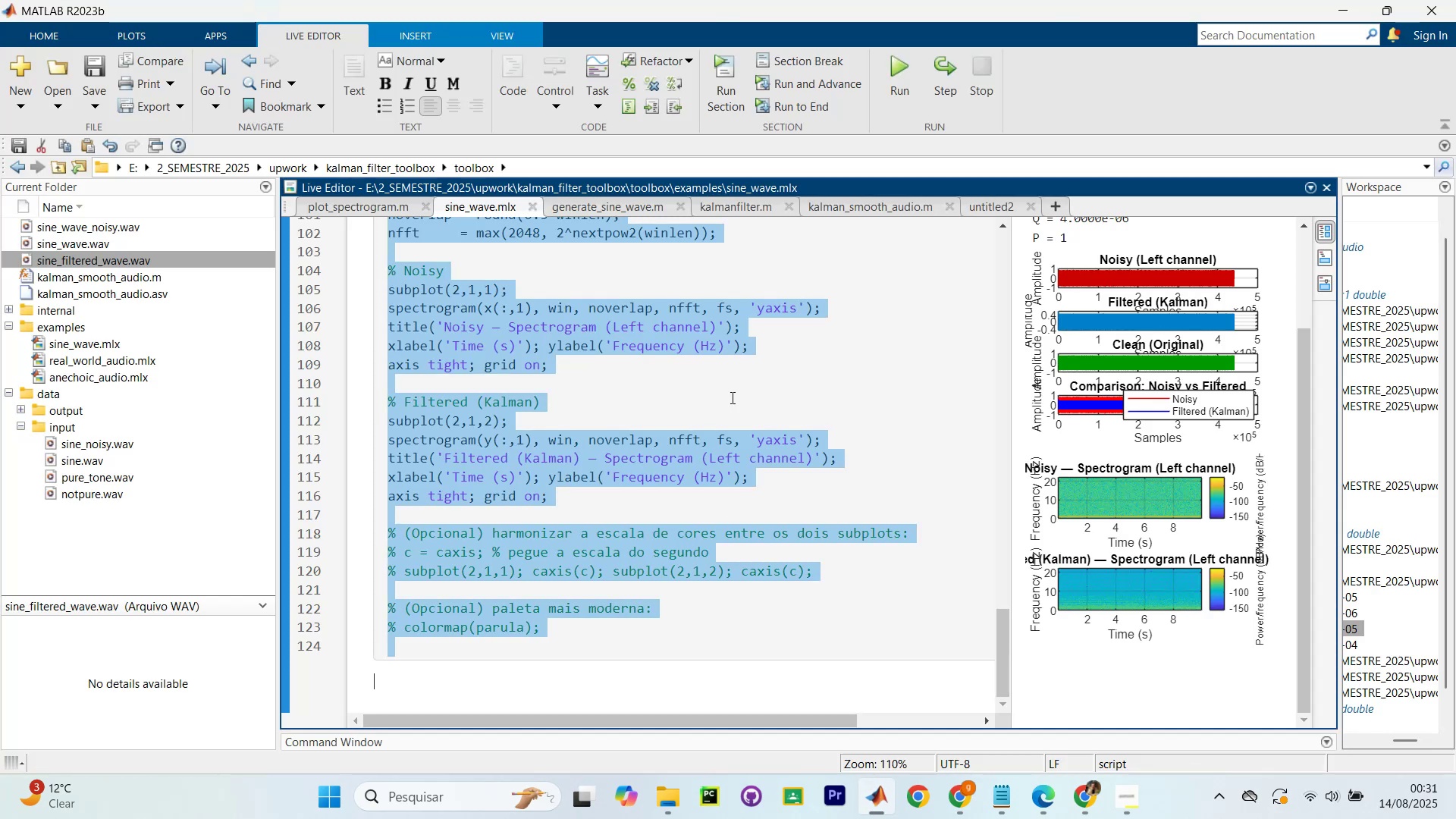 
key(Control+V)
 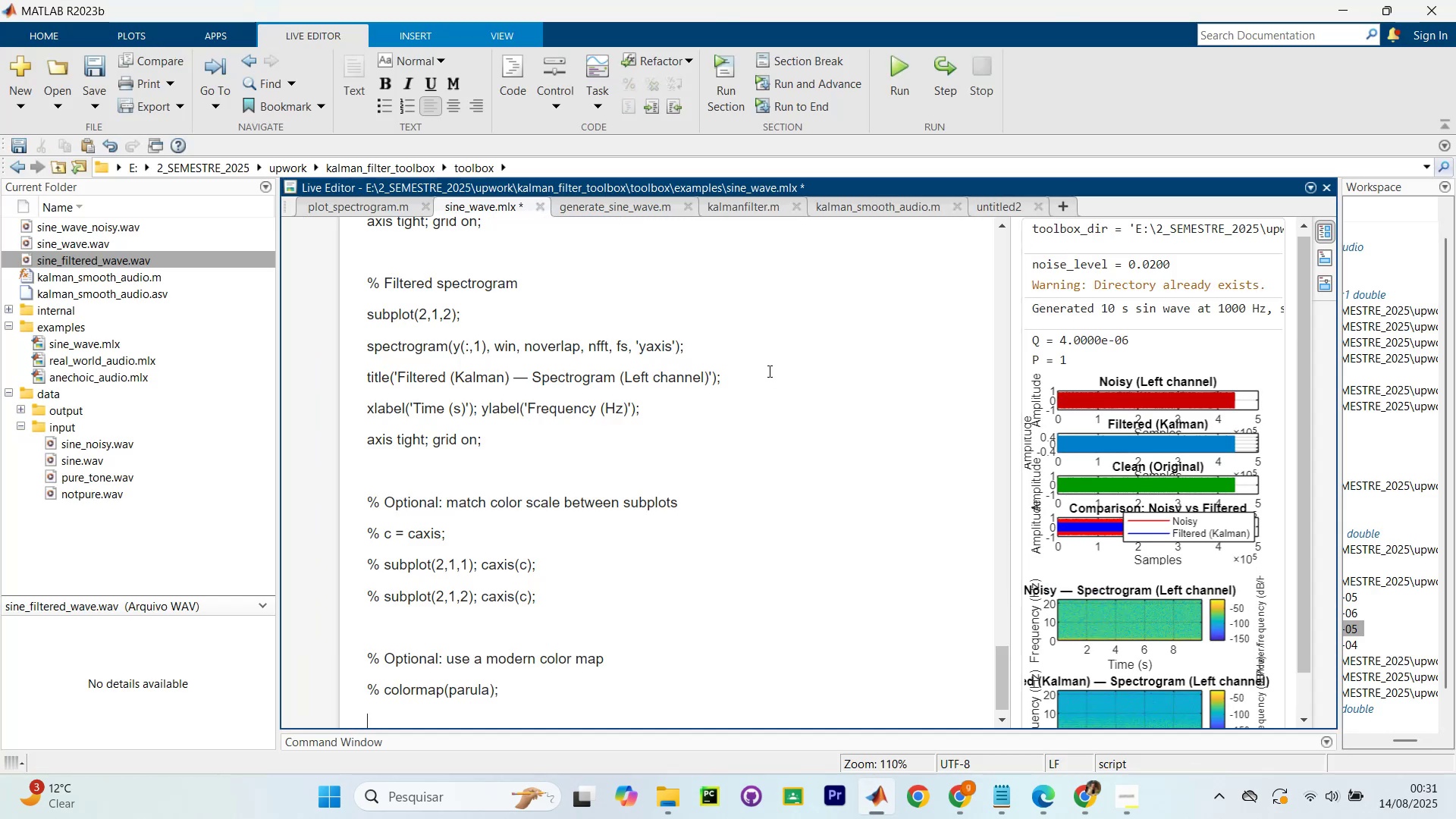 
scroll: coordinate [766, 368], scroll_direction: up, amount: 17.0
 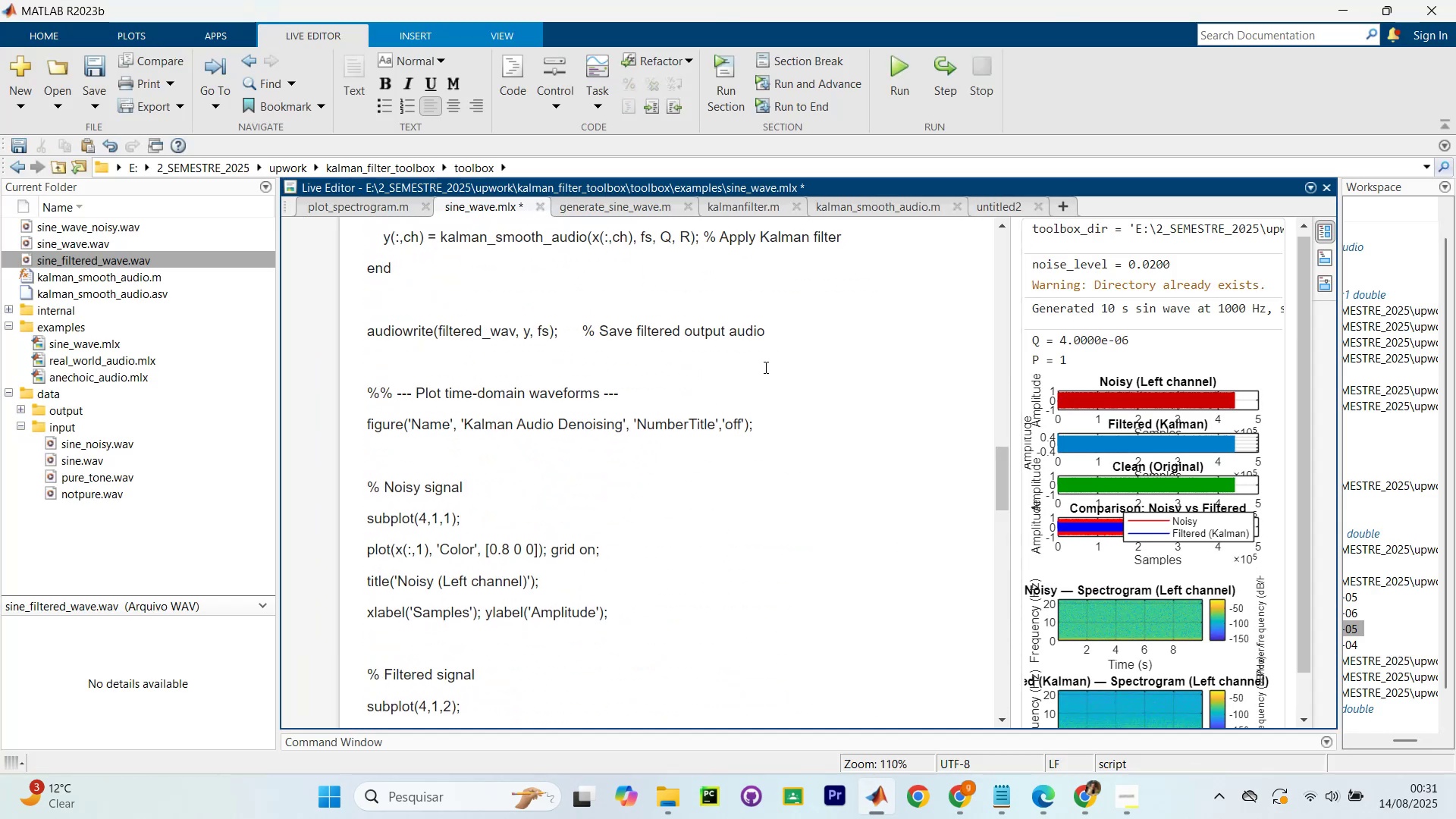 
hold_key(key=ControlLeft, duration=0.61)
 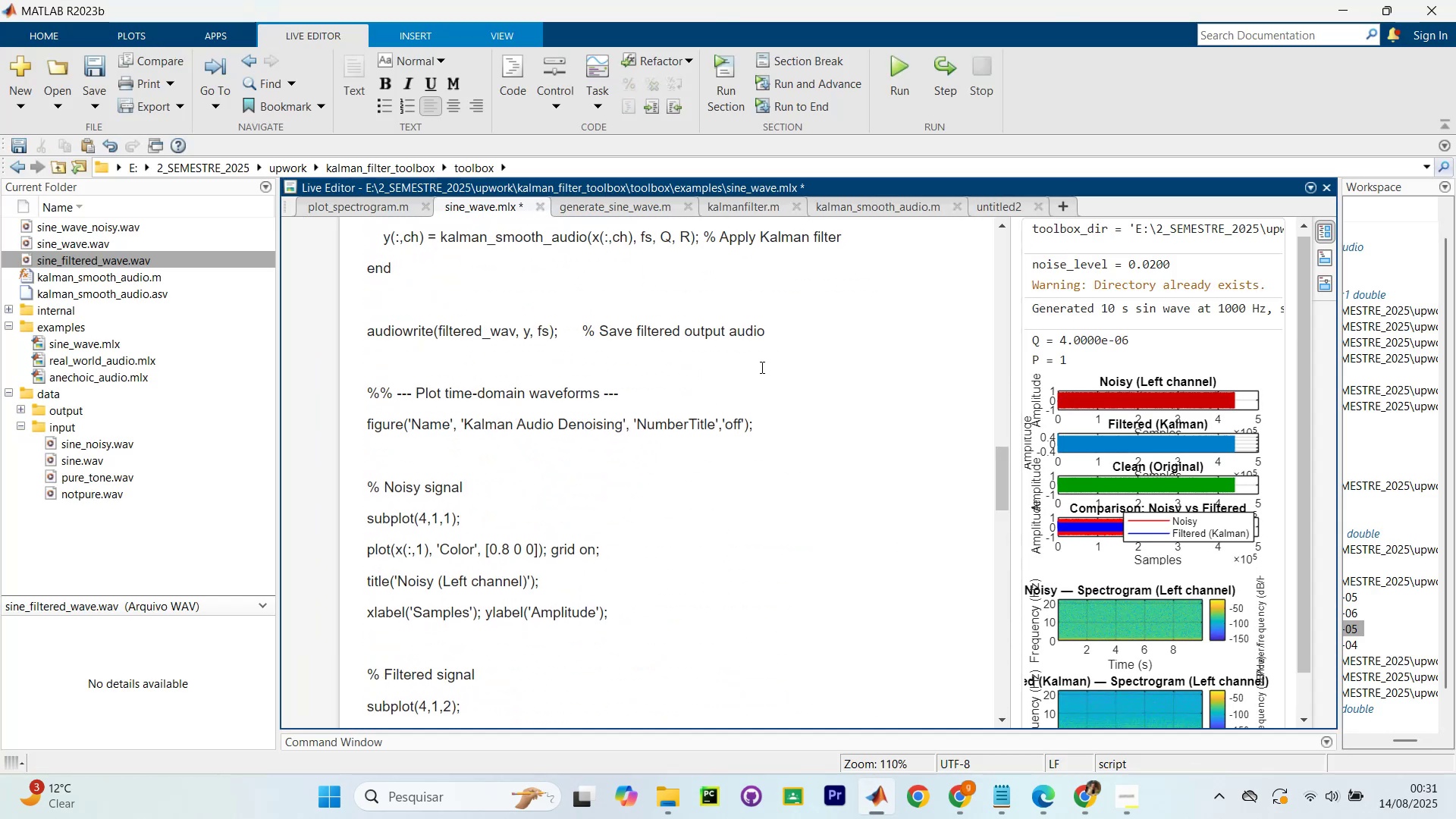 
scroll: coordinate [757, 367], scroll_direction: up, amount: 17.0
 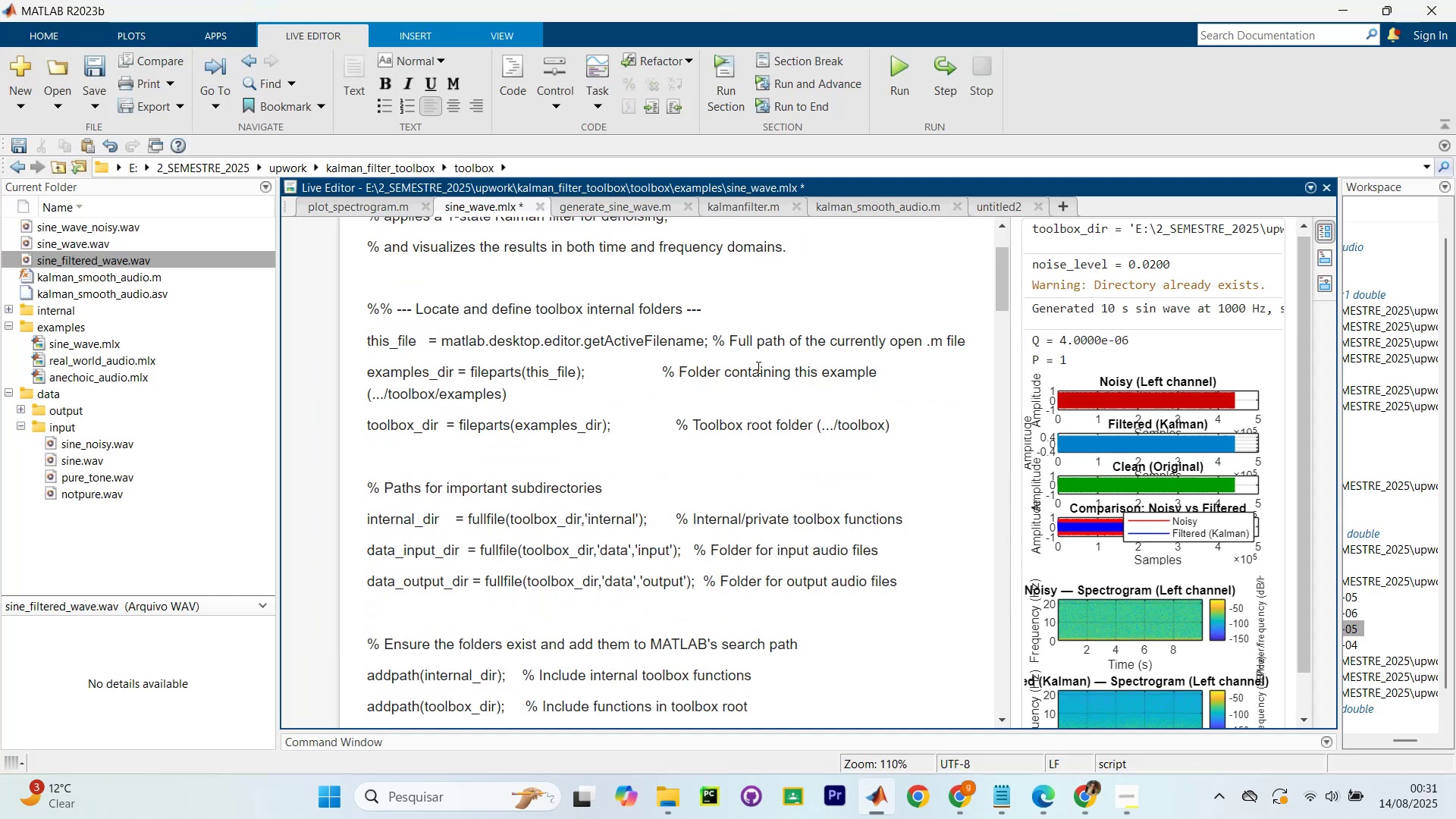 
key(Control+Z)
 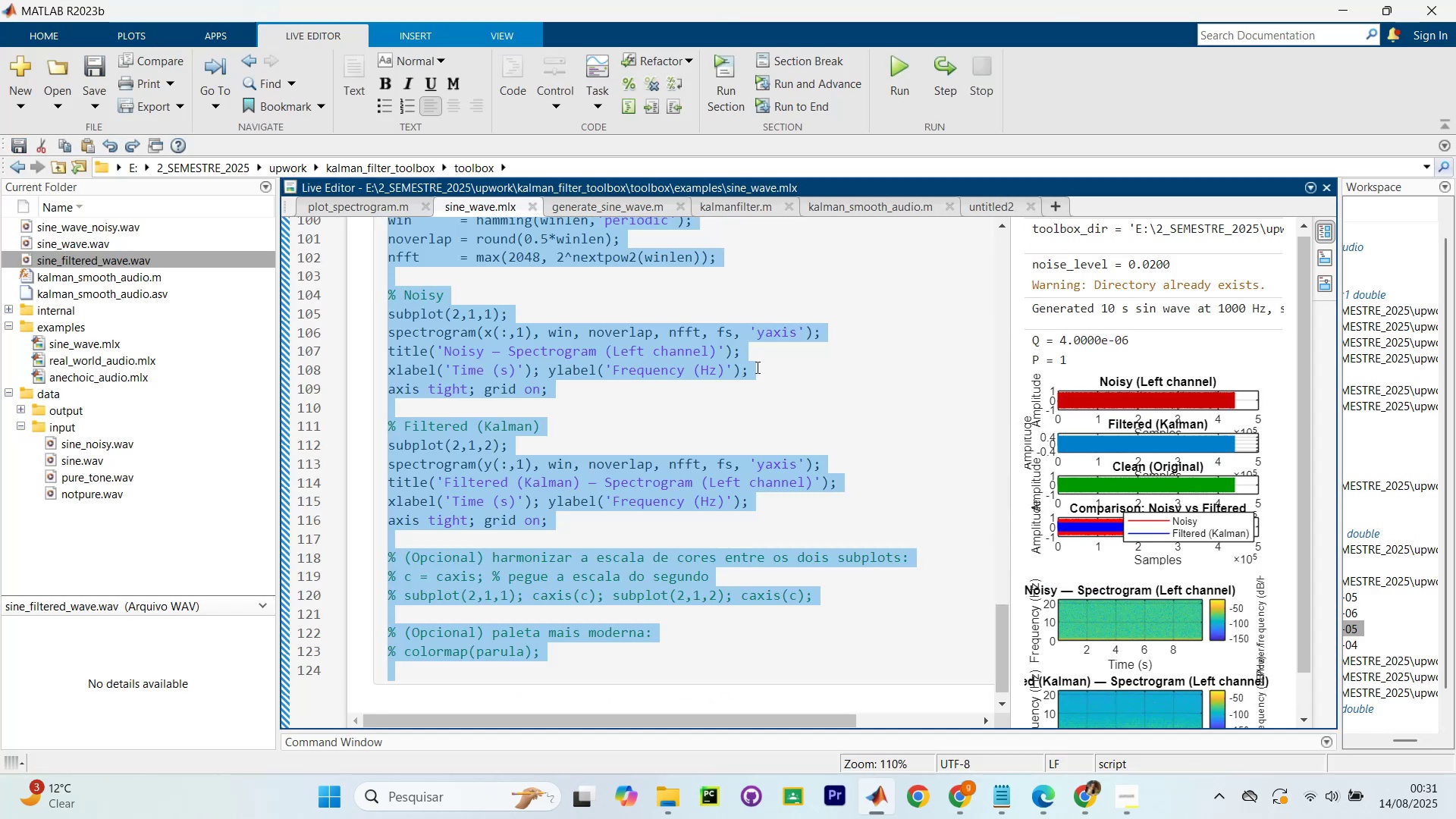 
left_click([758, 369])
 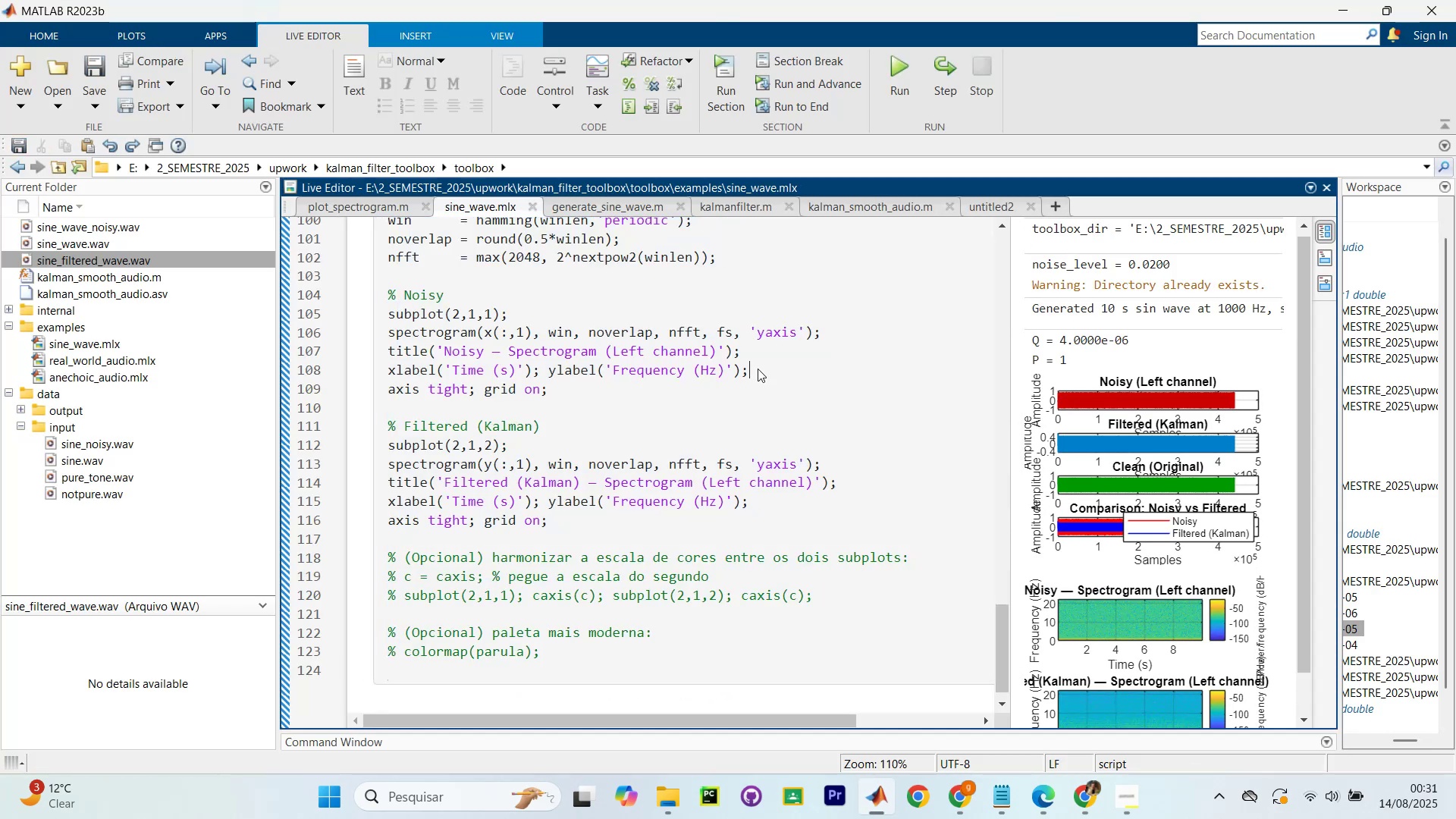 
scroll: coordinate [757, 371], scroll_direction: up, amount: 33.0
 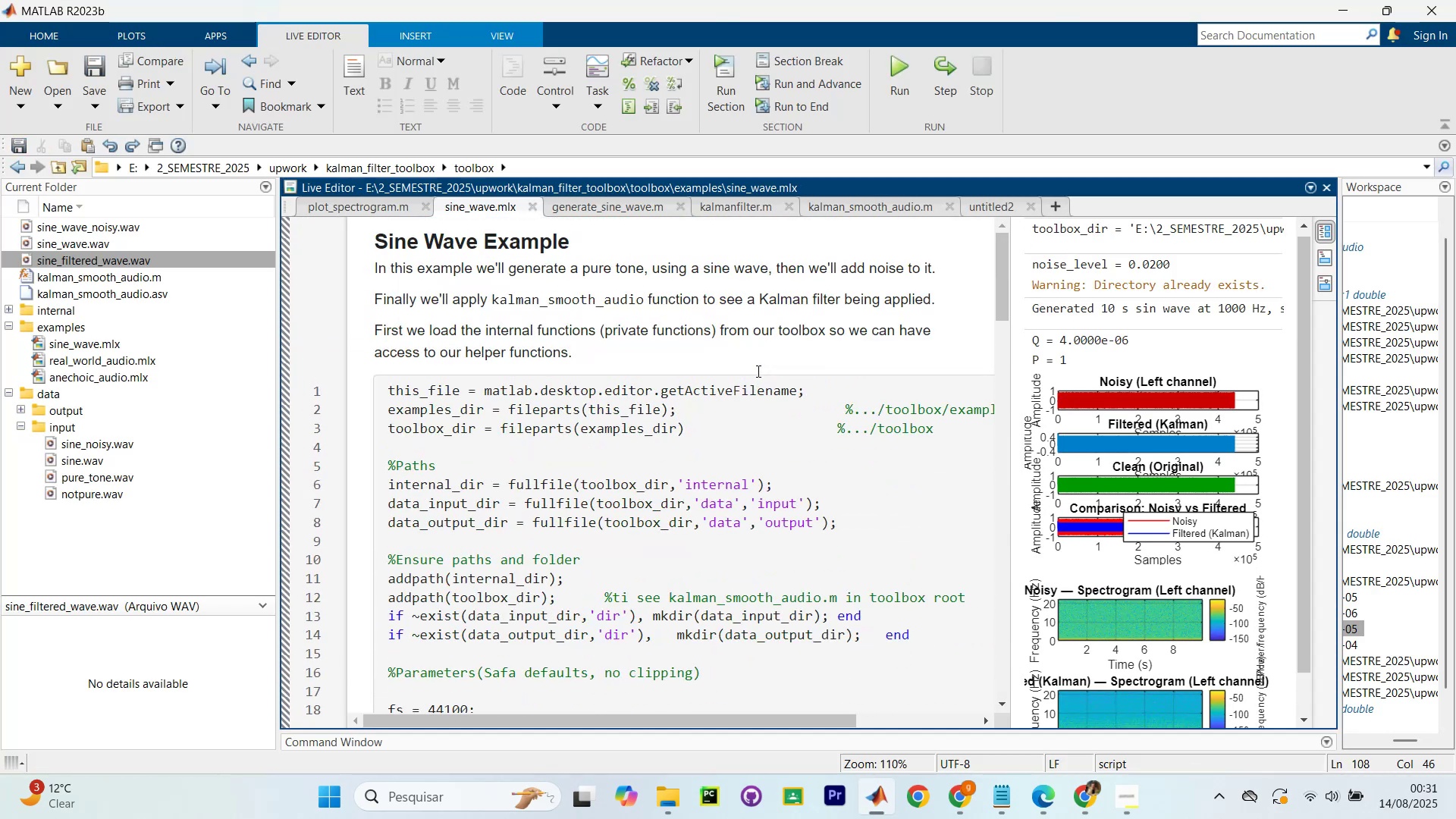 
scroll: coordinate [757, 373], scroll_direction: down, amount: 1.0
 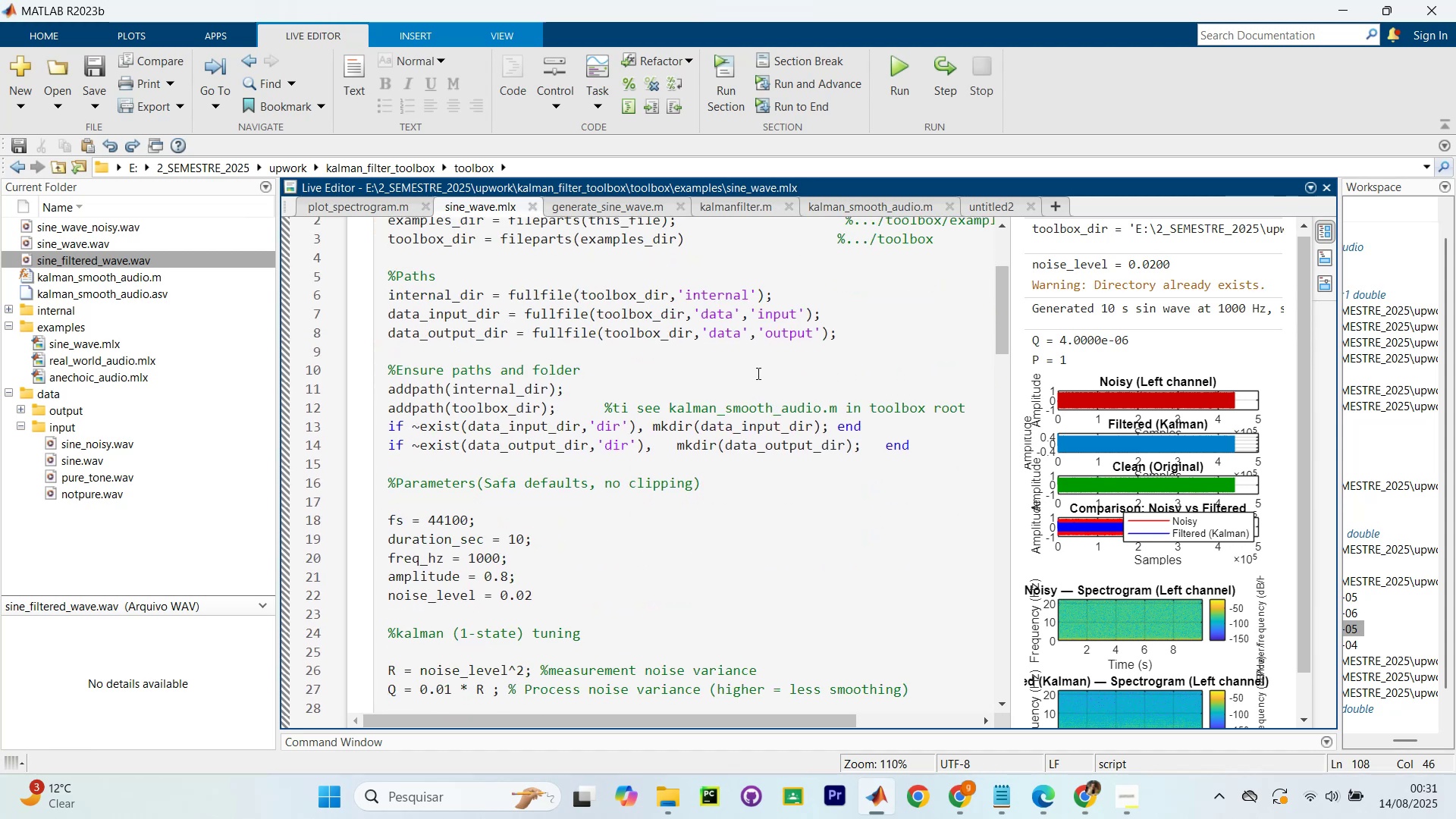 
key(Alt+AltLeft)
 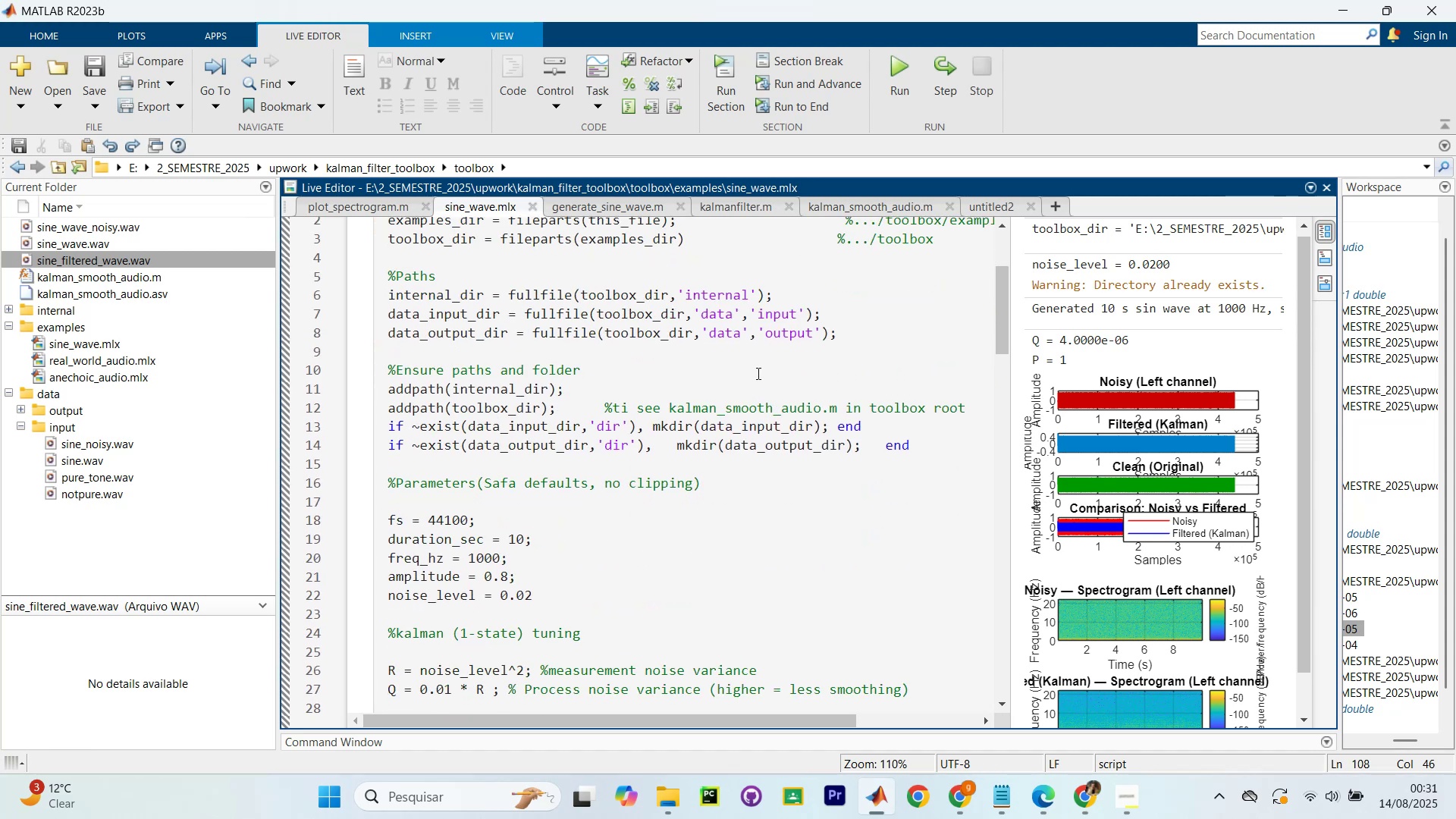 
key(Alt+Tab)
 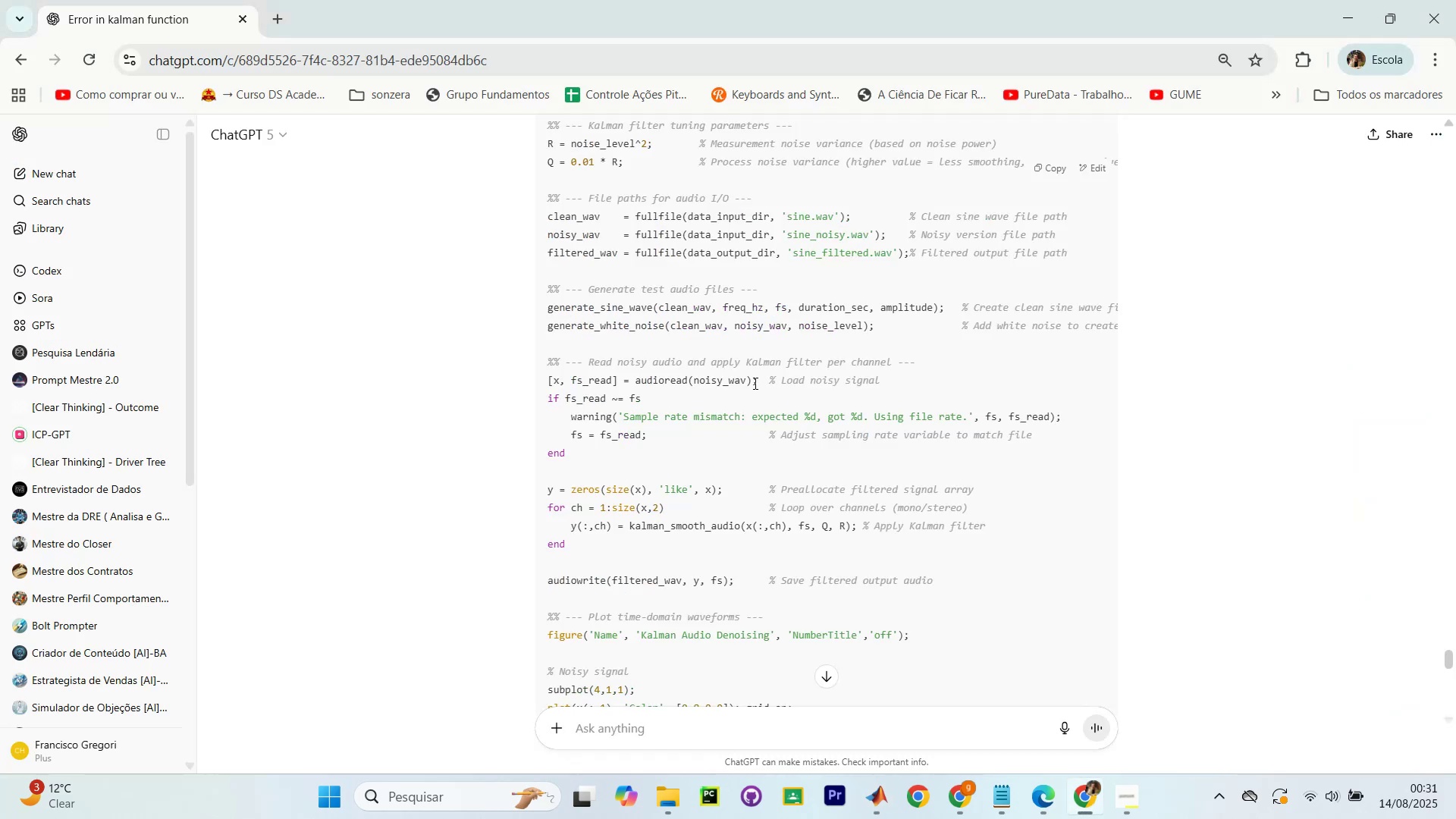 
scroll: coordinate [755, 382], scroll_direction: none, amount: 0.0
 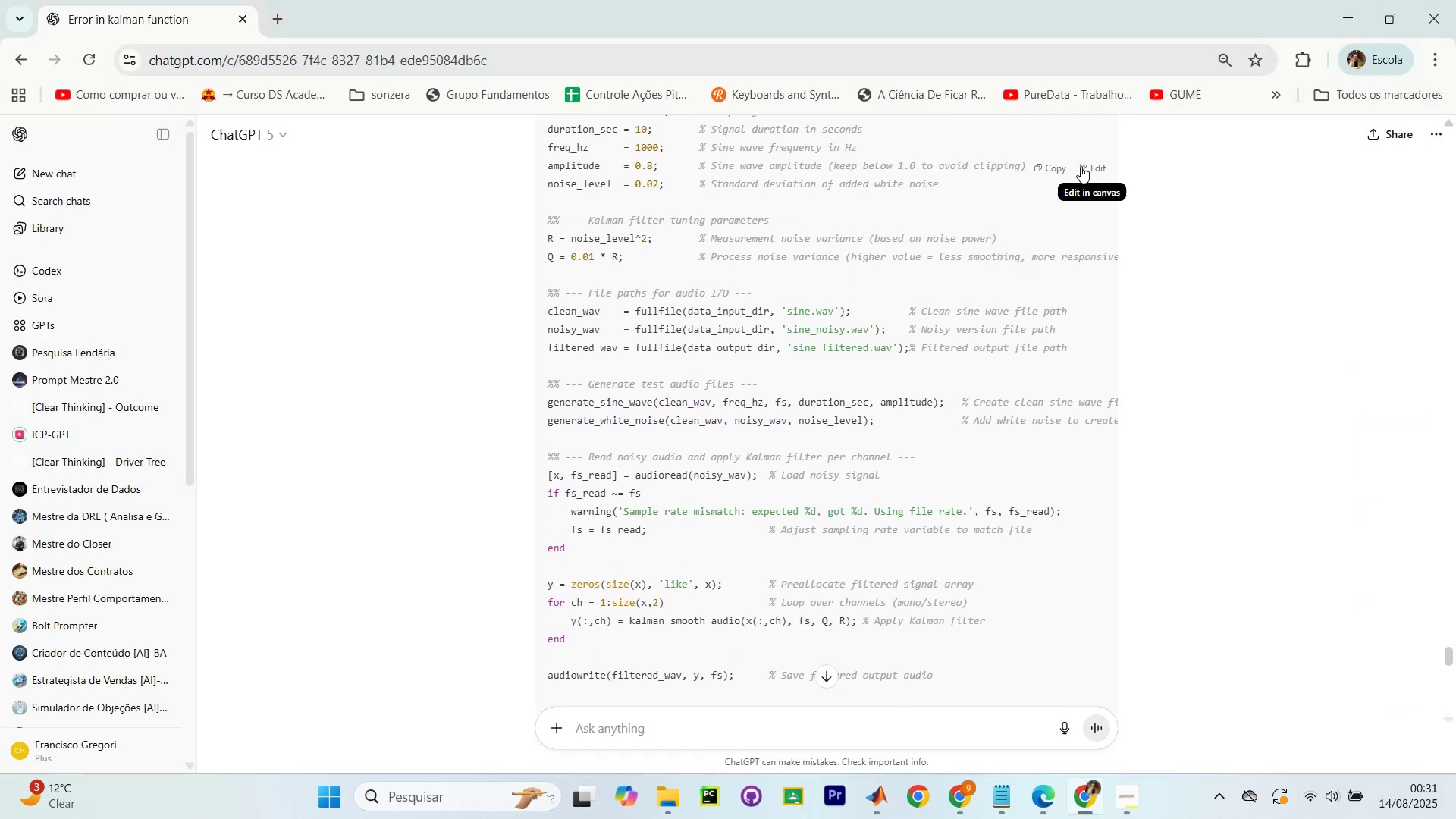 
scroll: coordinate [1002, 250], scroll_direction: up, amount: 8.0
 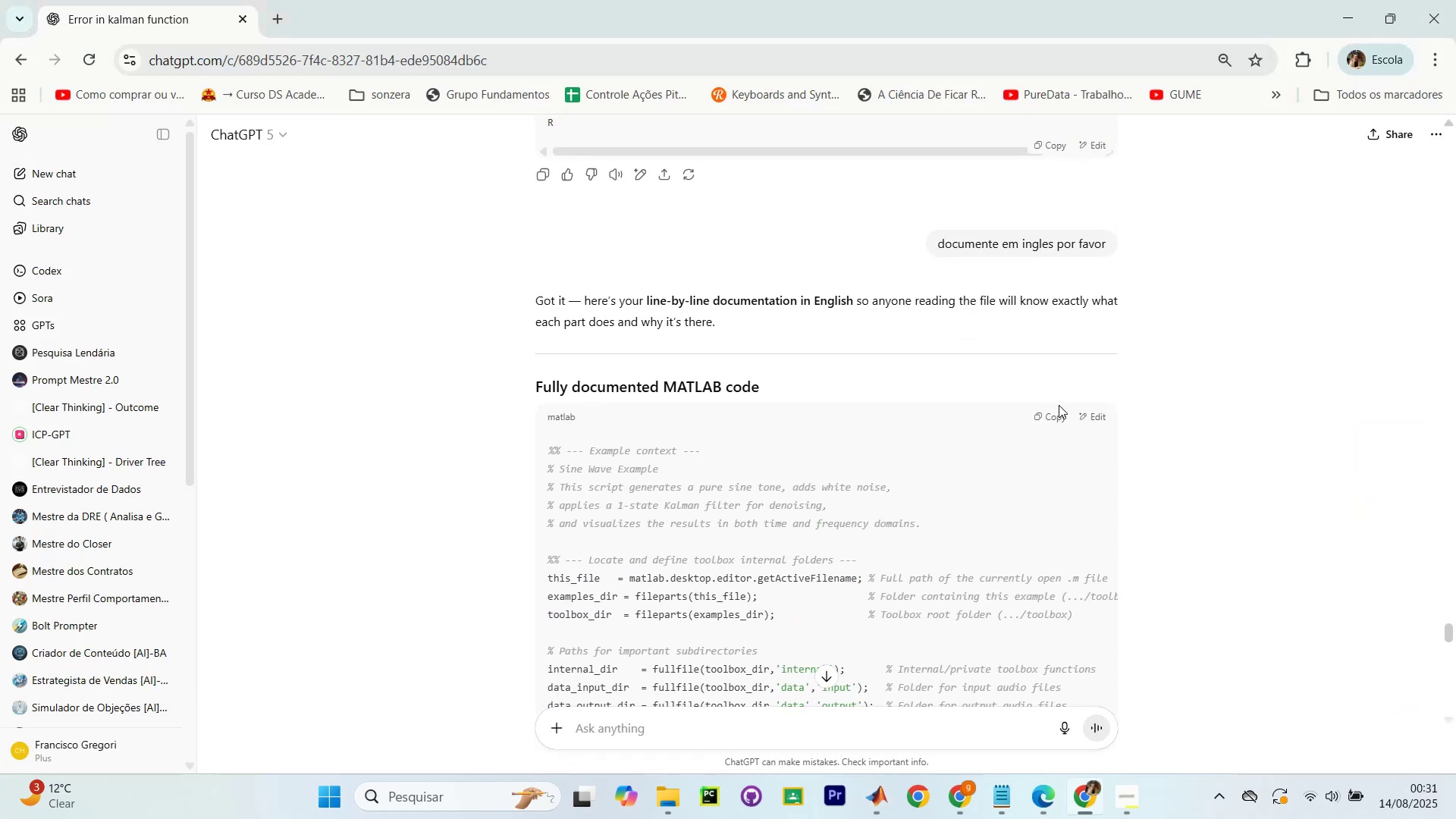 
left_click([1058, 419])
 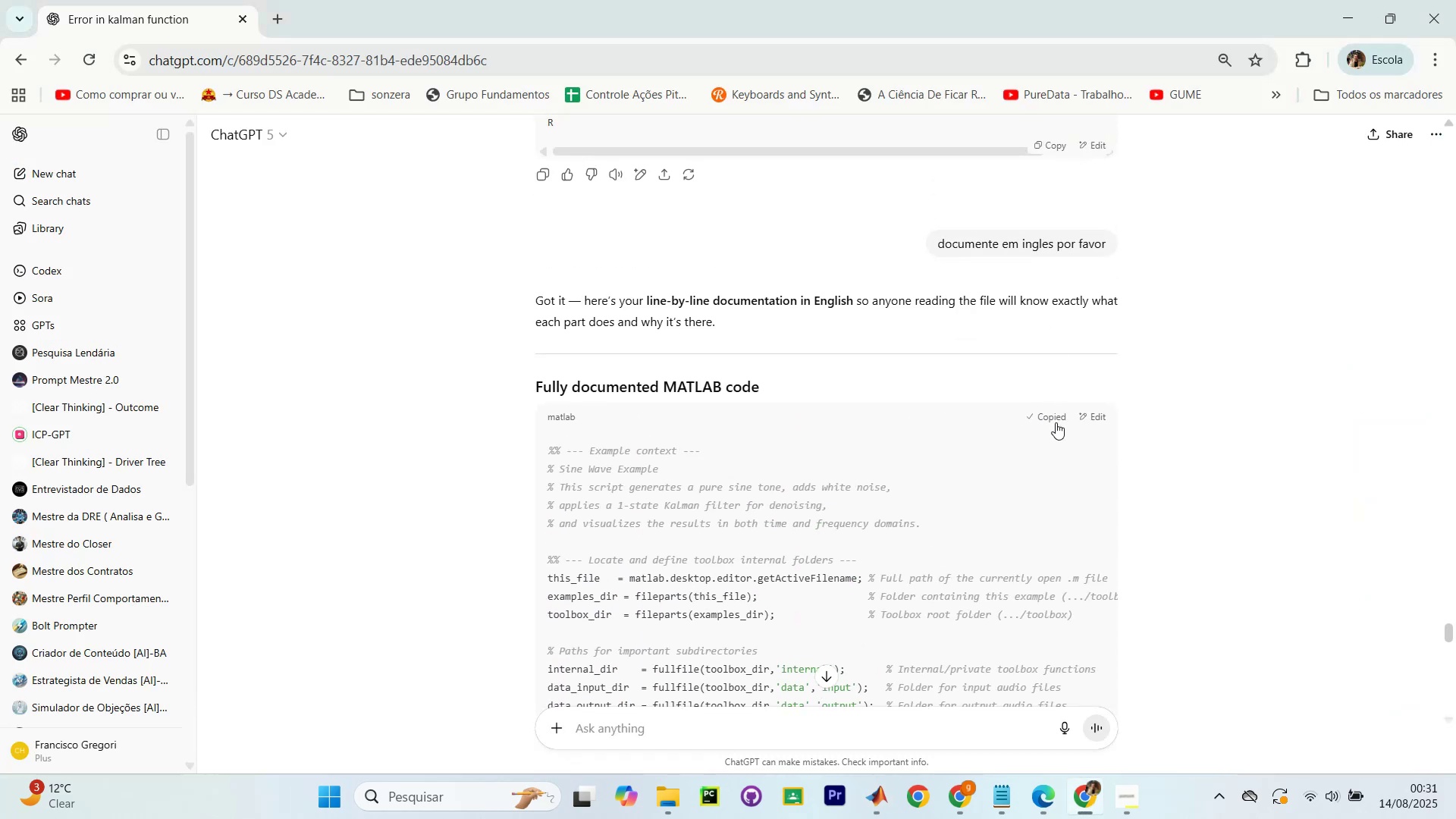 
key(Alt+Tab)
 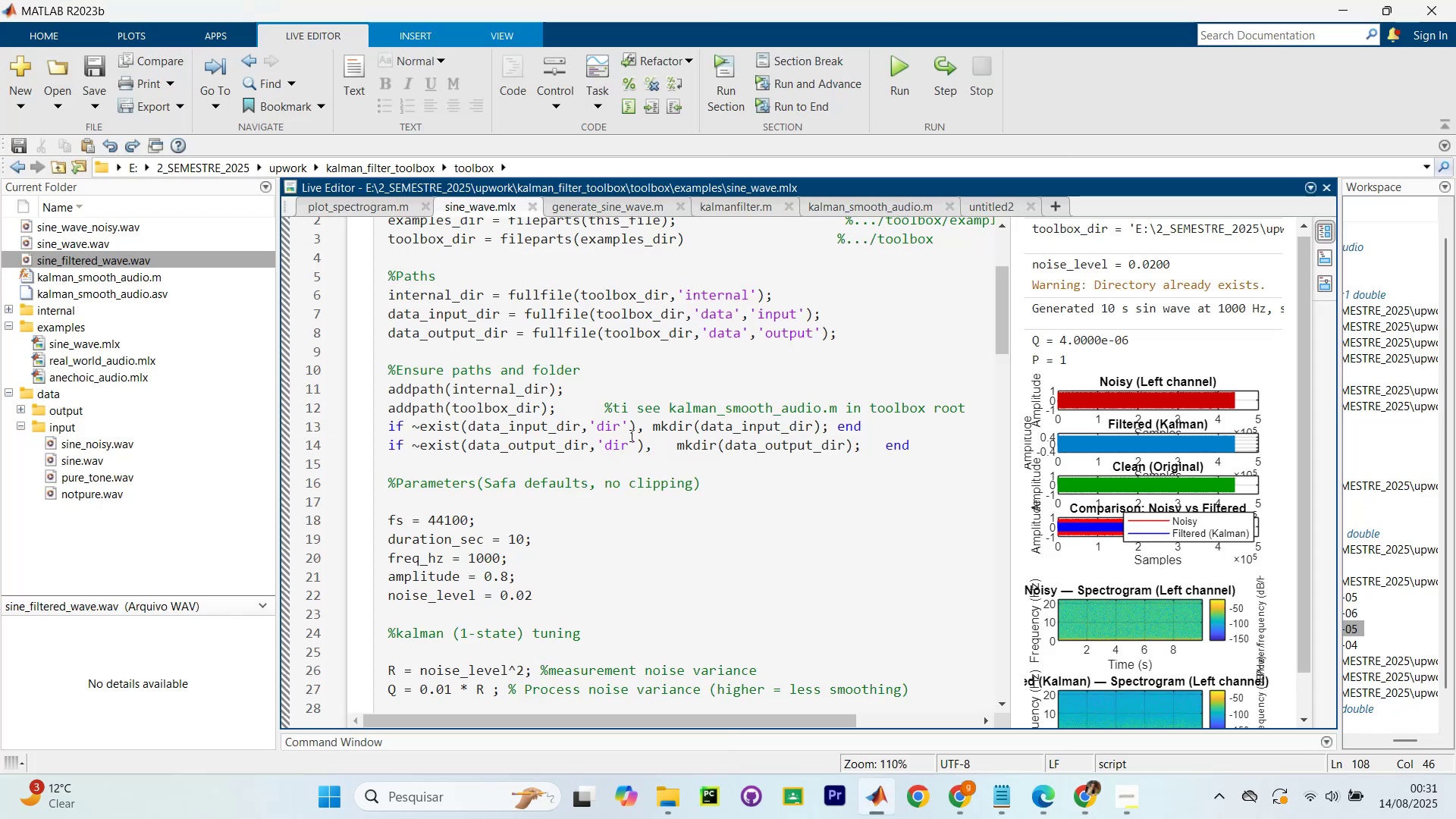 
scroll: coordinate [613, 417], scroll_direction: up, amount: 12.0
 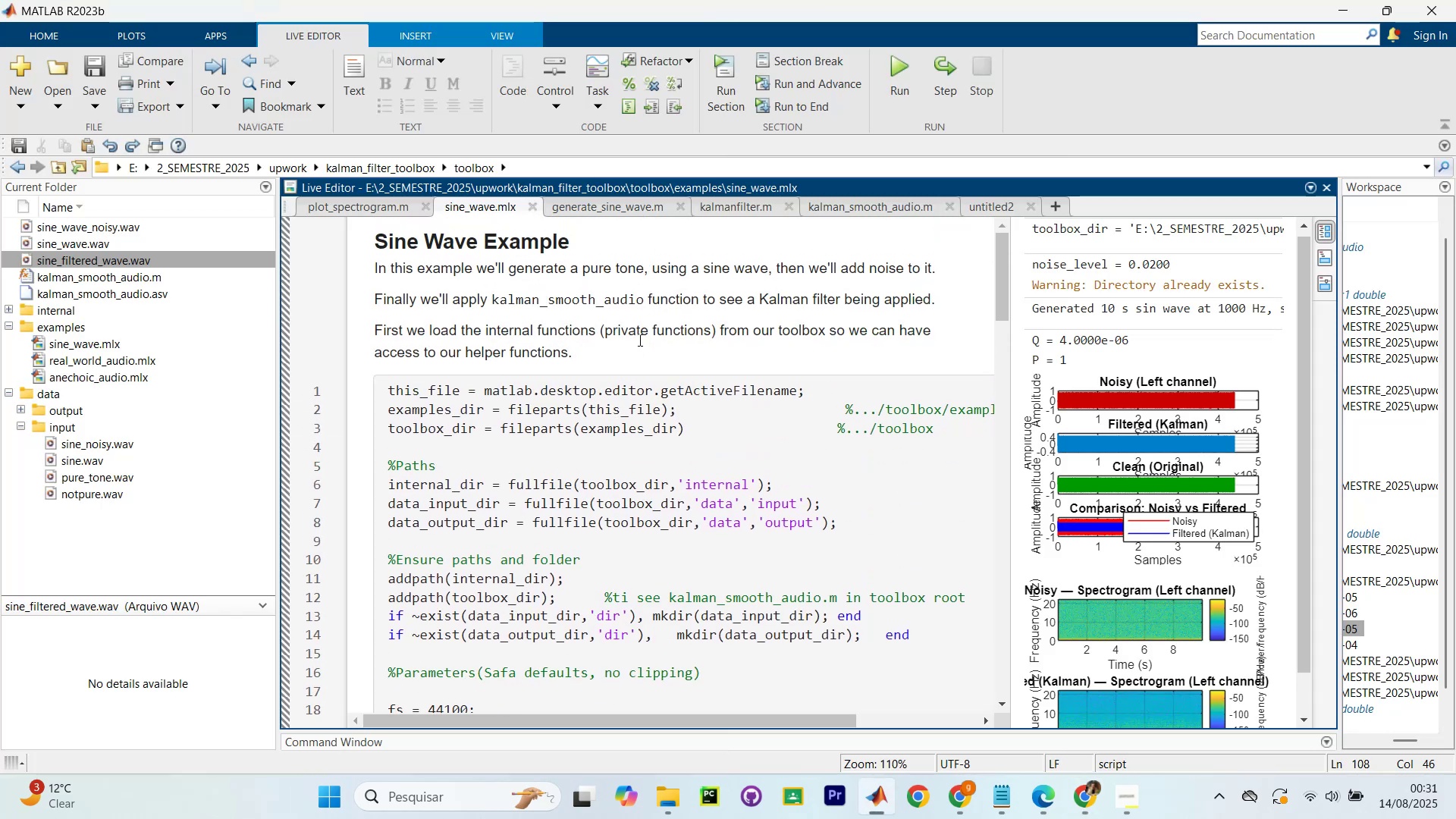 
left_click([638, 335])
 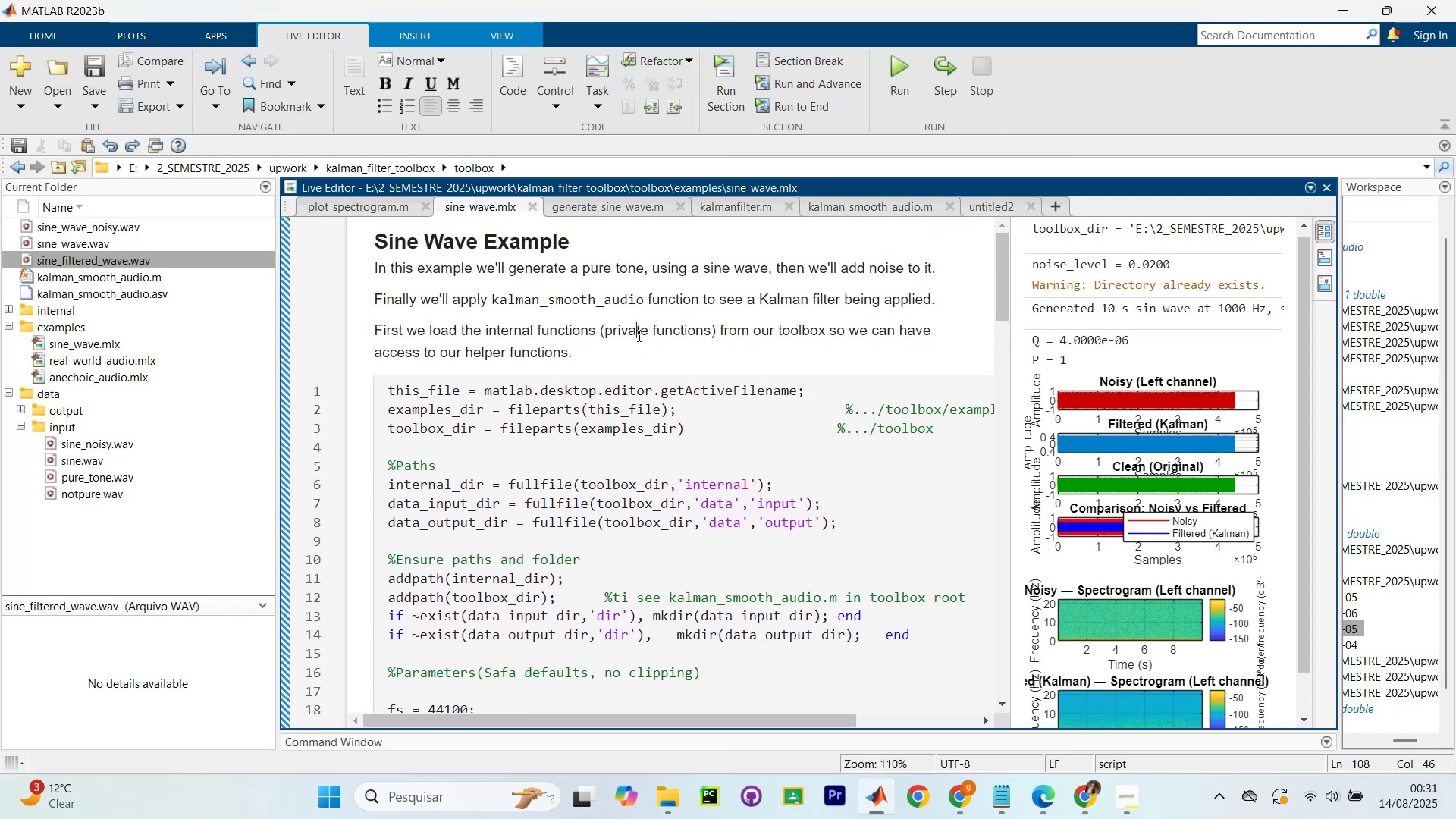 
key(Control+A)
 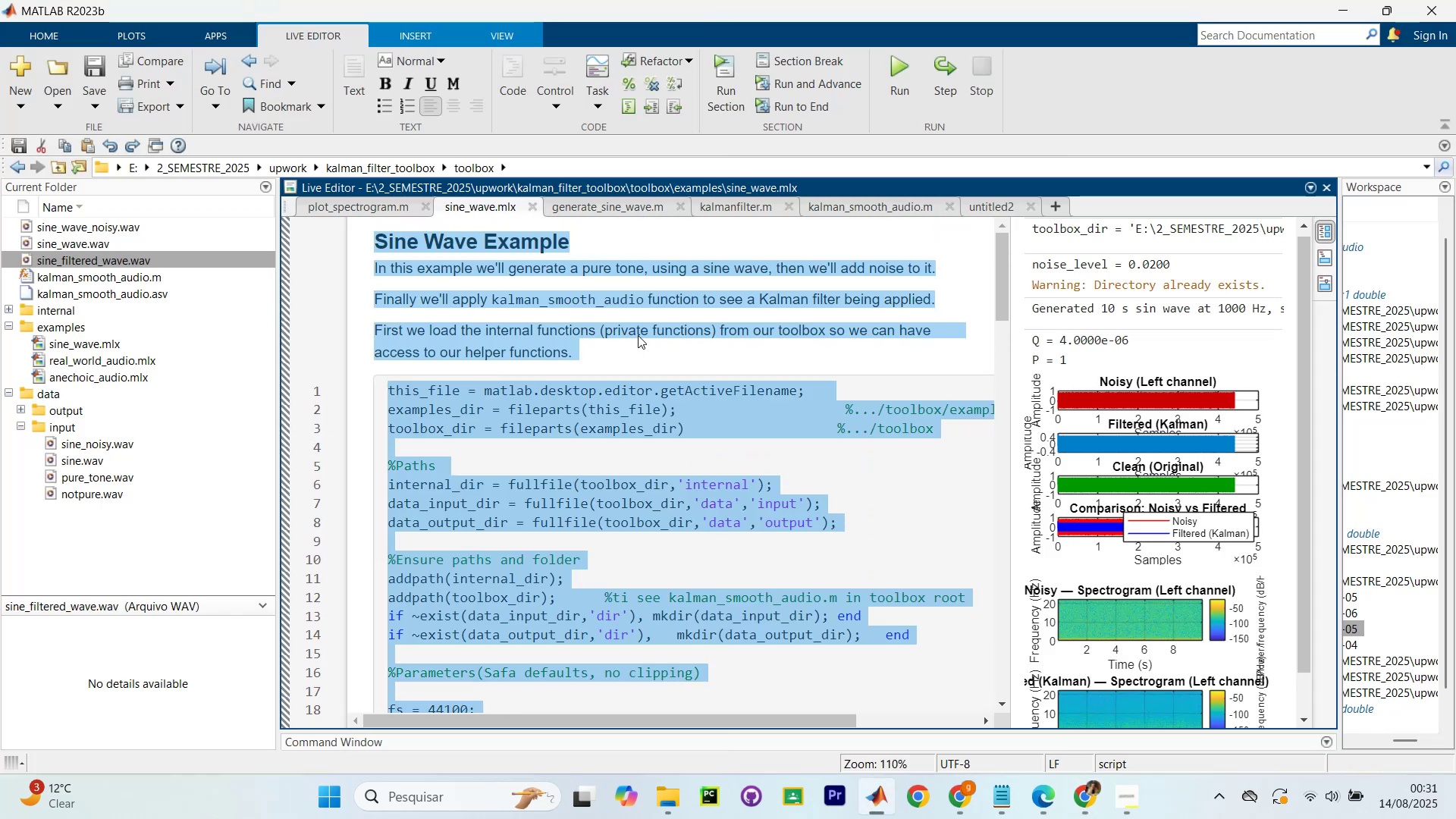 
key(Control+V)
 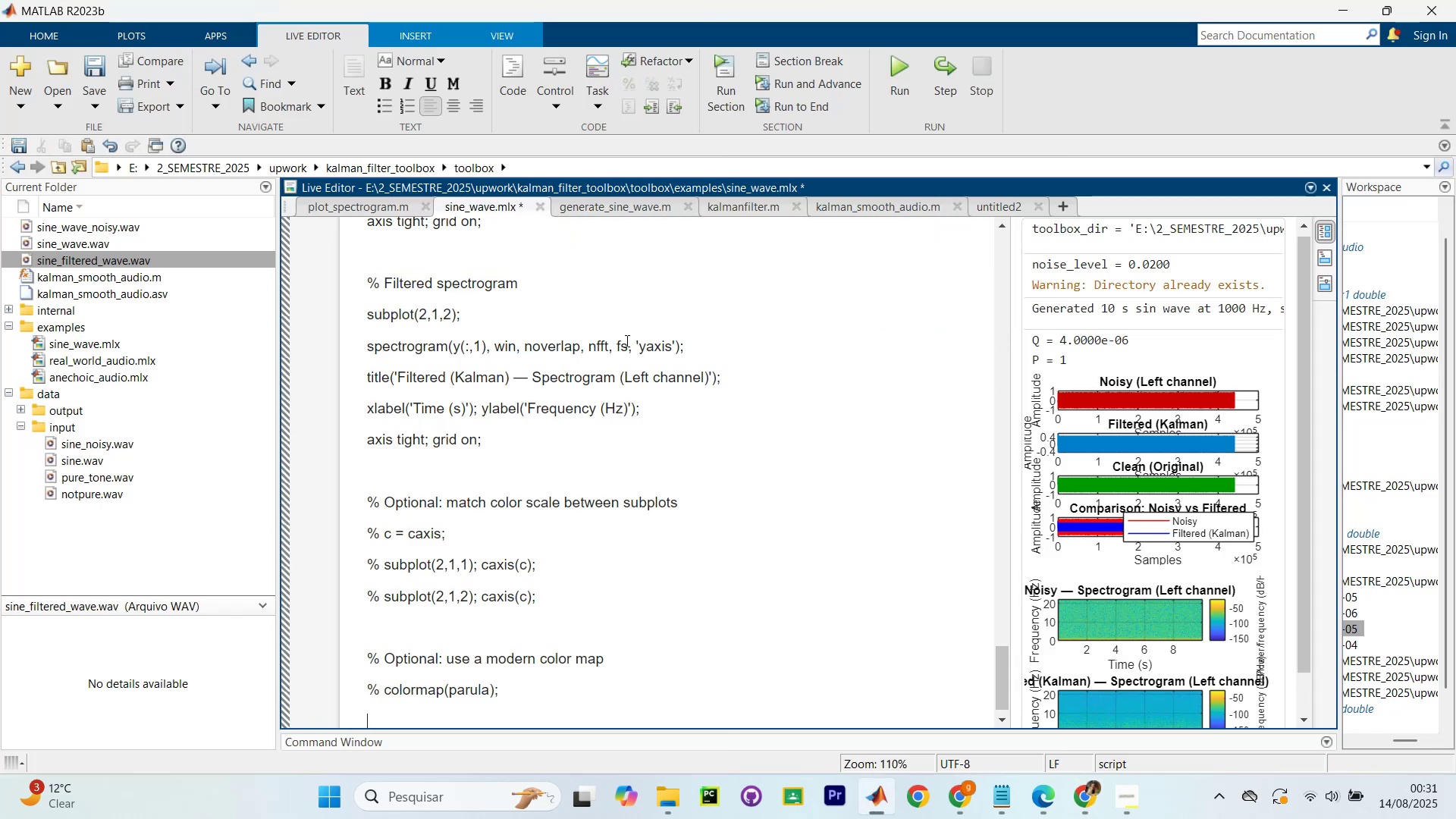 
scroll: coordinate [554, 309], scroll_direction: up, amount: 44.0
 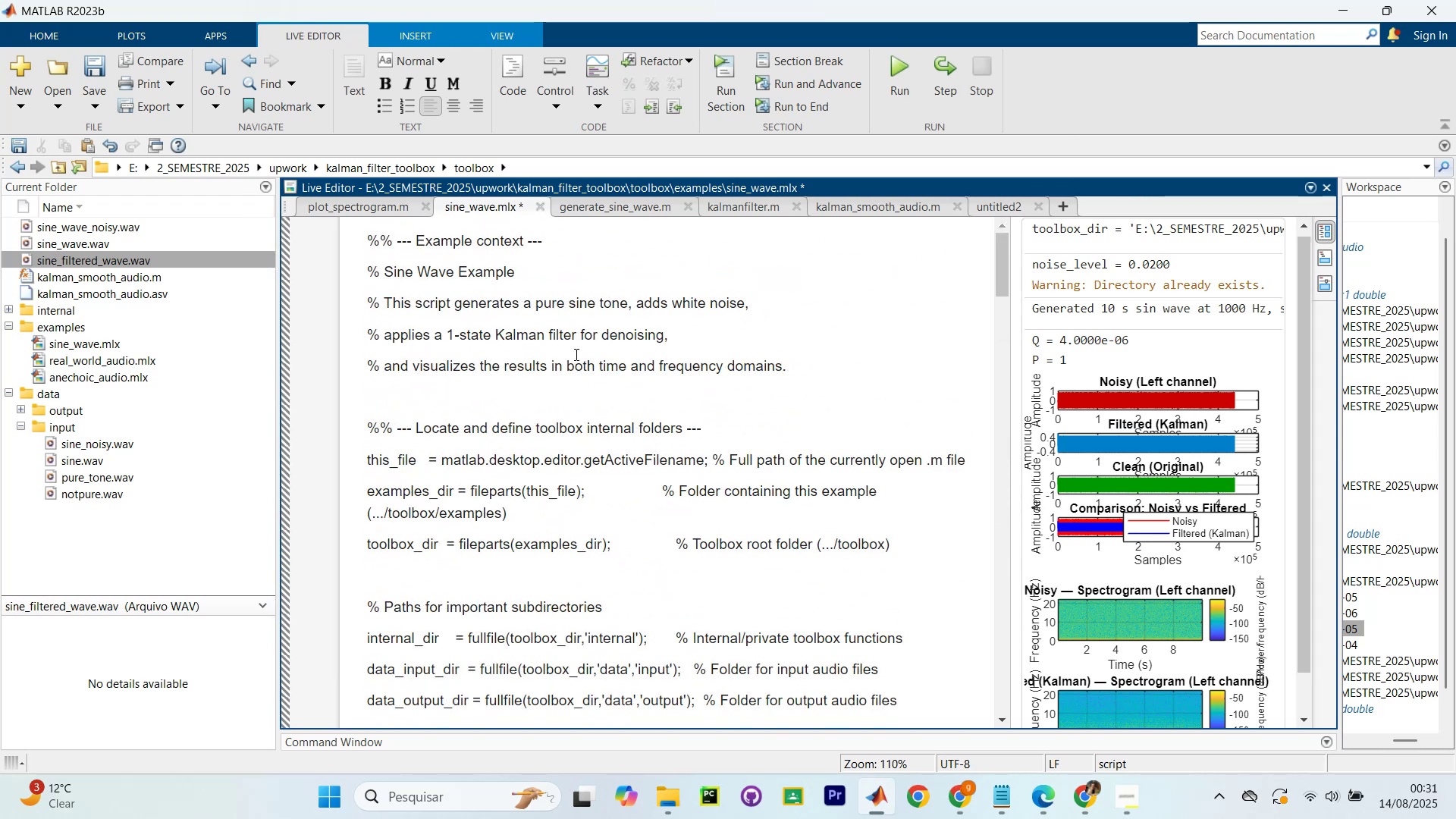 
key(Control+NumpadEnter)
 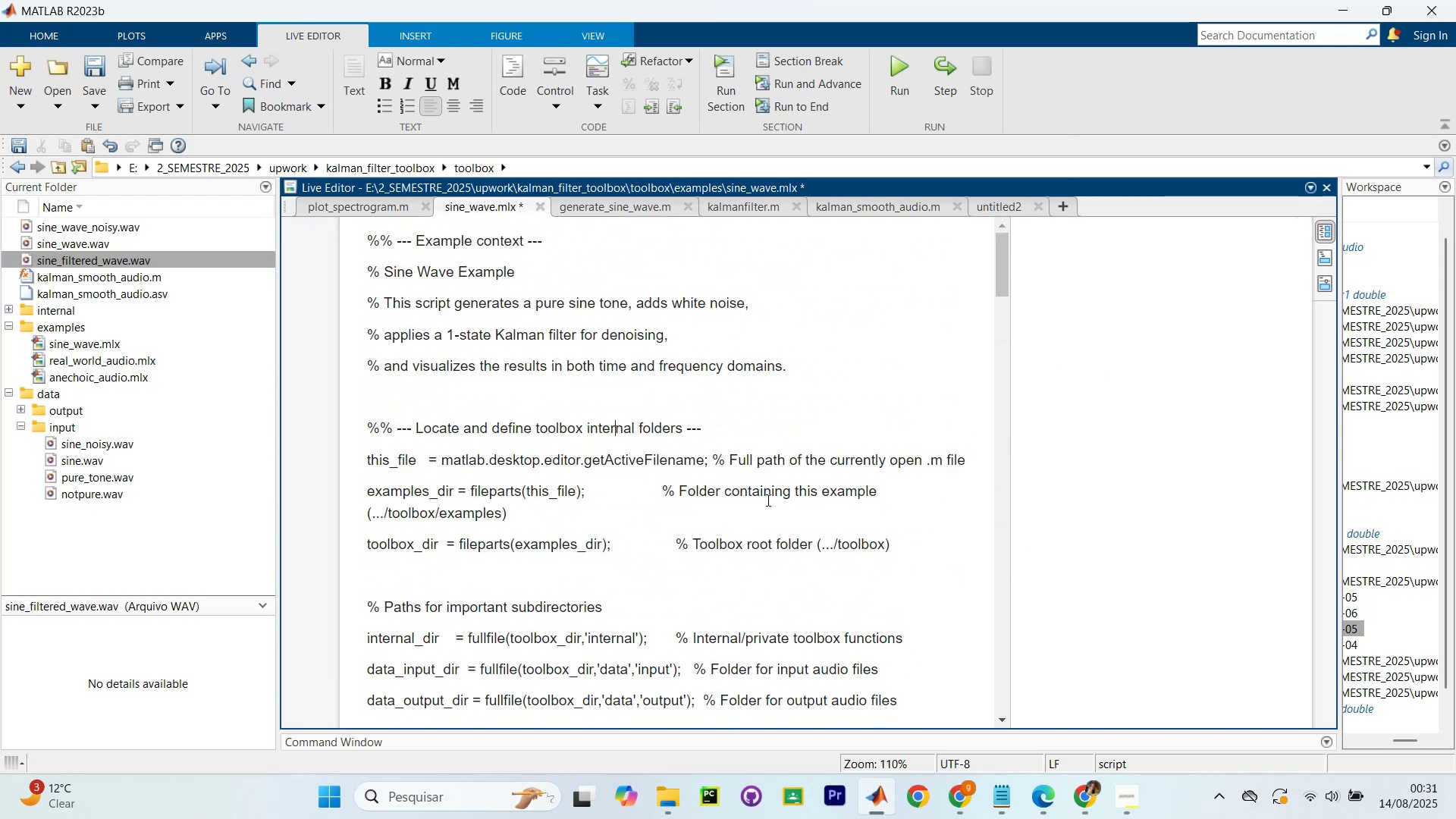 
wait(5.16)
 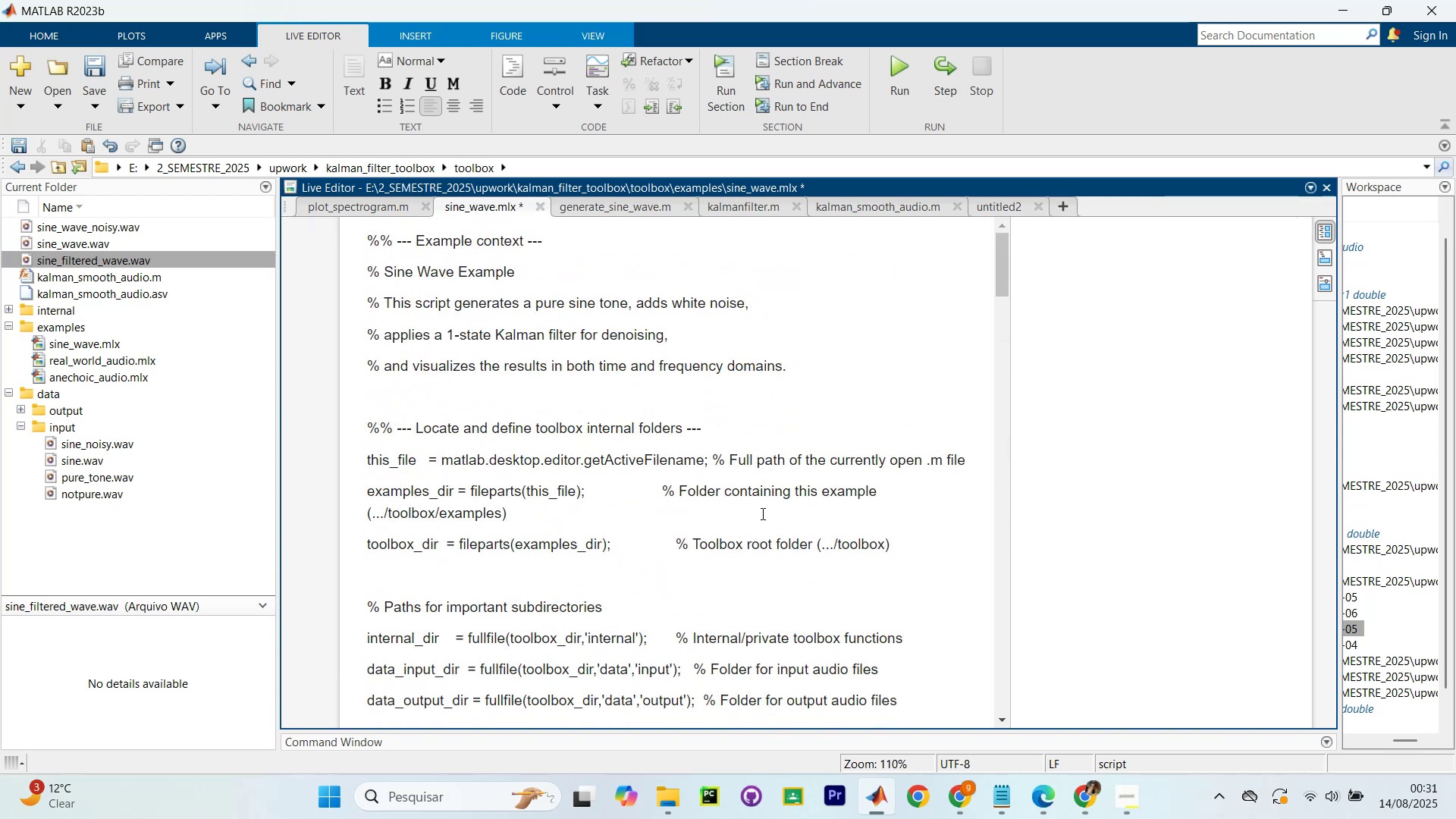 
scroll: coordinate [1117, 581], scroll_direction: down, amount: 46.0
 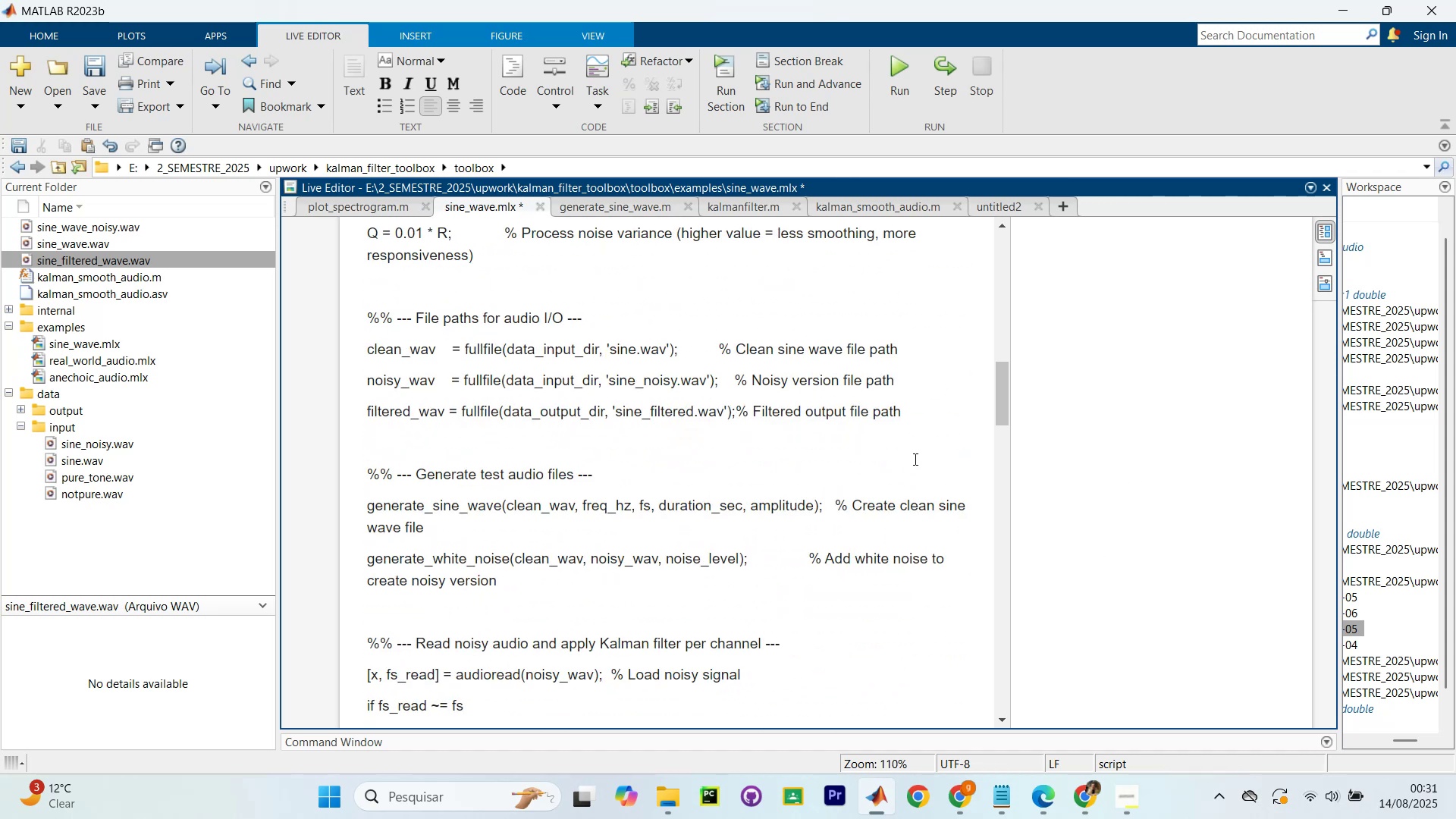 
scroll: coordinate [771, 532], scroll_direction: down, amount: 25.0
 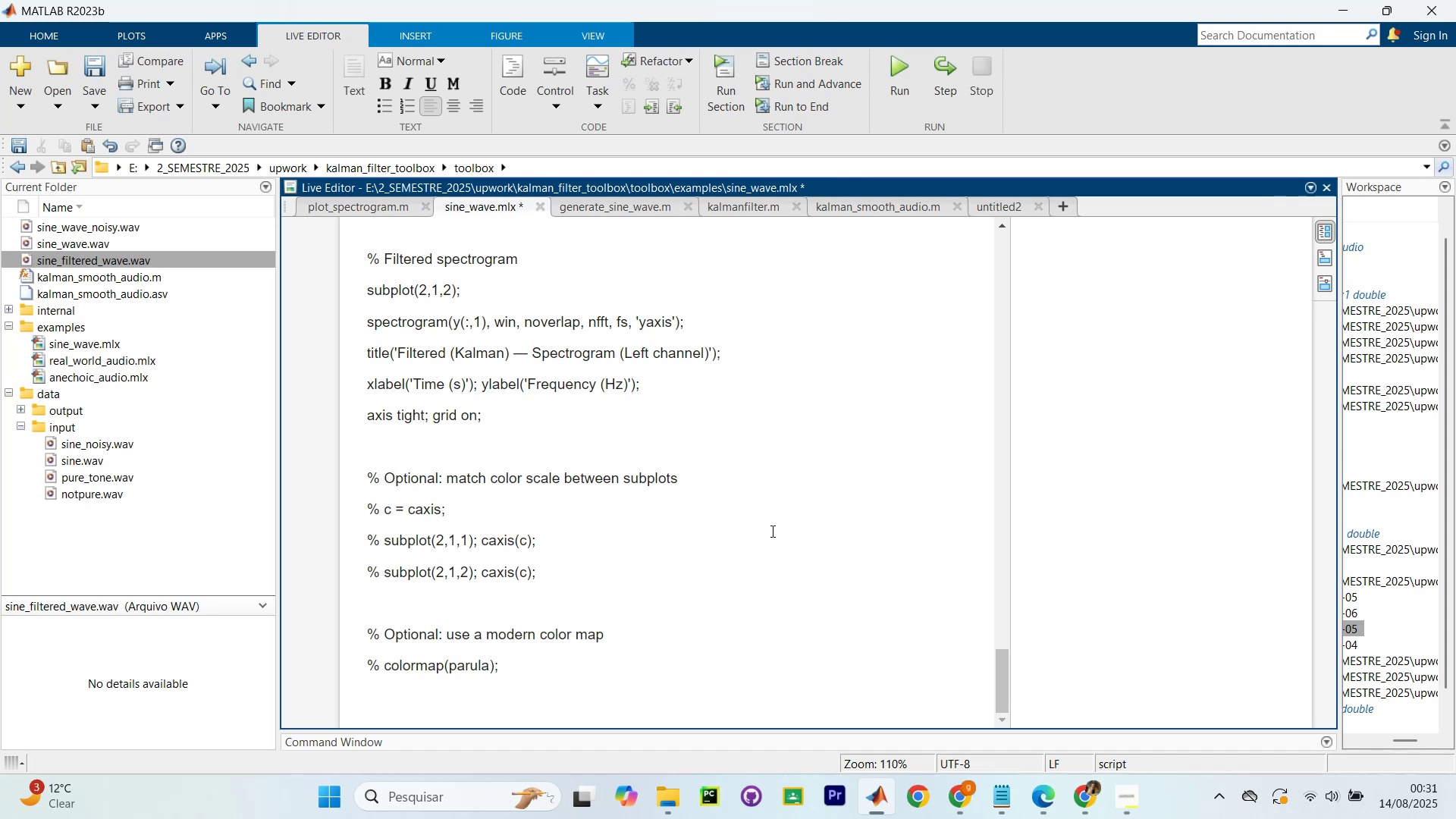 
scroll: coordinate [1058, 519], scroll_direction: up, amount: 6.0
 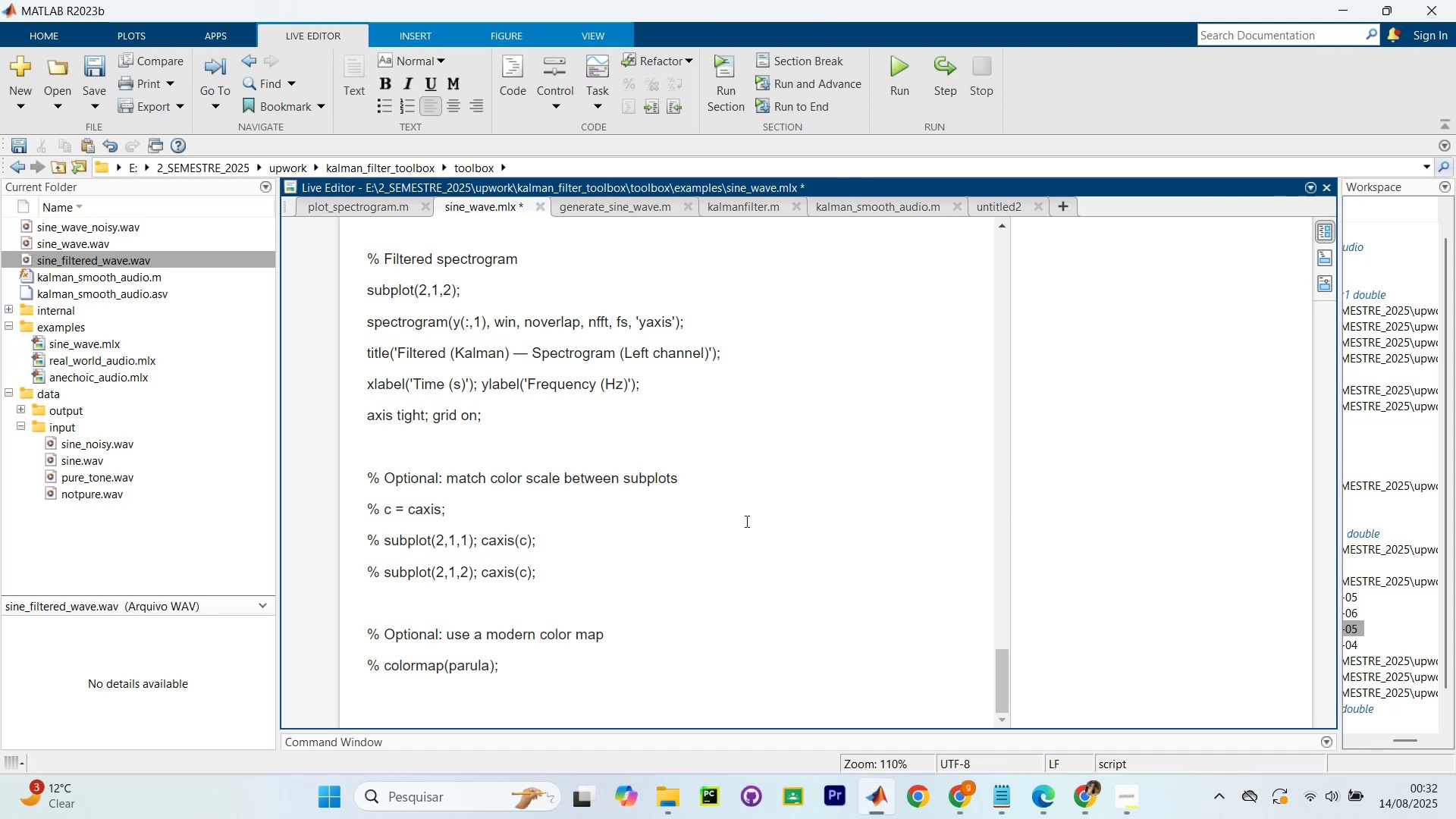 
left_click([647, 531])
 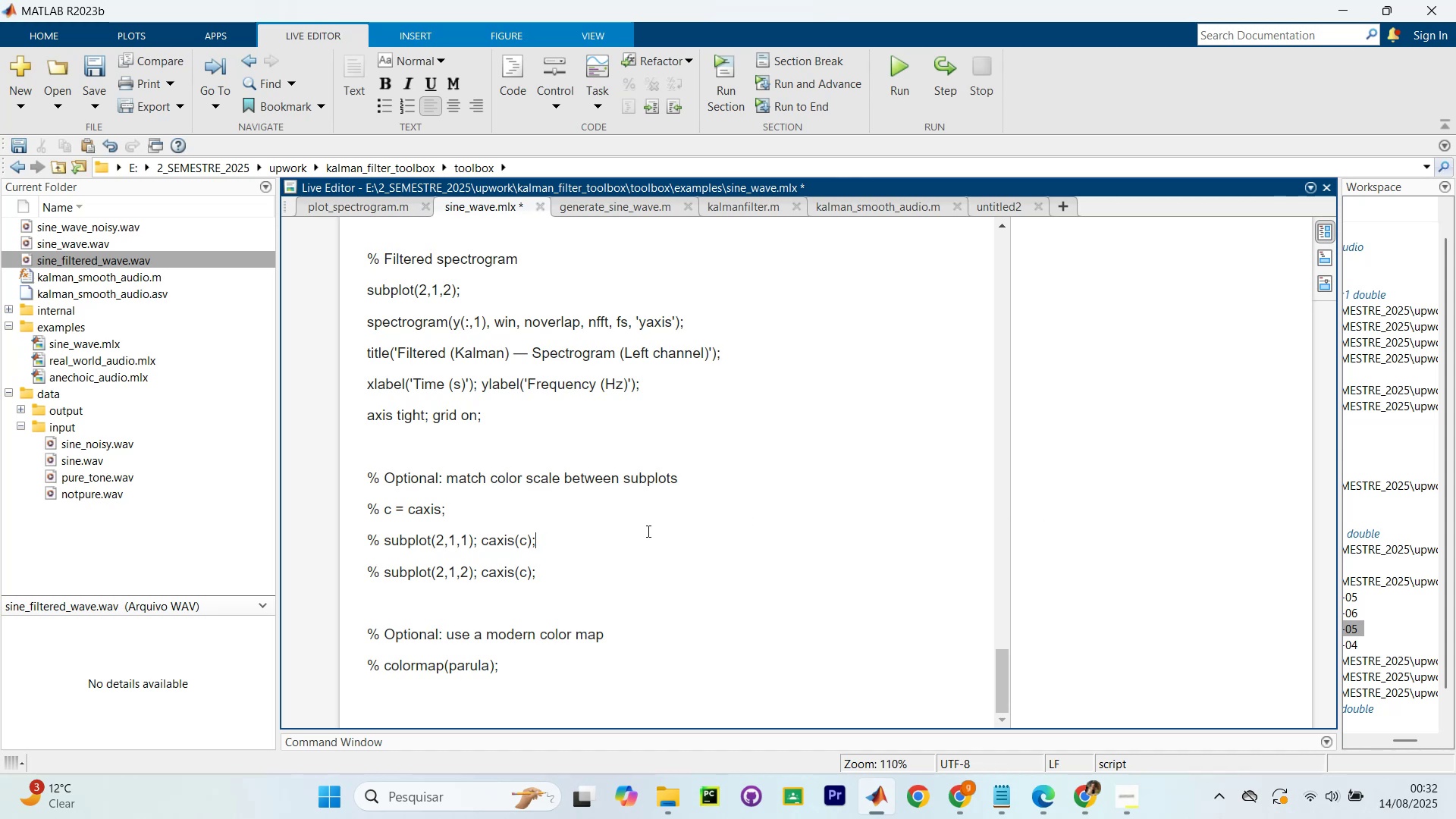 
key(Control+Z)
 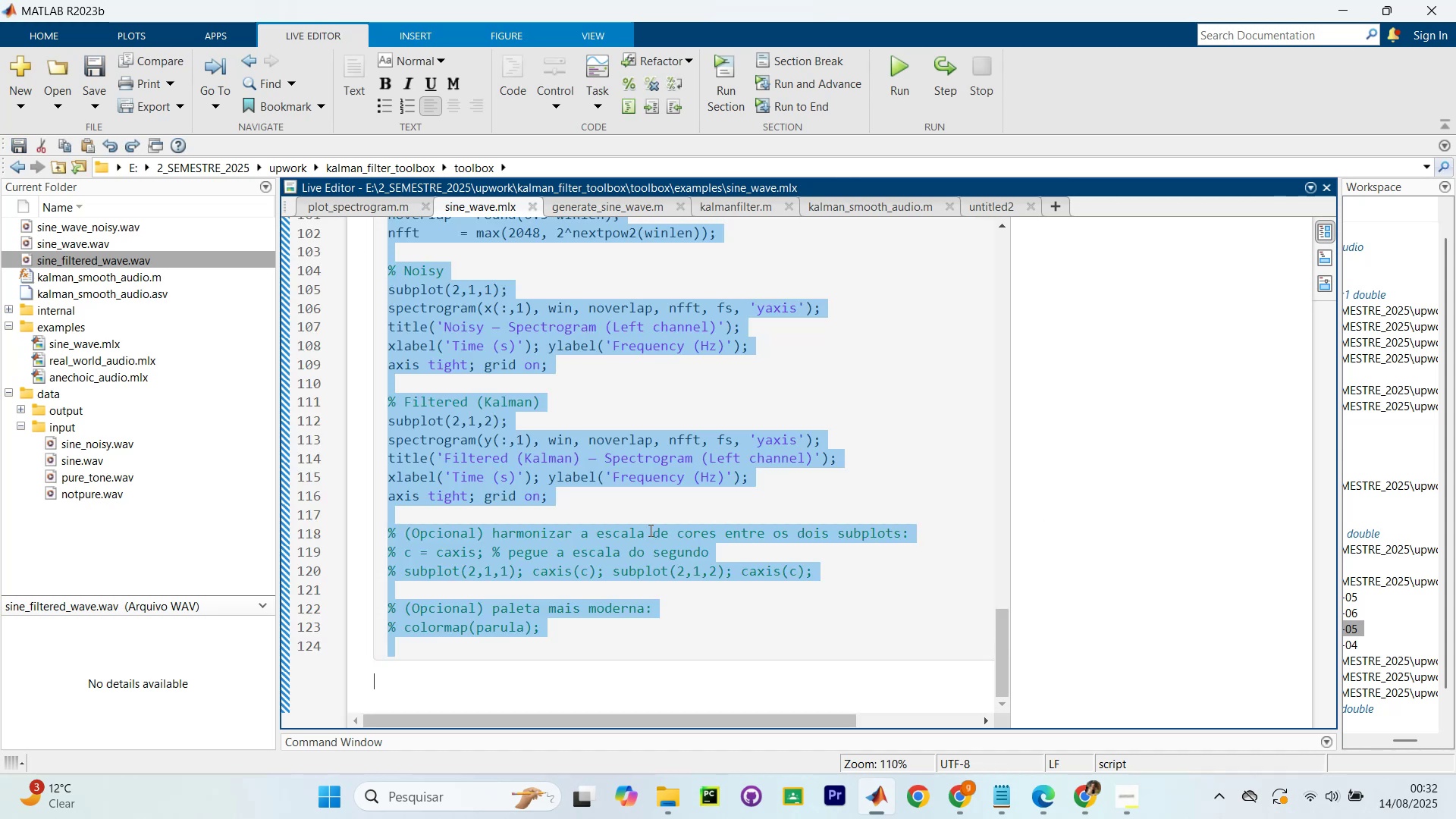 
scroll: coordinate [1069, 422], scroll_direction: up, amount: 17.0
 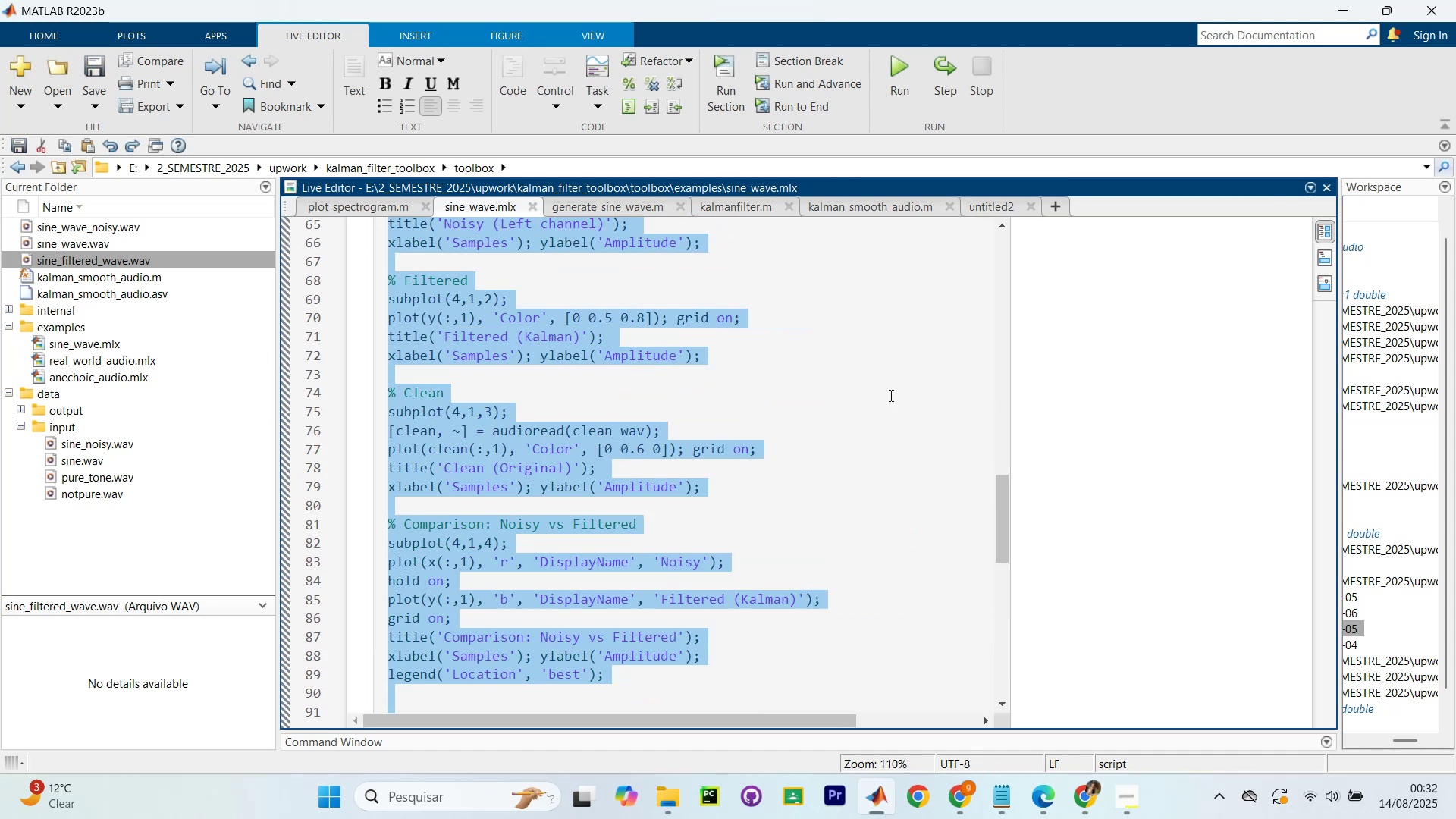 
key(Control+NumpadEnter)
 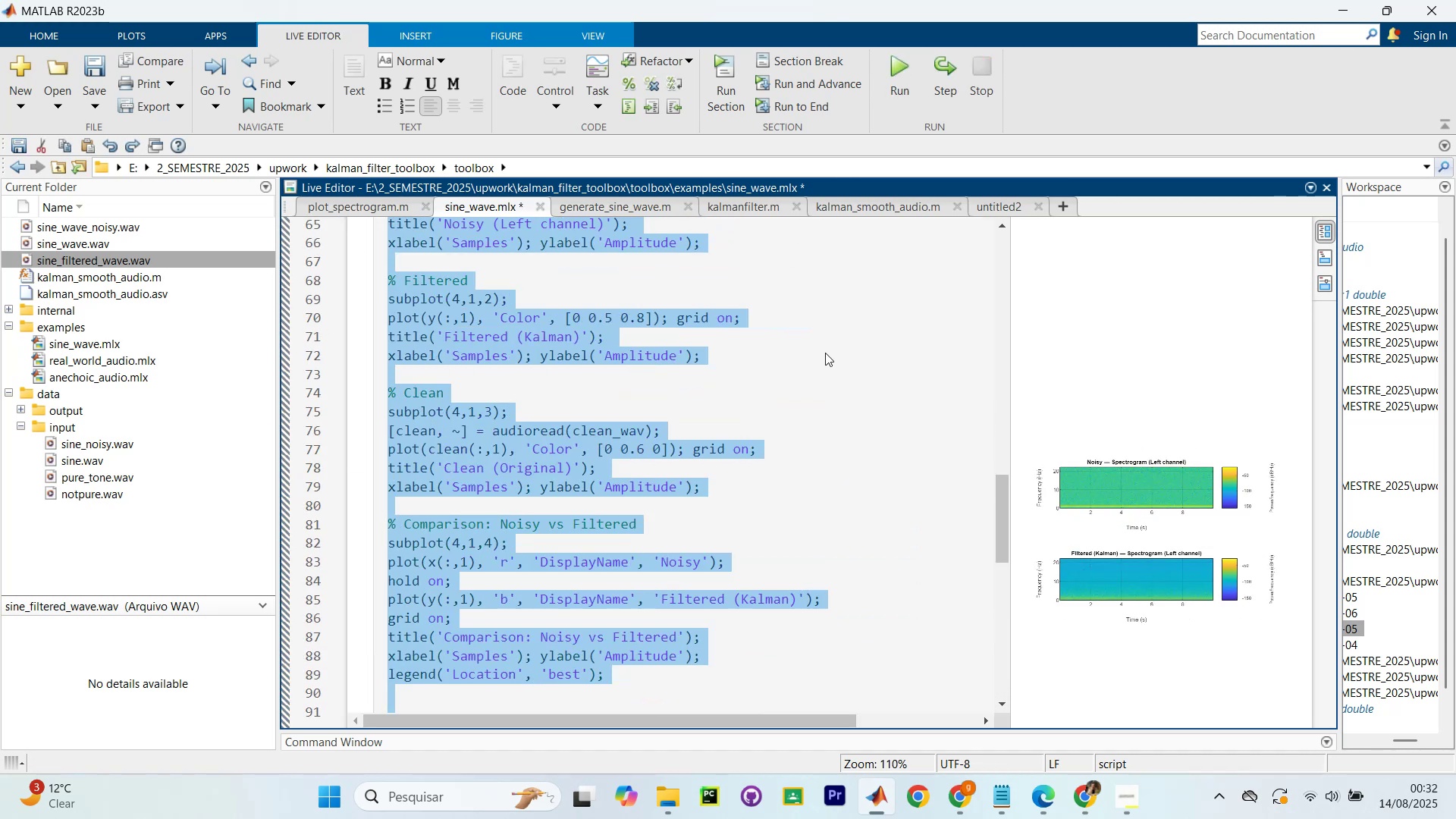 
scroll: coordinate [761, 273], scroll_direction: up, amount: 27.0
 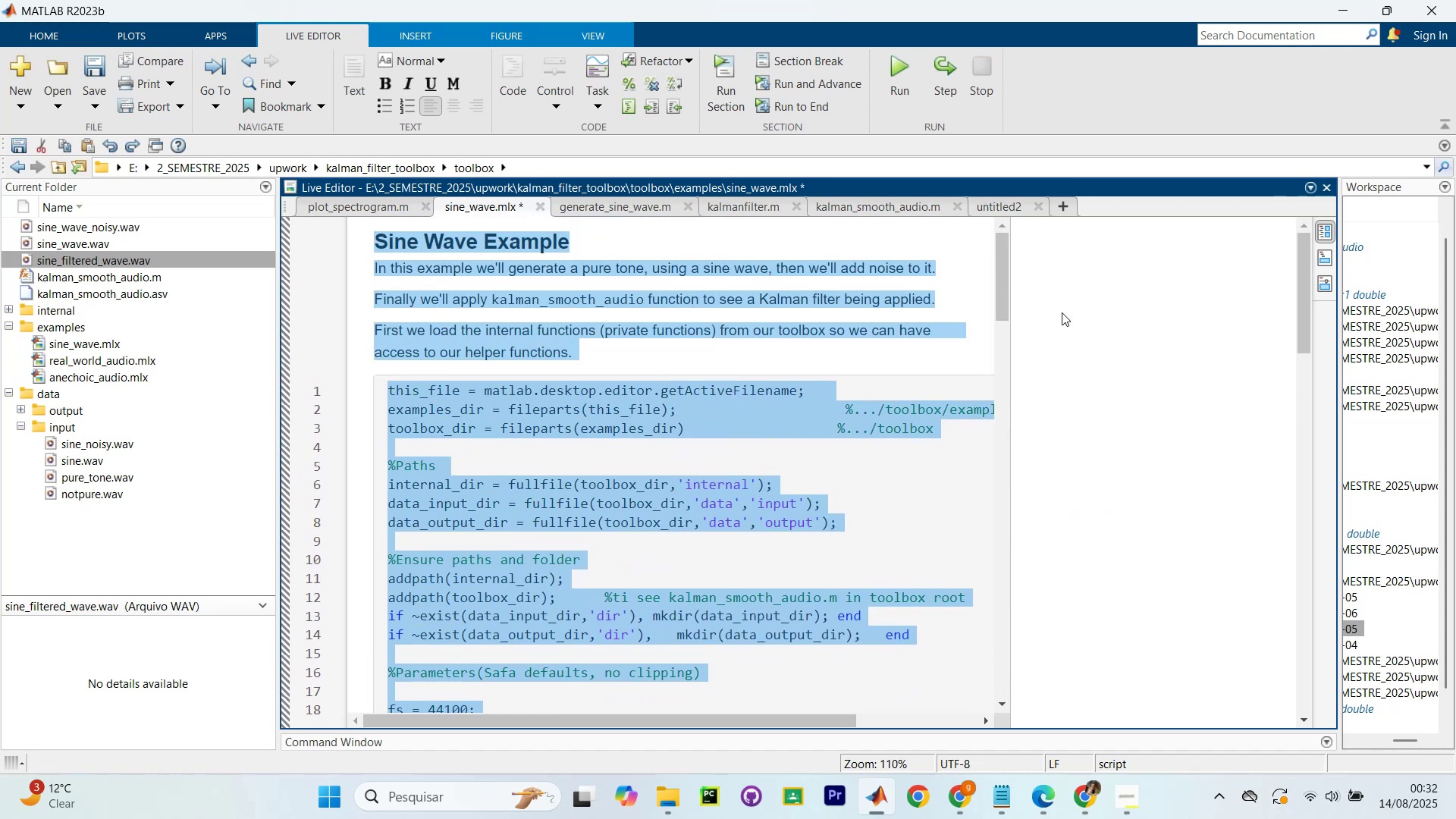 
left_click([1082, 313])
 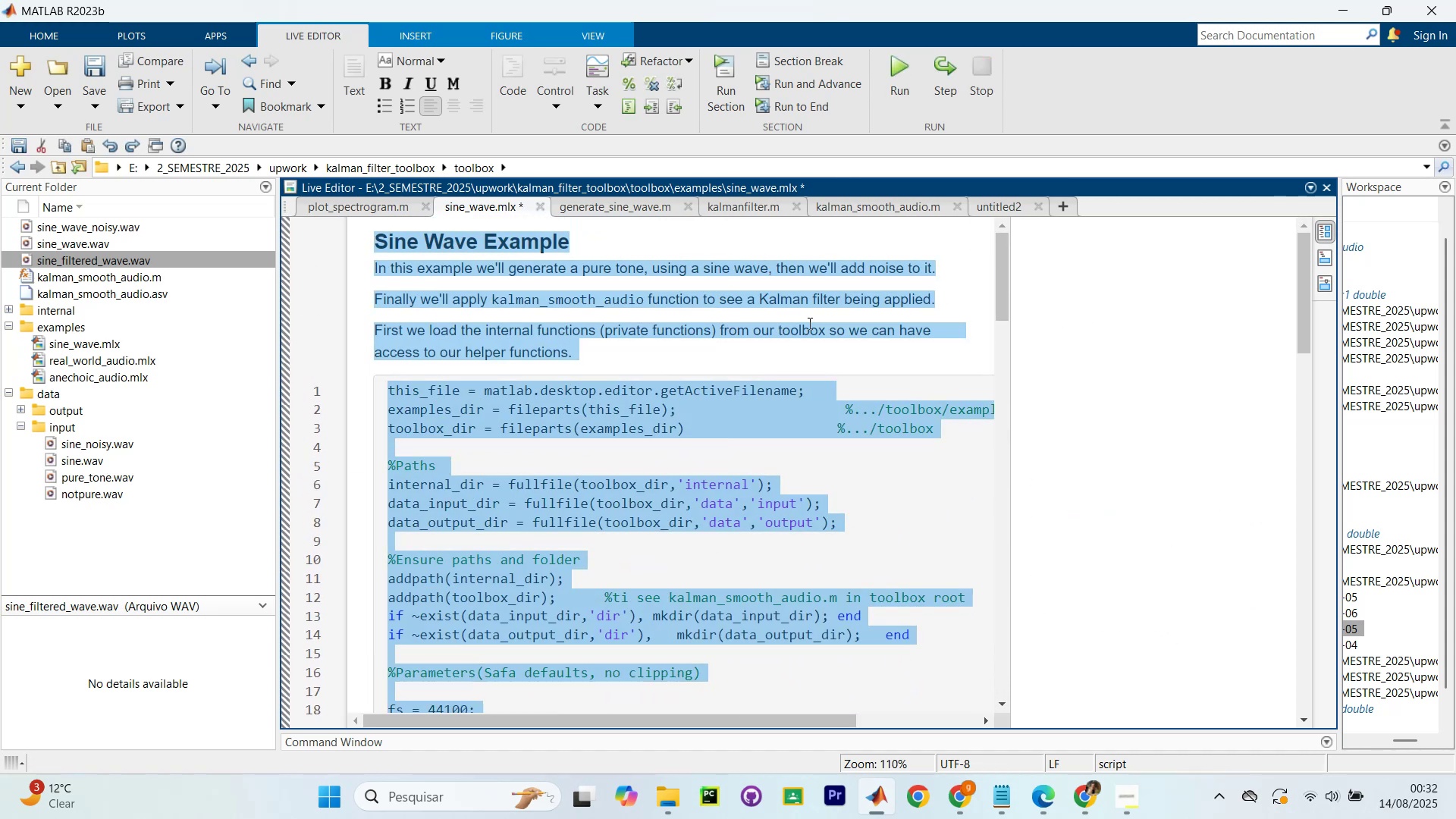 
left_click([808, 323])
 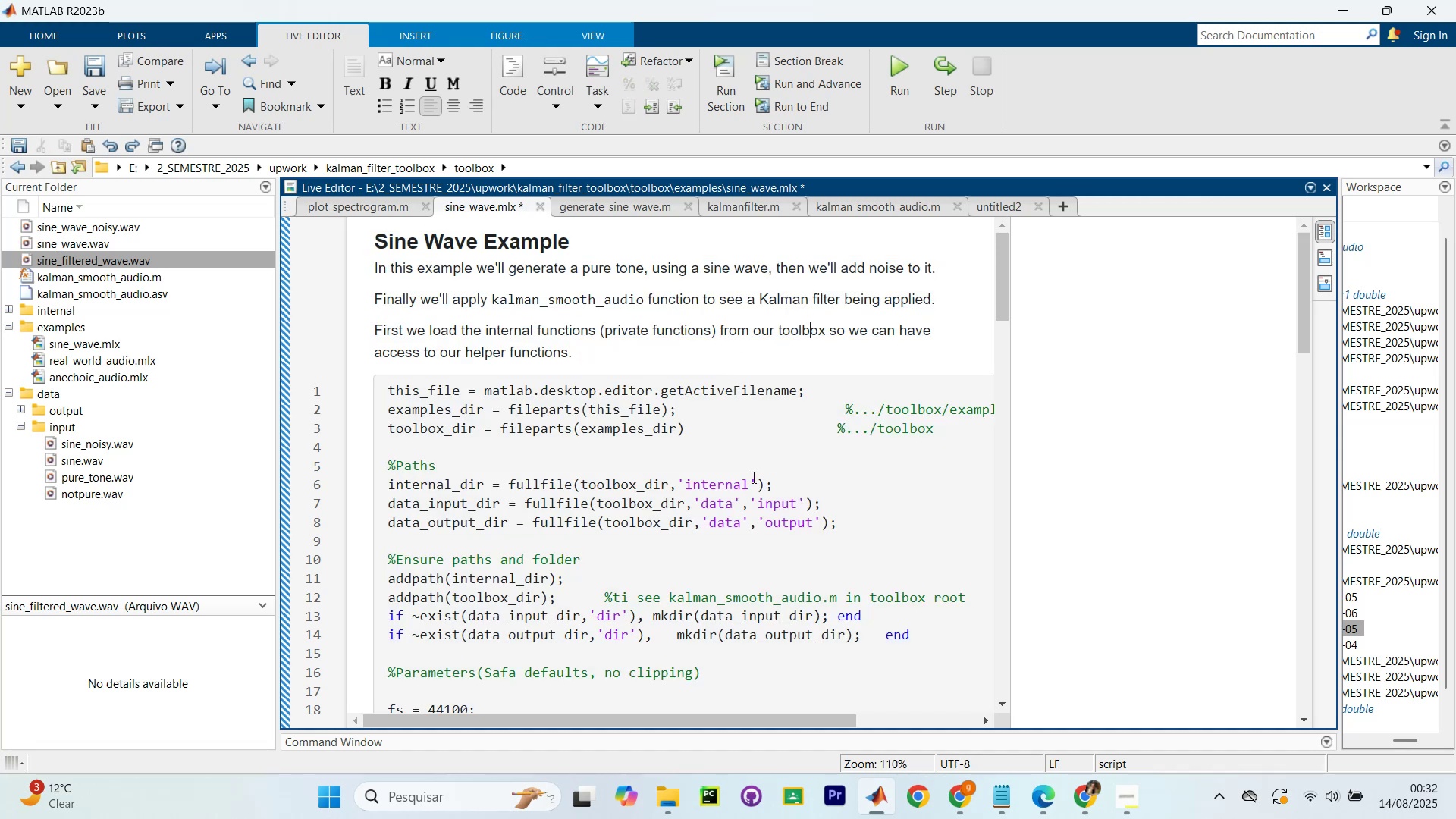 
left_click([772, 513])
 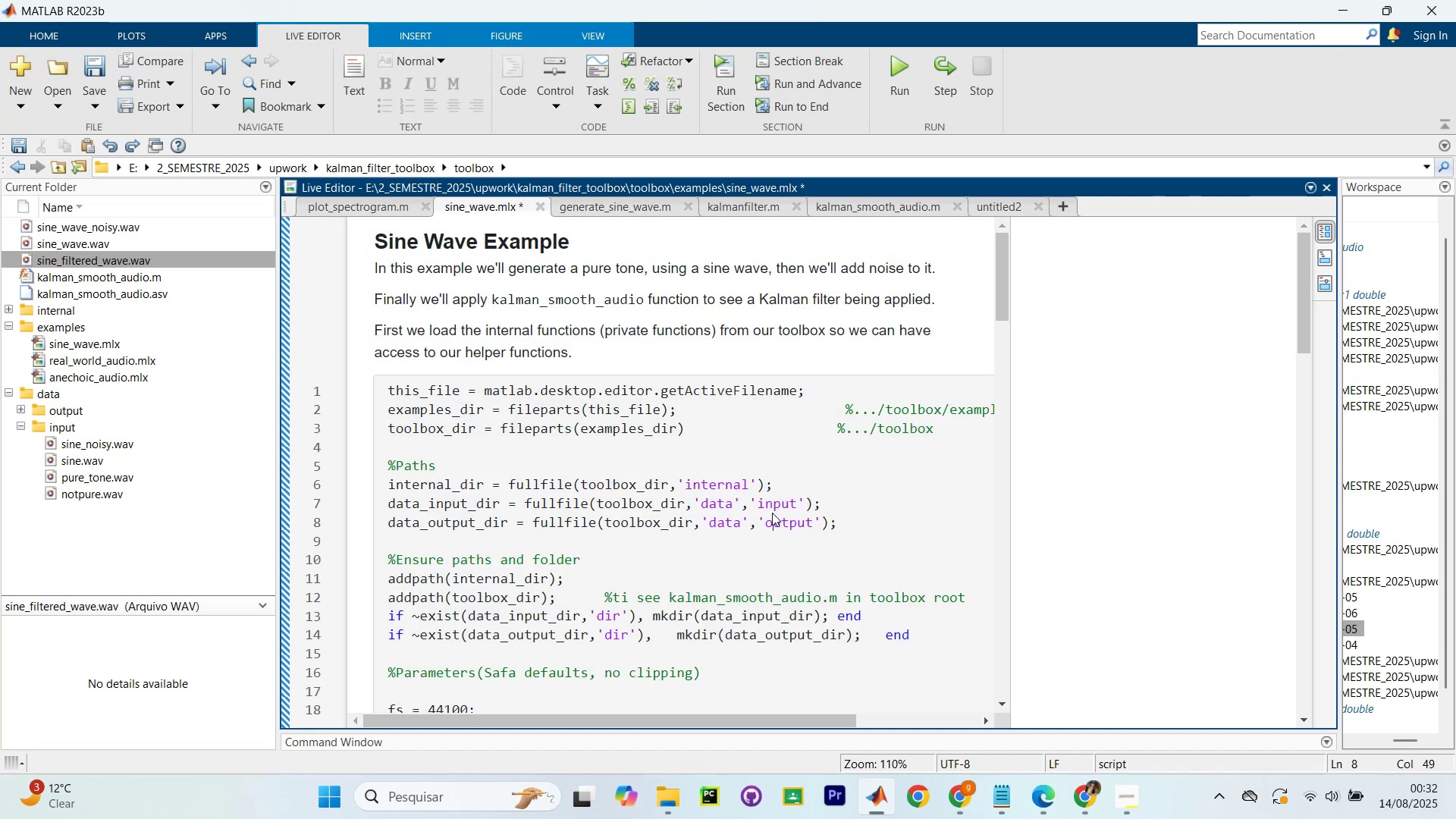 
key(Control+NumpadEnter)
 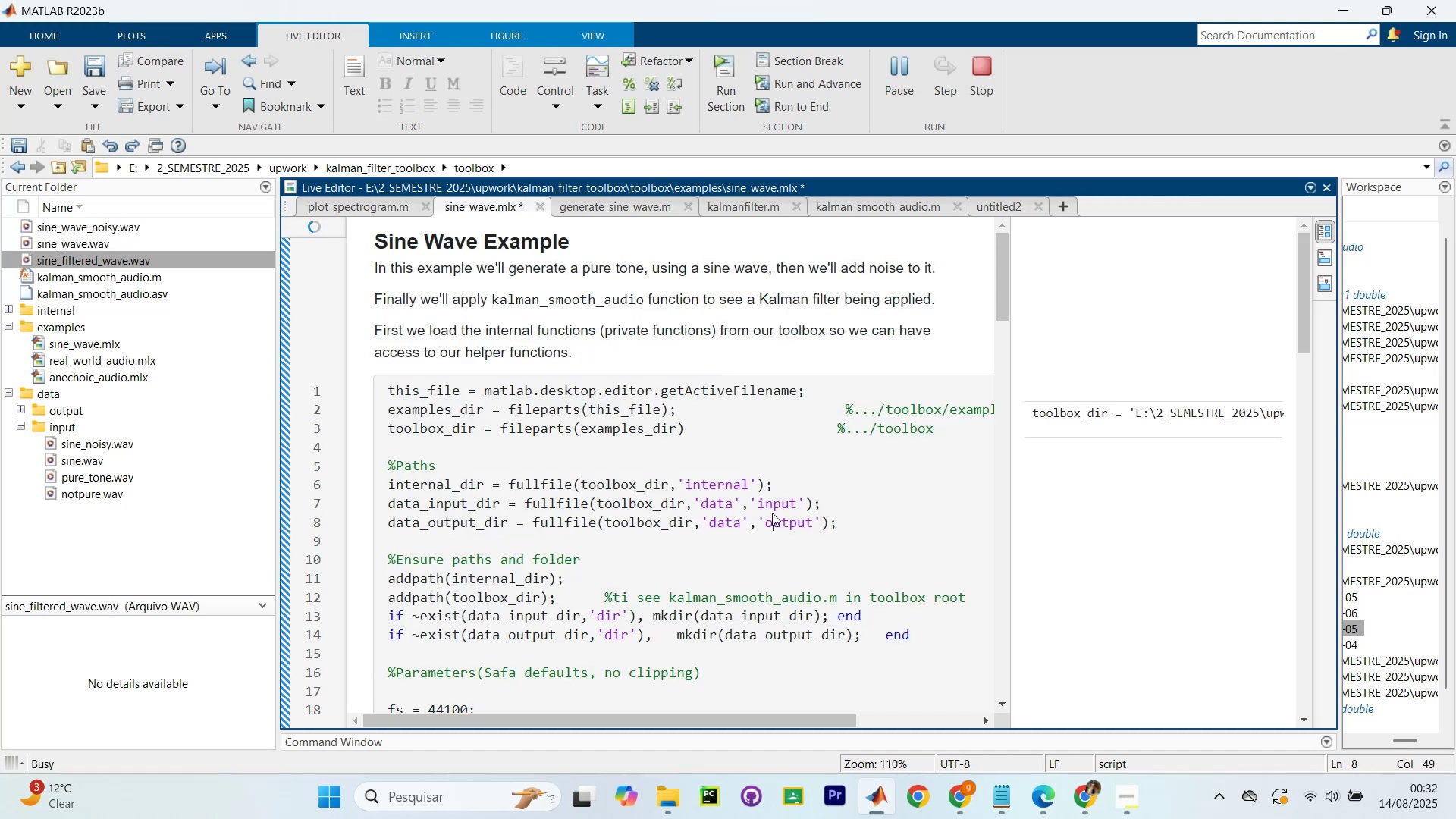 
scroll: coordinate [1180, 427], scroll_direction: down, amount: 11.0
 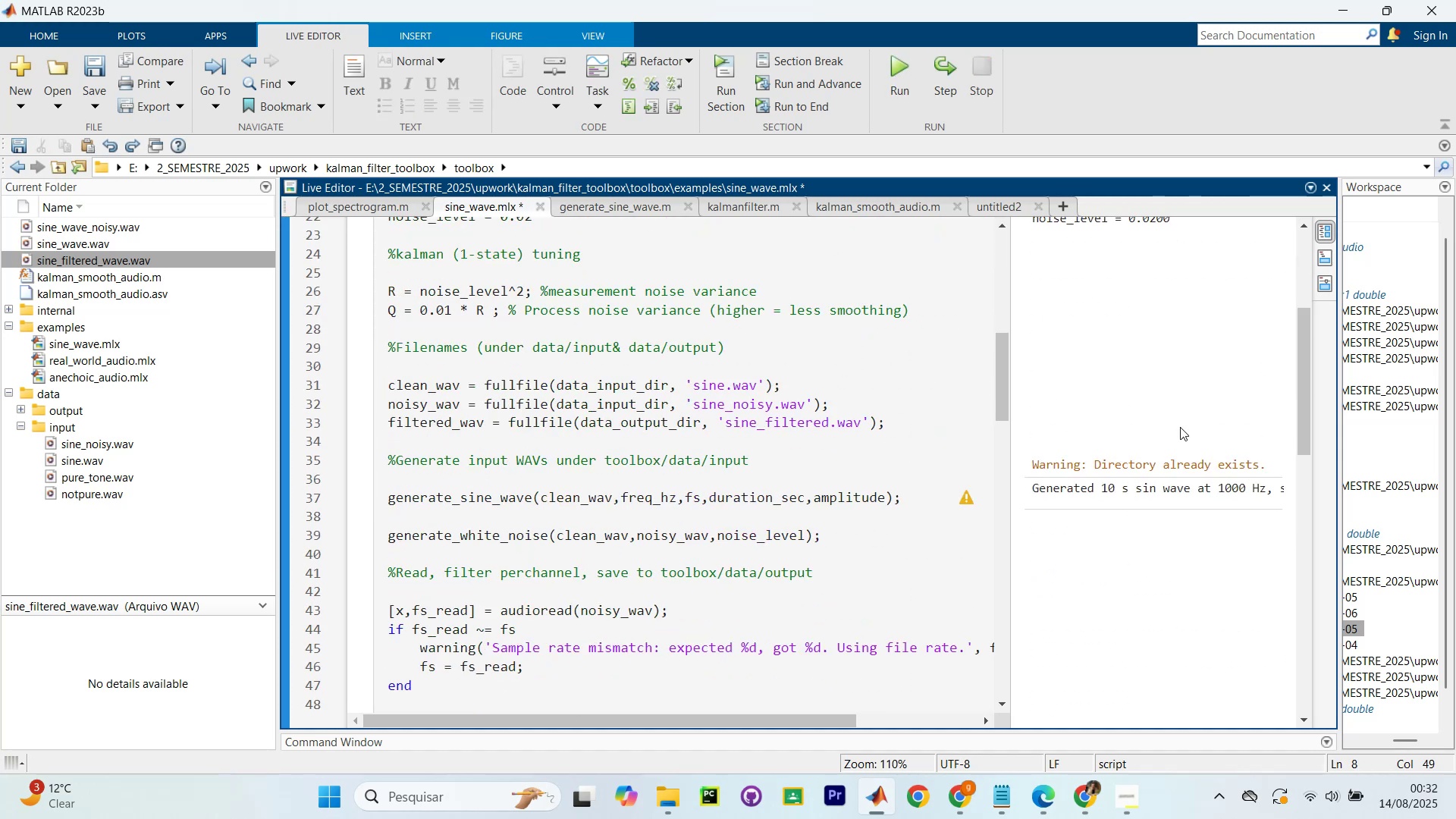 
scroll: coordinate [1180, 428], scroll_direction: up, amount: 1.0
 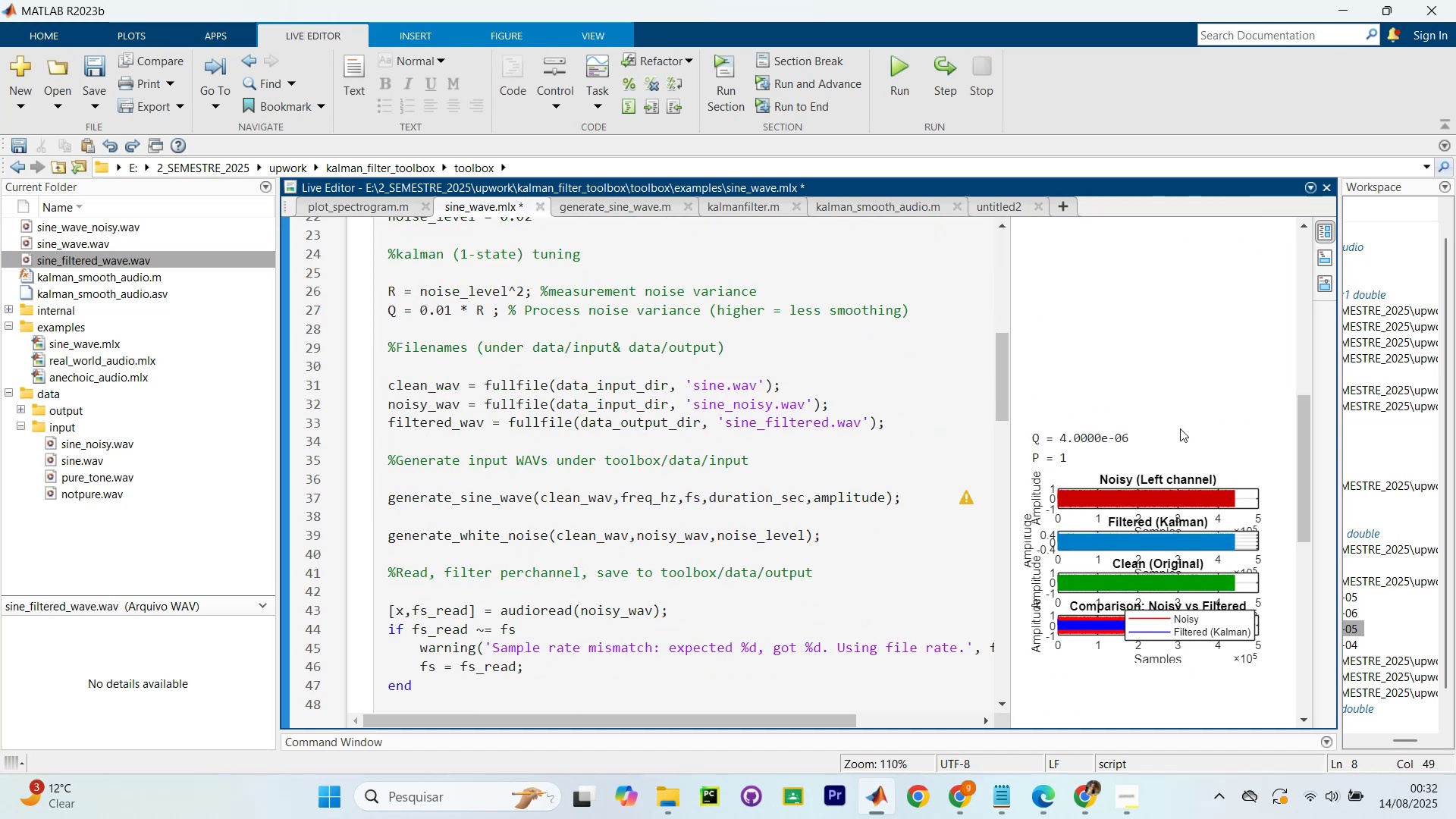 
scroll: coordinate [715, 551], scroll_direction: down, amount: 10.0
 